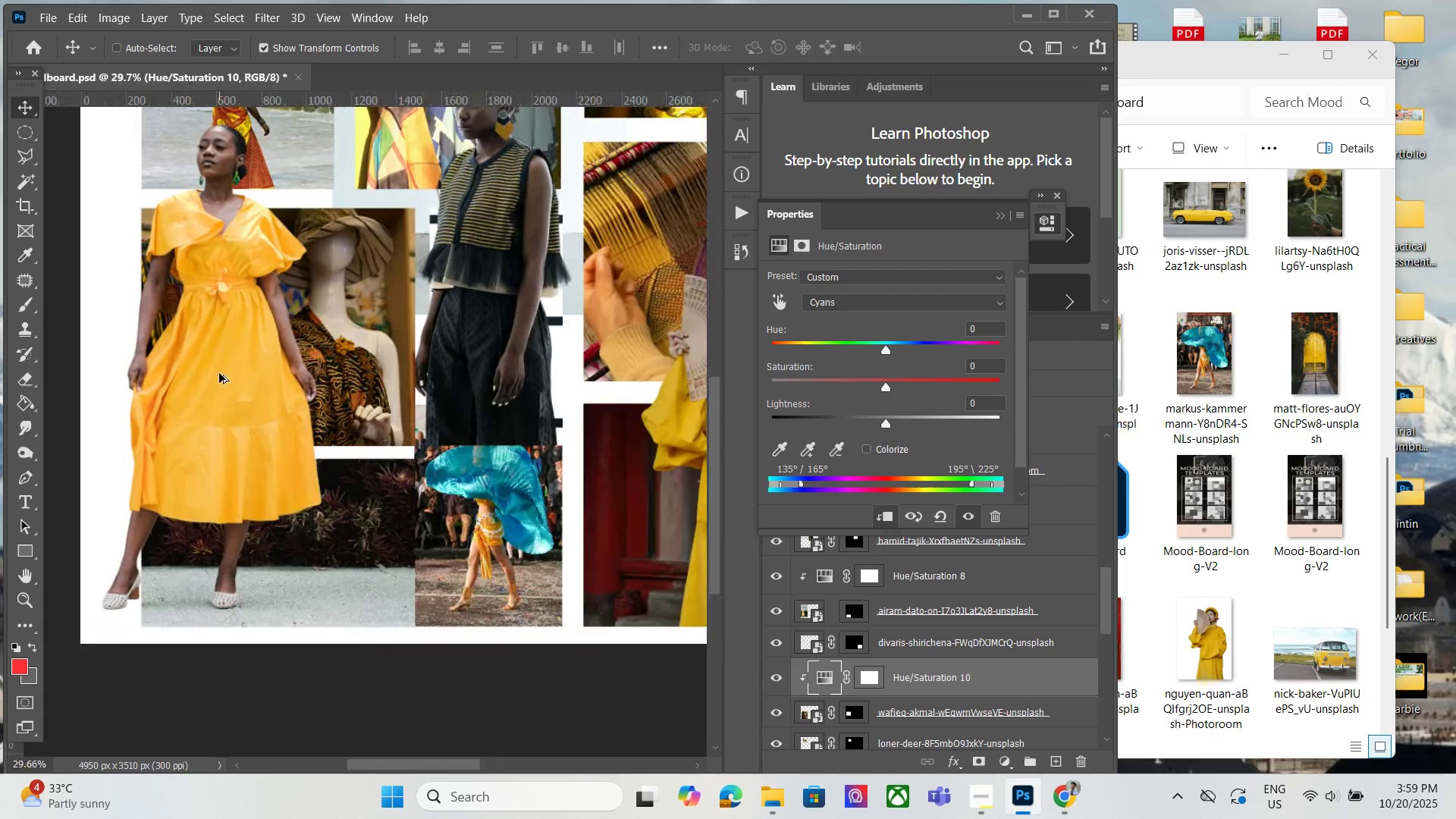 
key(Alt+AltLeft)
 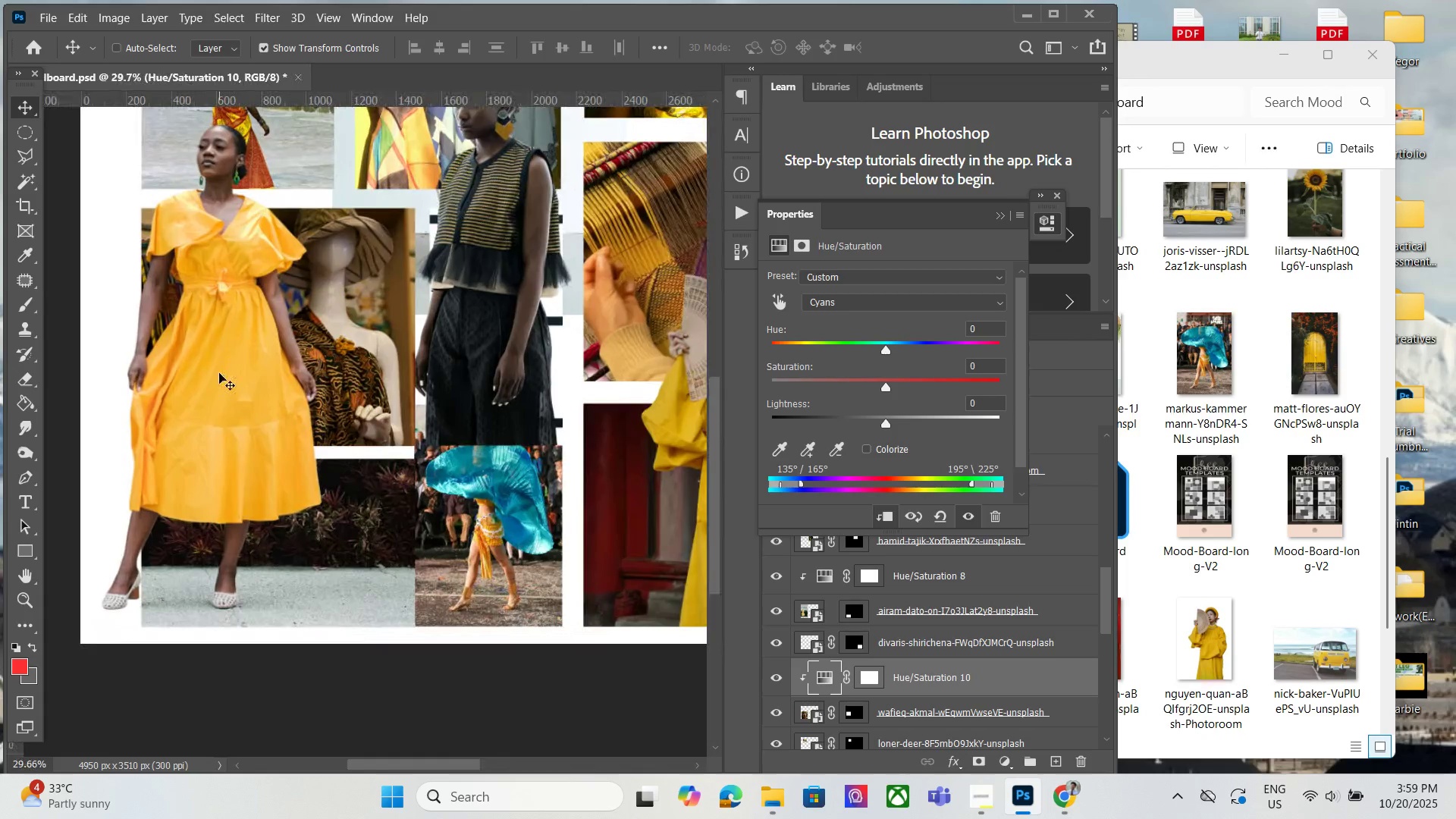 
key(Alt+AltLeft)
 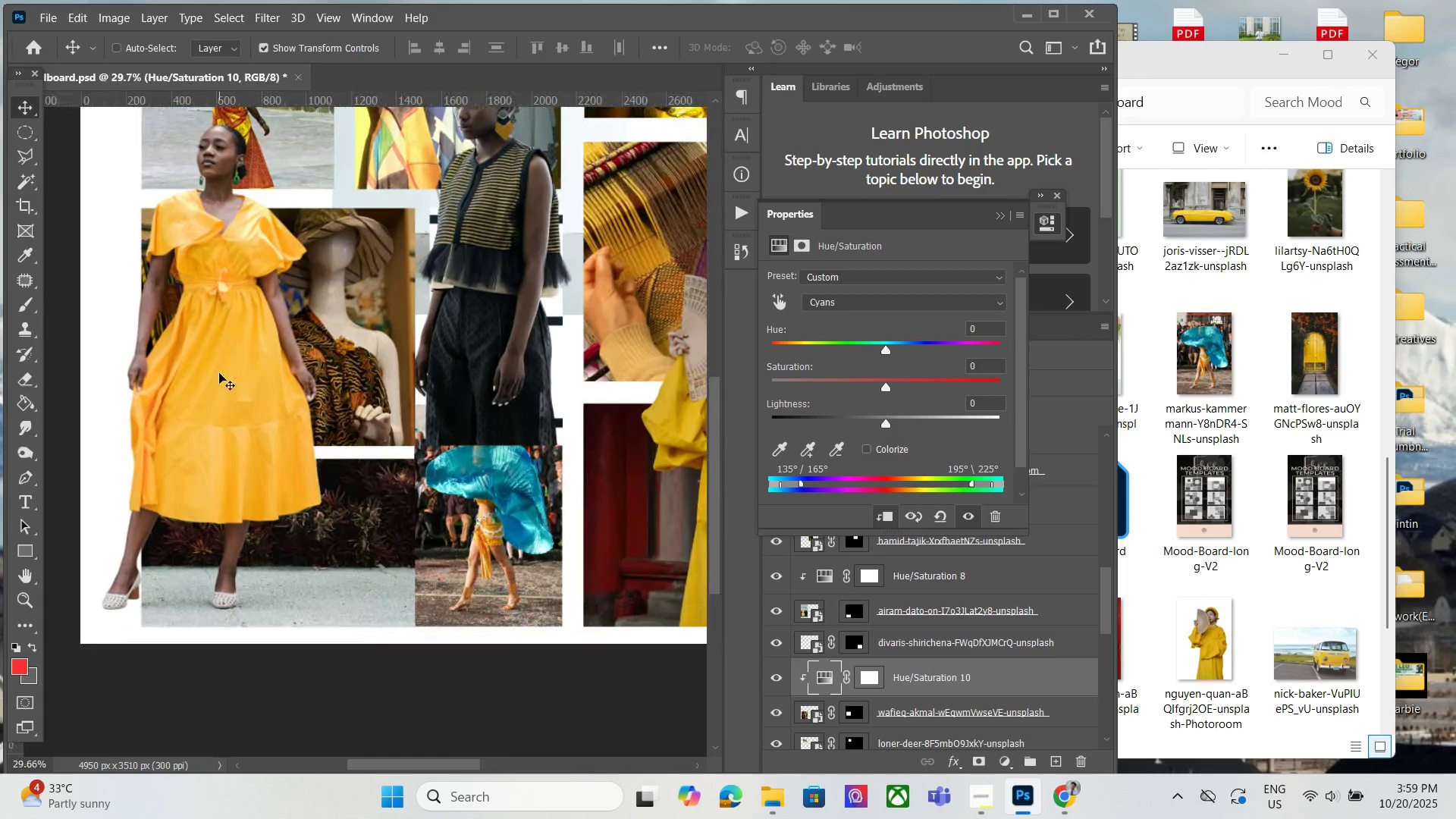 
key(Alt+AltLeft)
 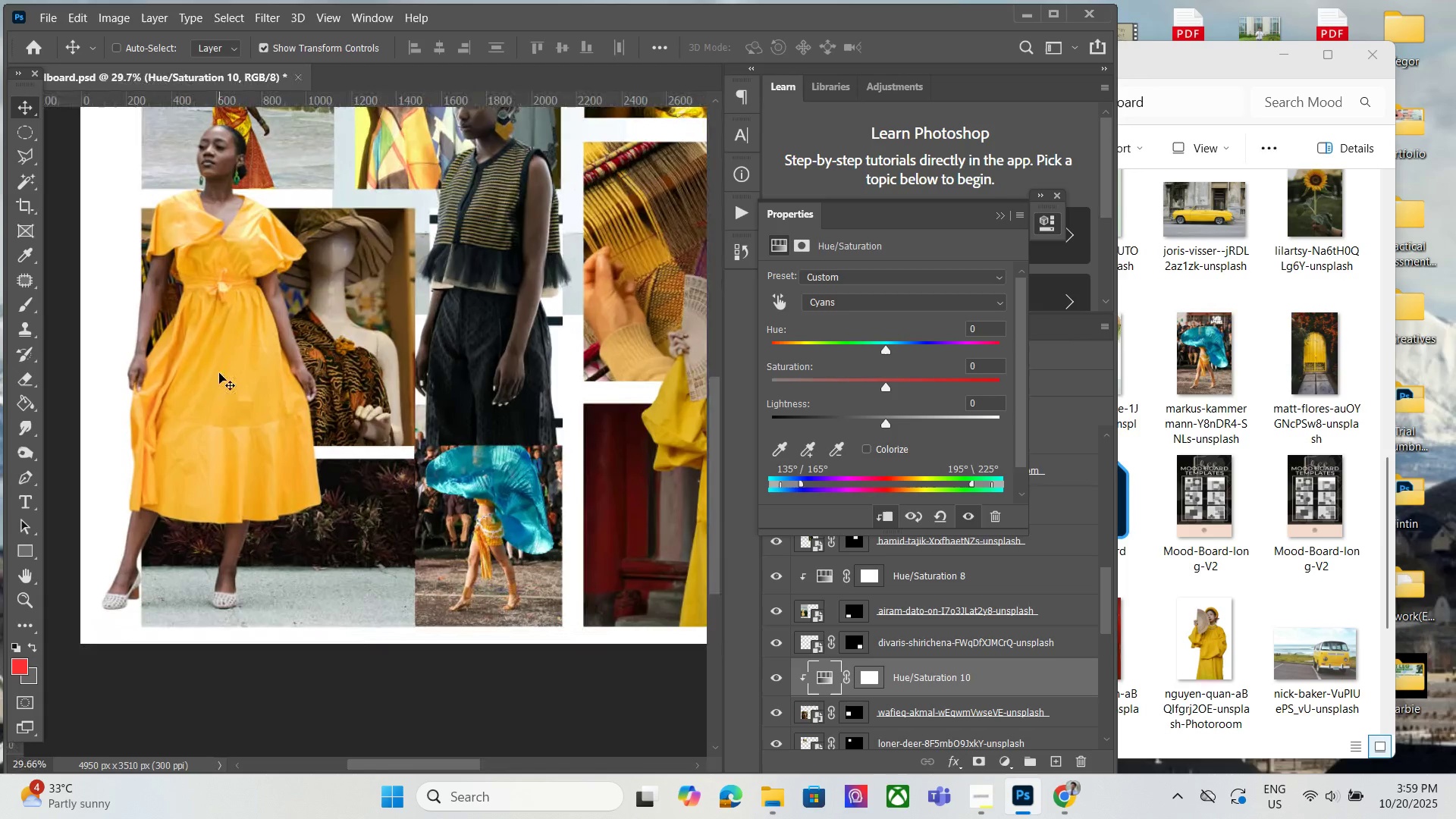 
key(Alt+AltLeft)
 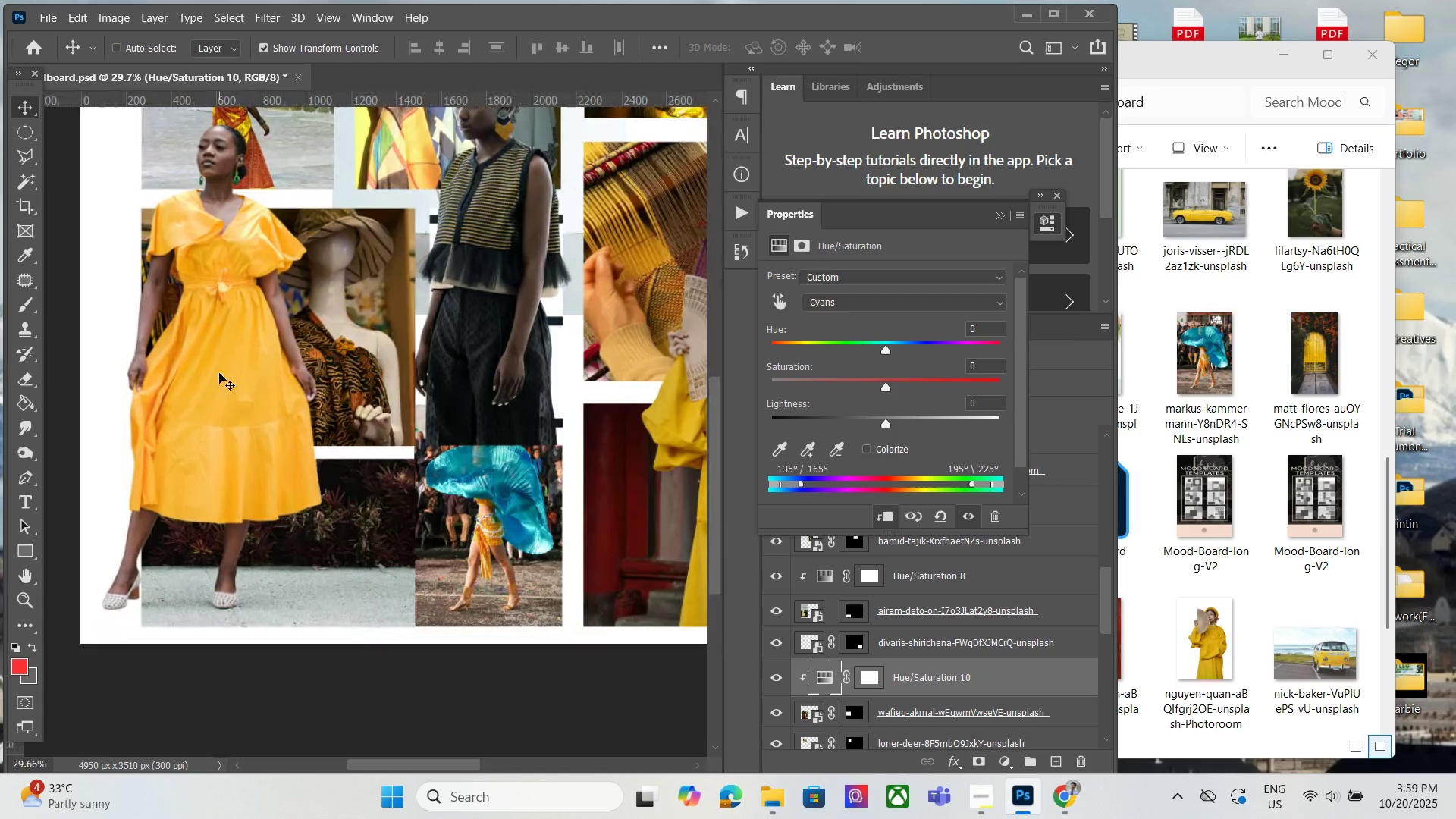 
key(Alt+AltLeft)
 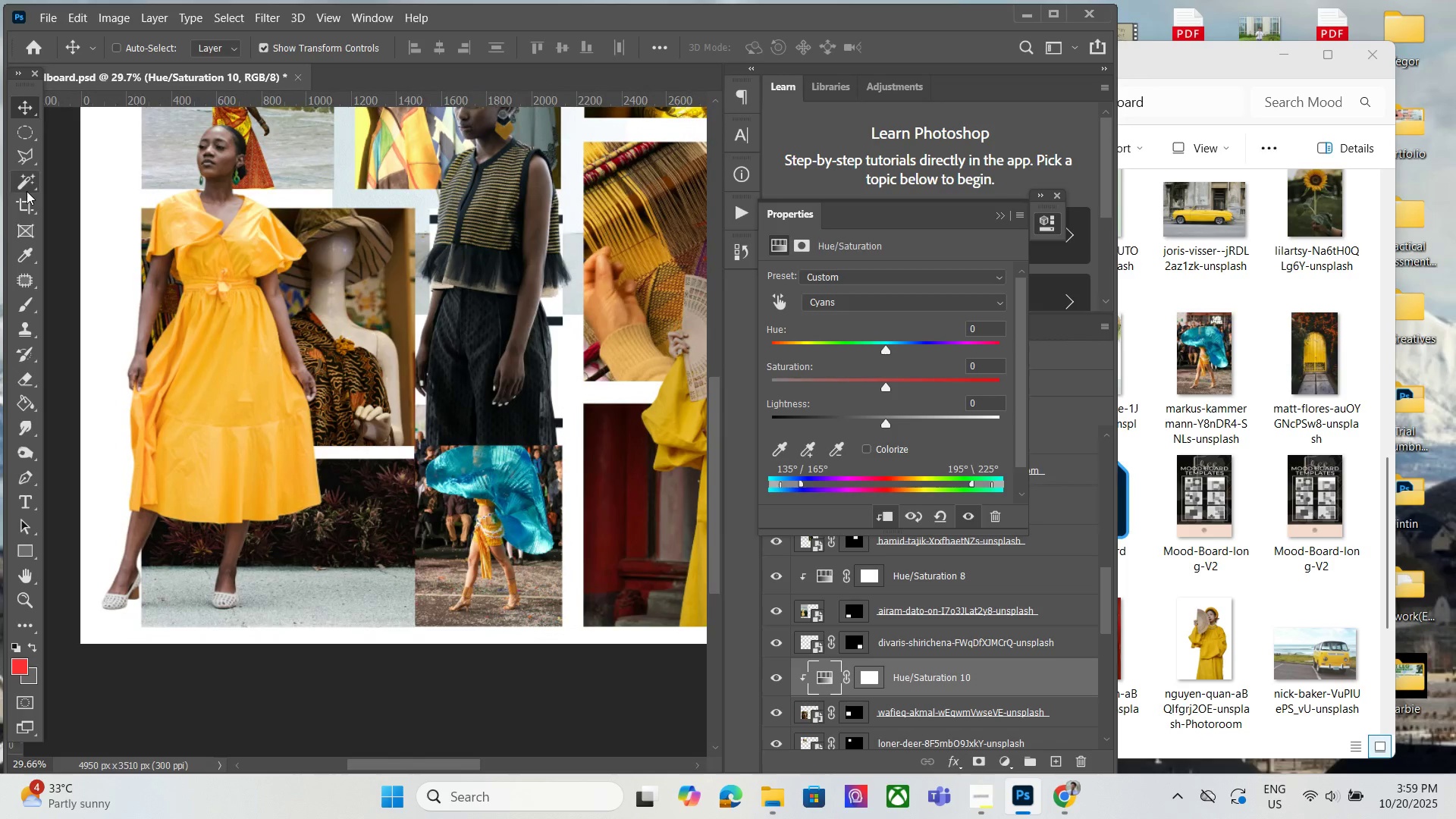 
scroll: coordinate [334, 347], scroll_direction: down, amount: 4.0
 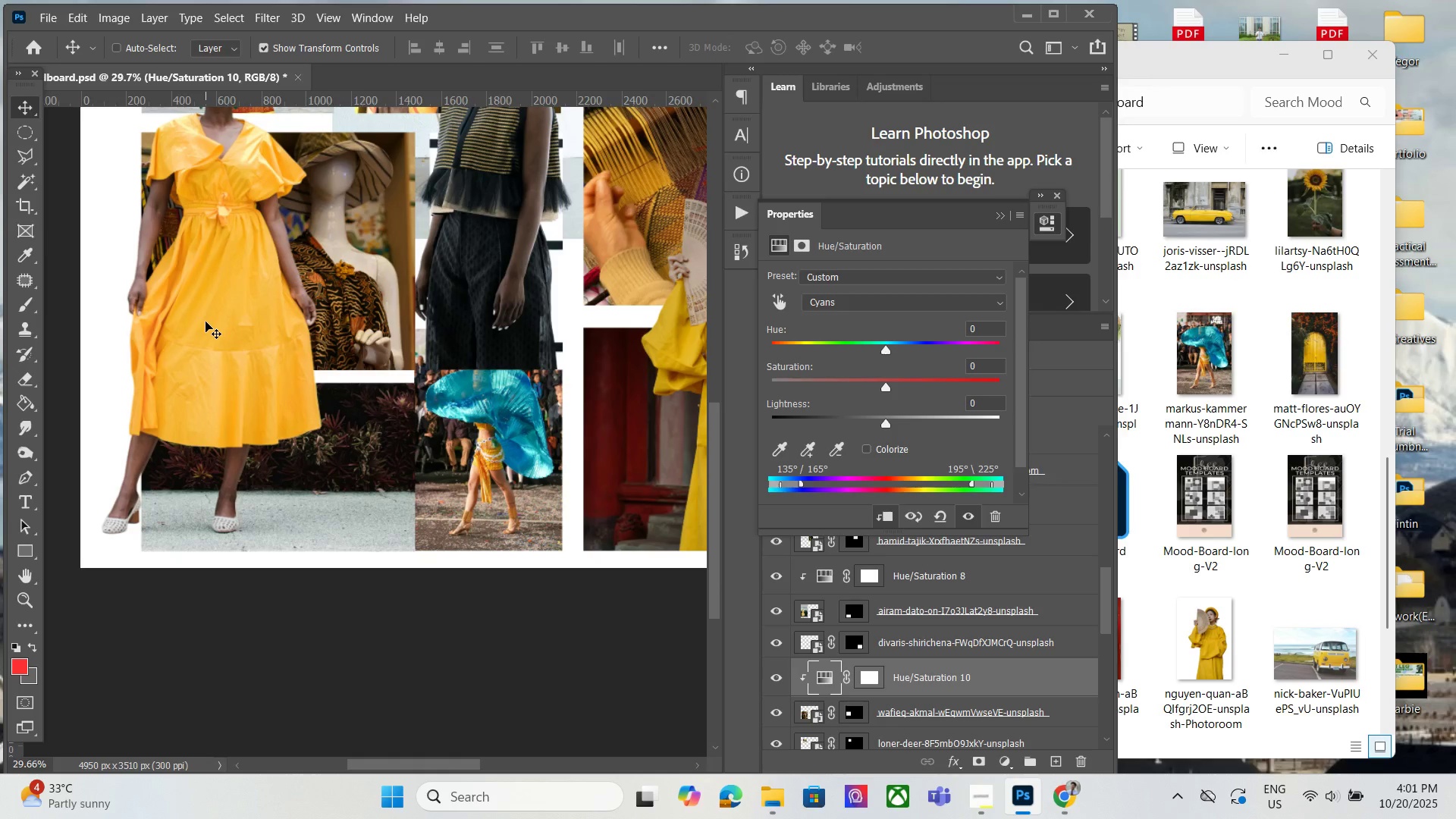 
wait(106.66)
 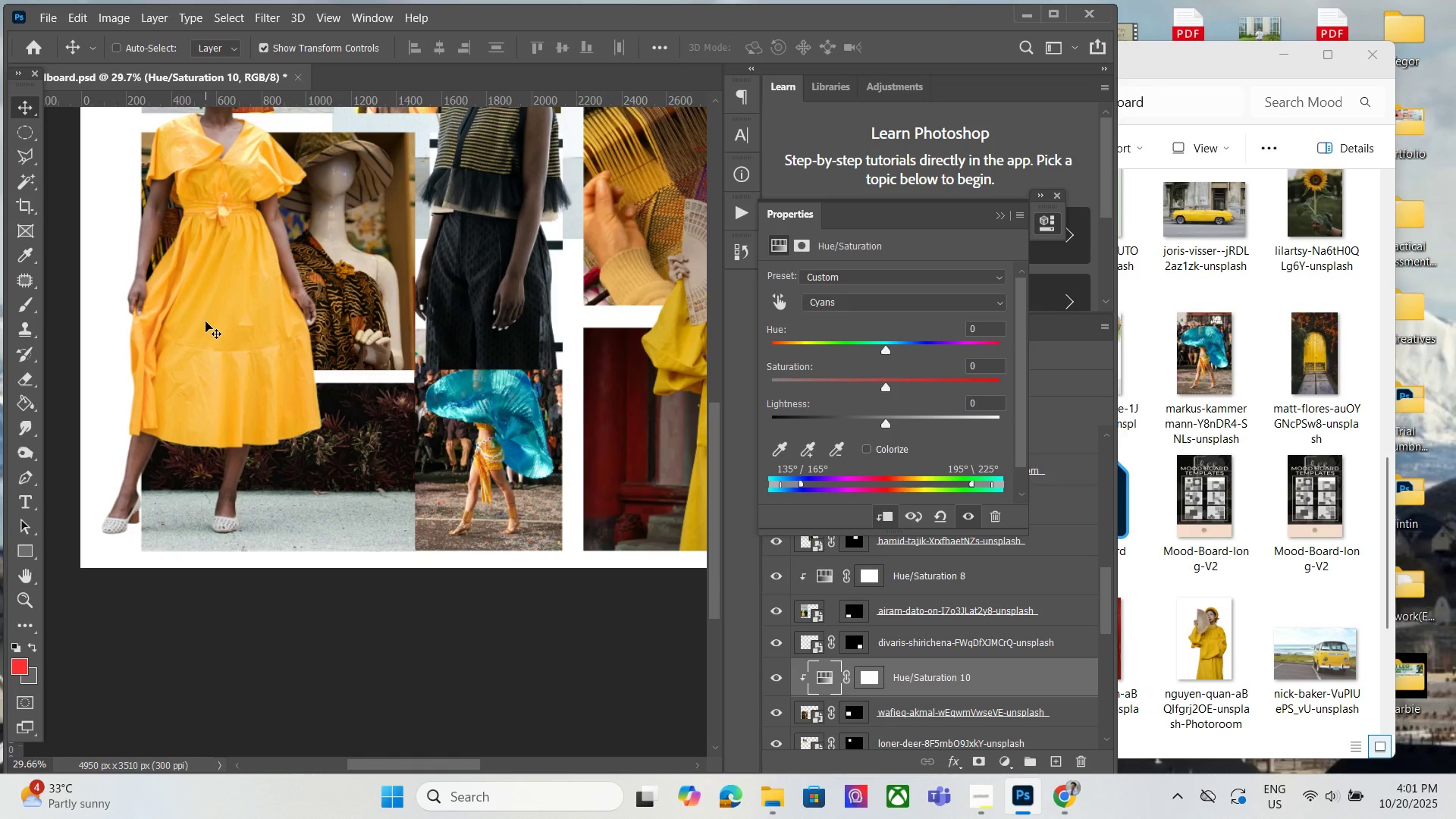 
scroll: coordinate [512, 494], scroll_direction: down, amount: 13.0
 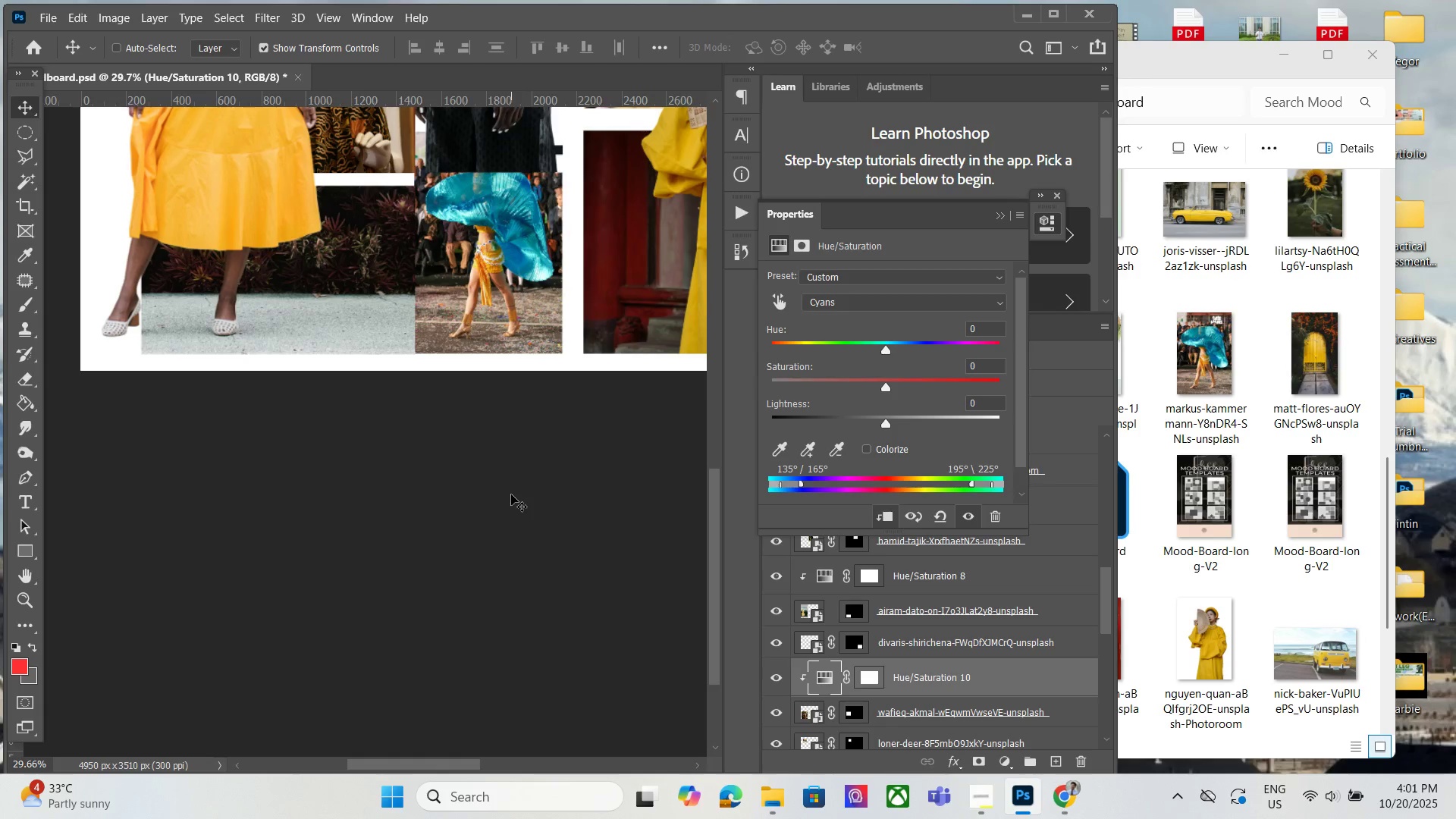 
scroll: coordinate [509, 491], scroll_direction: up, amount: 6.0
 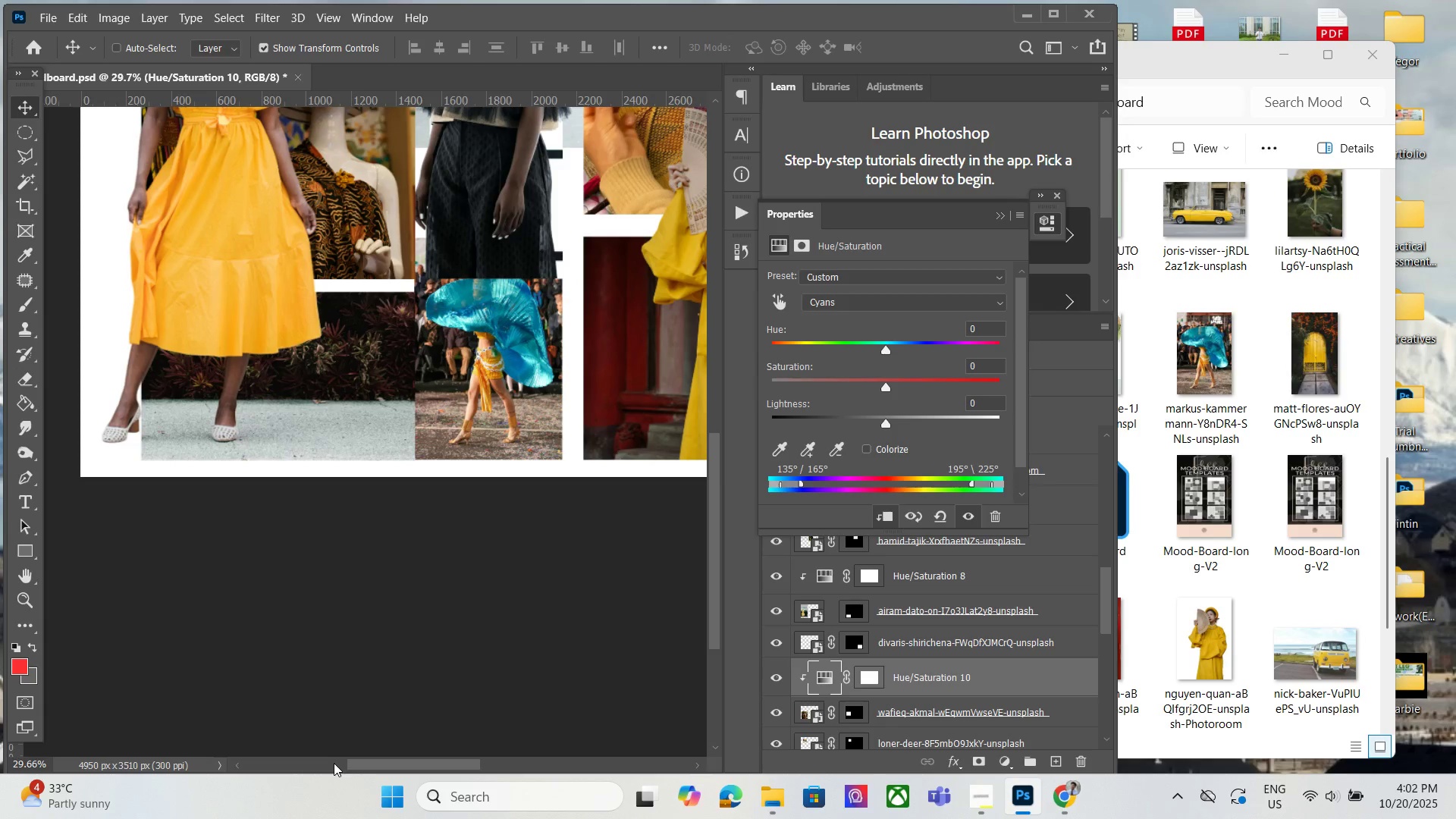 
wait(37.76)
 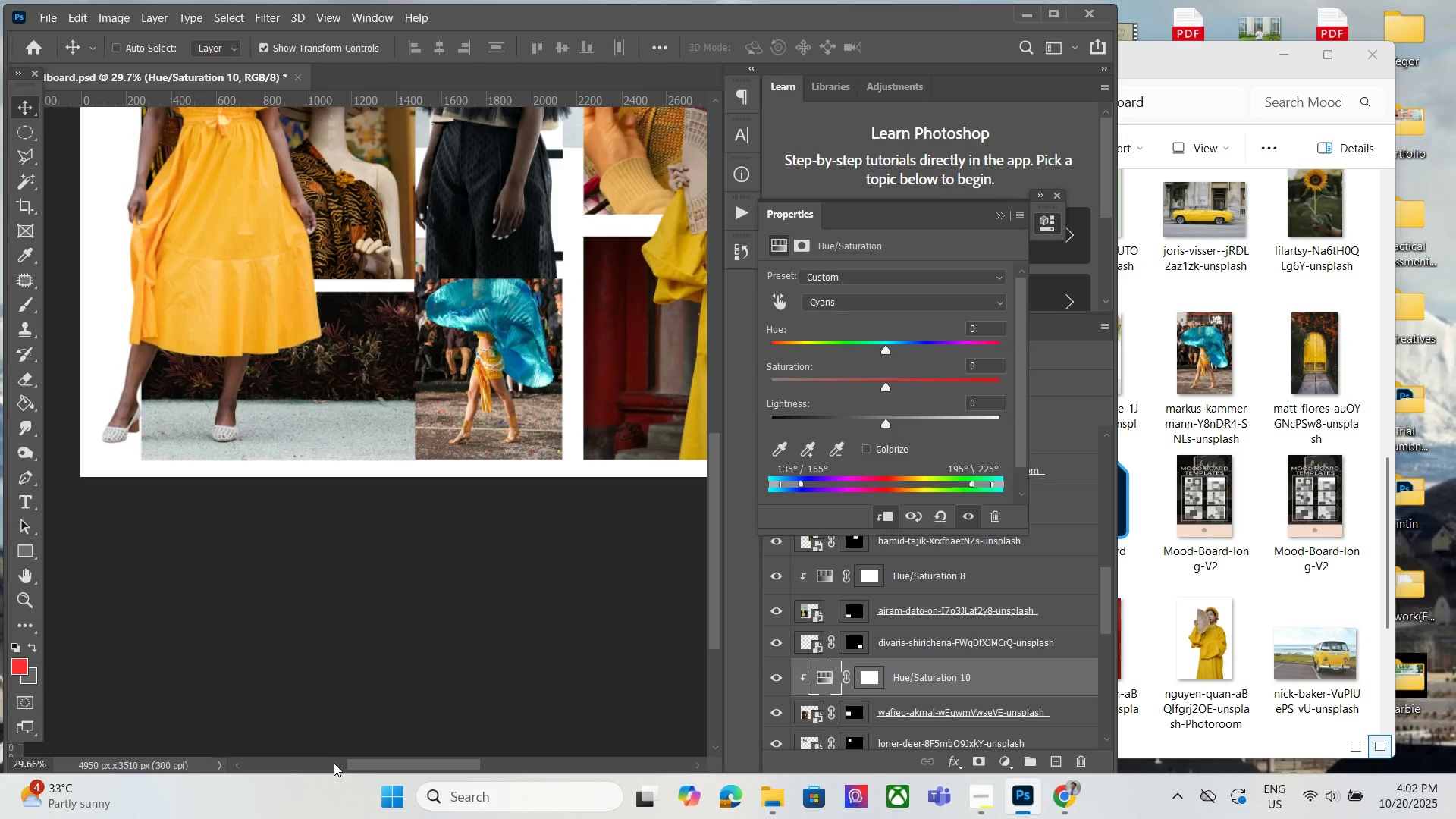 
left_click([770, 681])
 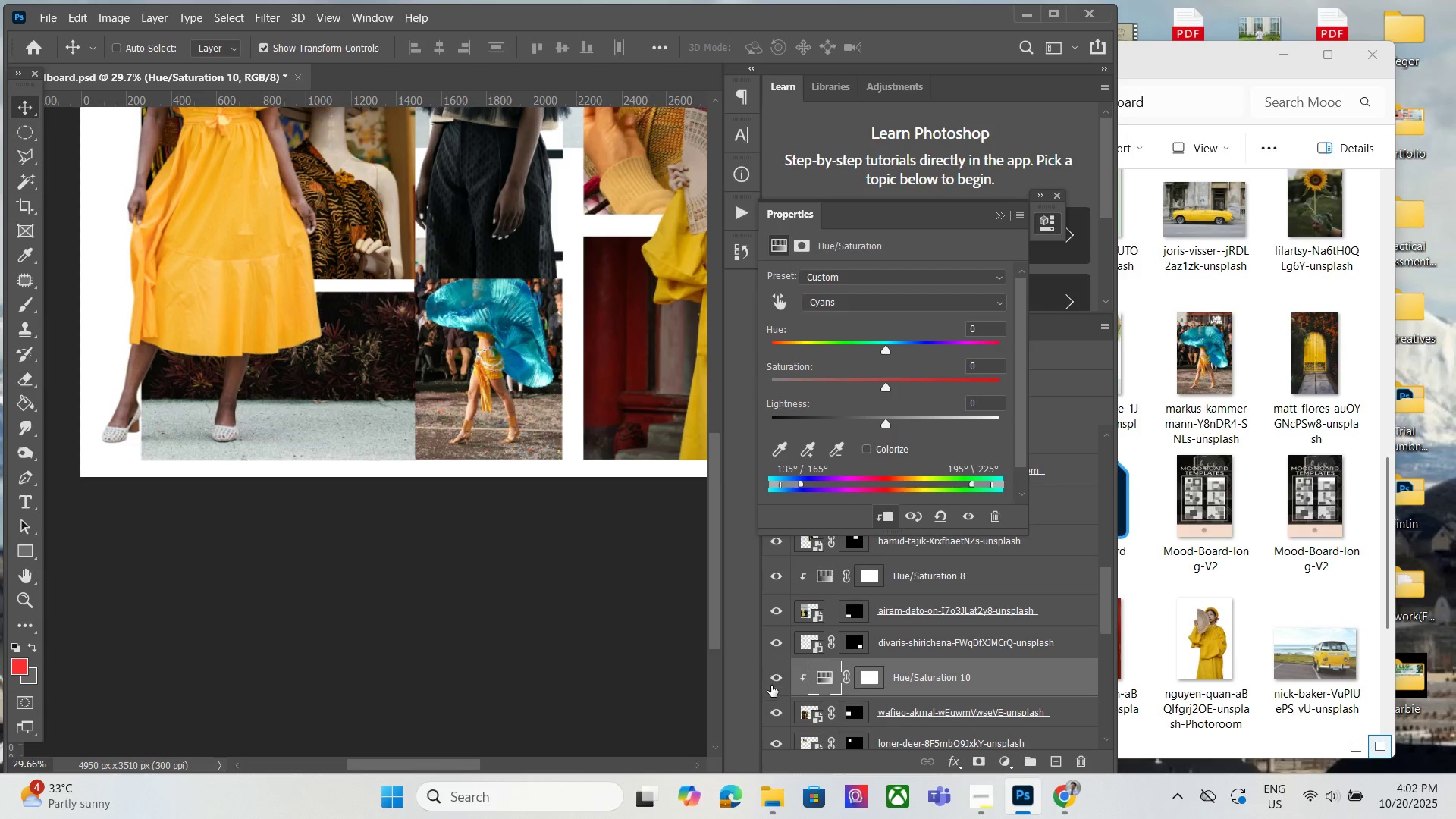 
left_click_drag(start_coordinate=[770, 681], to_coordinate=[771, 686])
 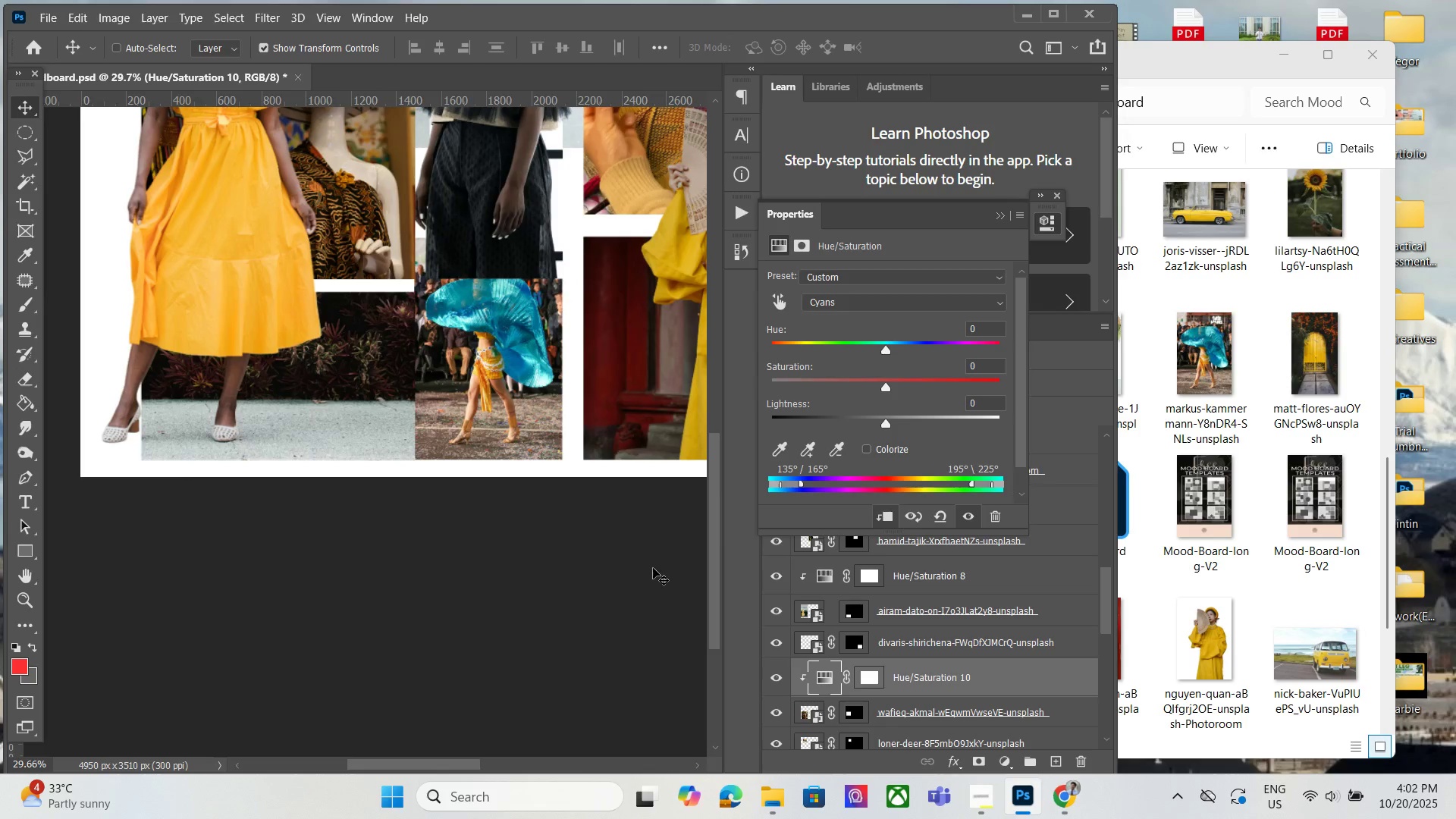 
hold_key(key=AltLeft, duration=1.34)
scroll: coordinate [418, 367], scroll_direction: down, amount: 7.0
 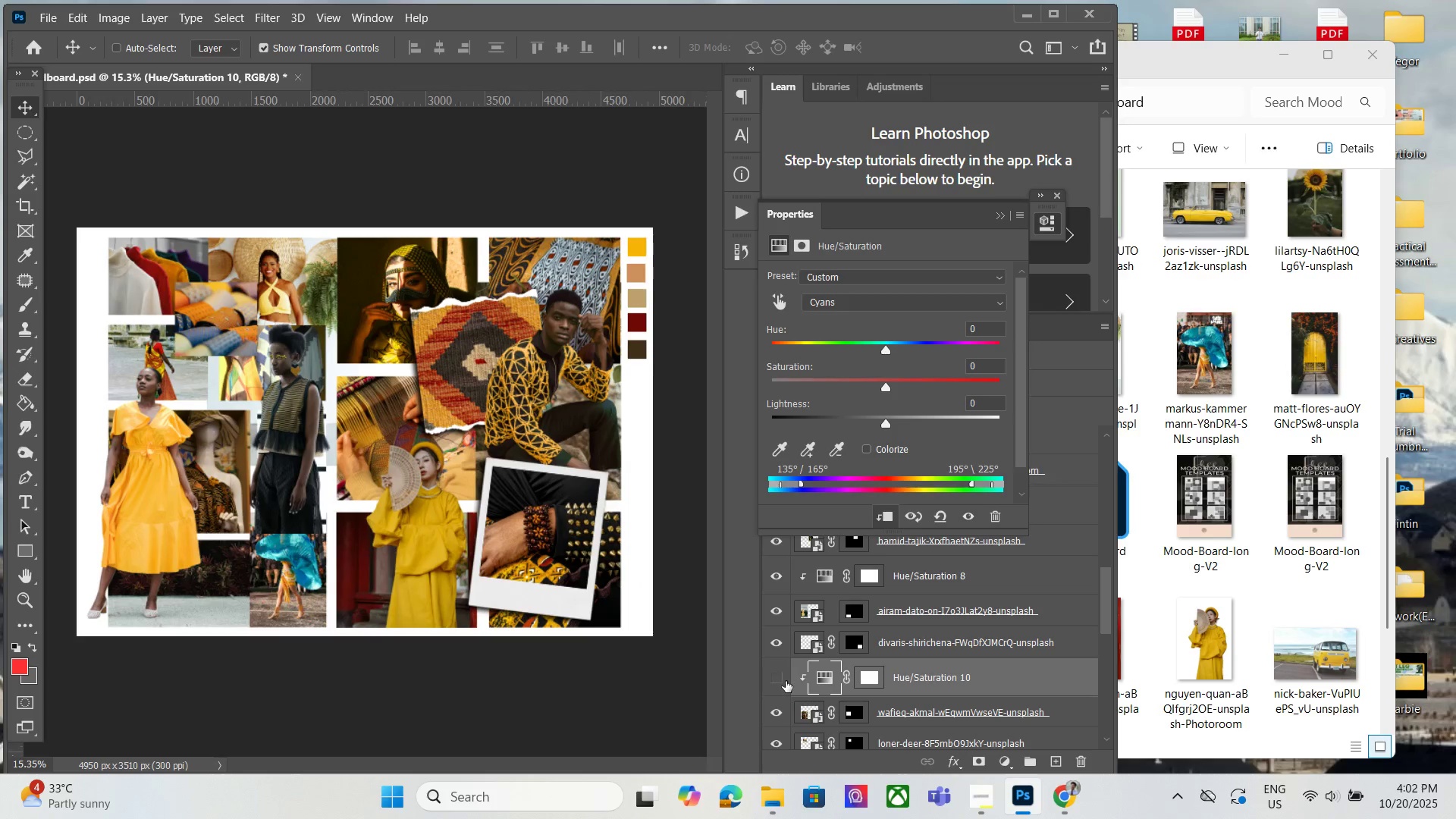 
double_click([778, 678])
 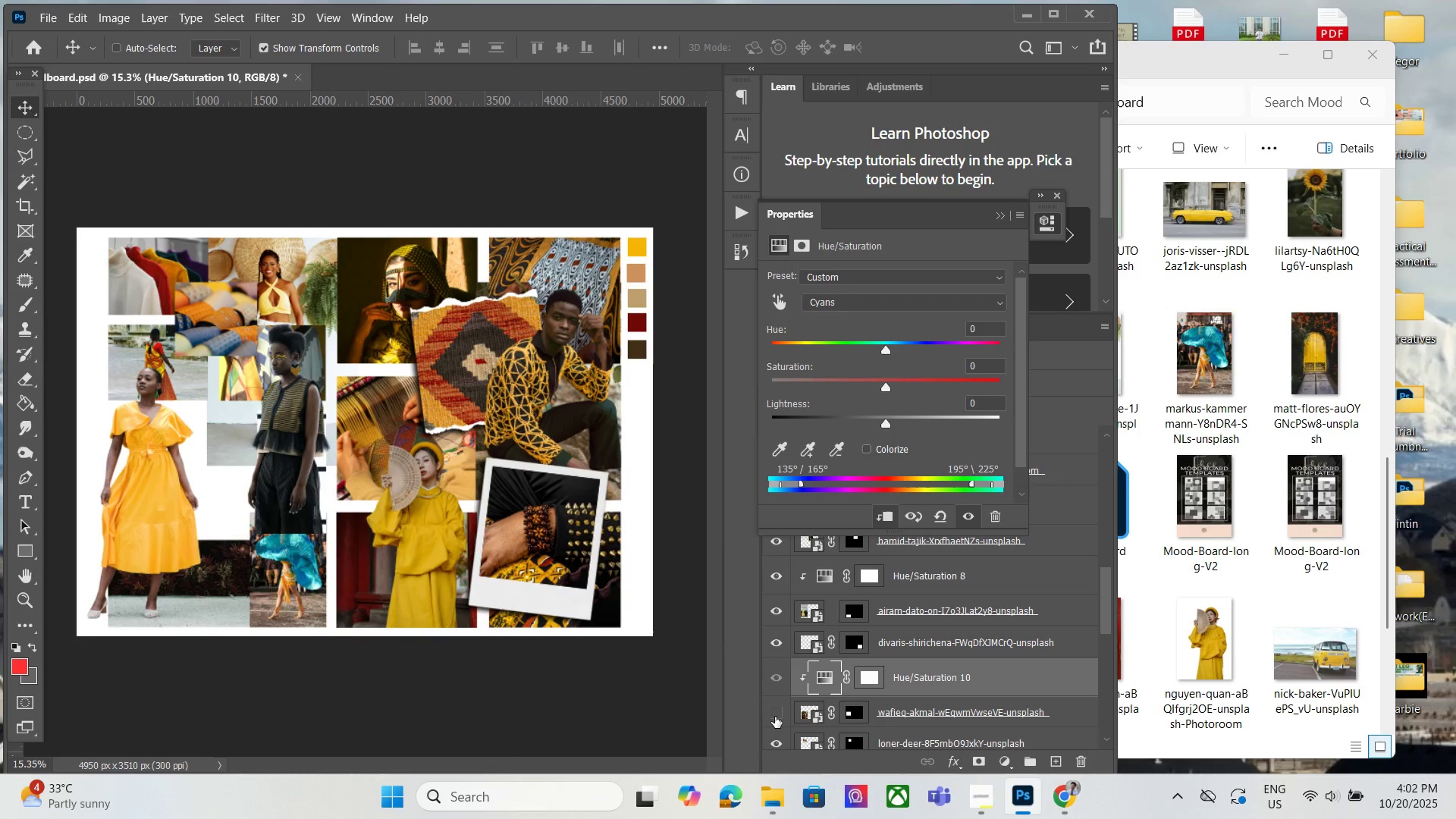 
double_click([775, 717])
 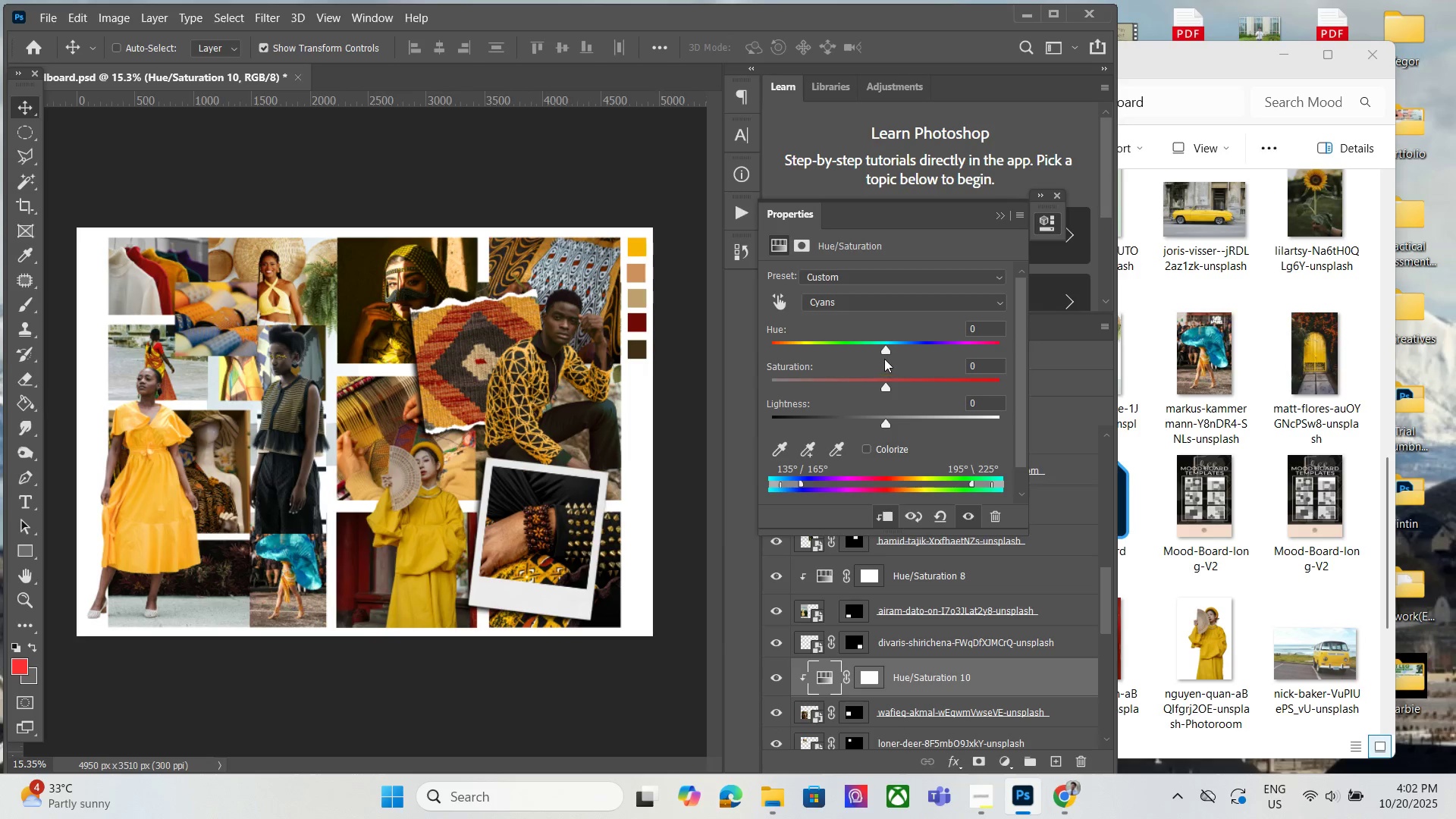 
left_click_drag(start_coordinate=[886, 348], to_coordinate=[986, 419])
 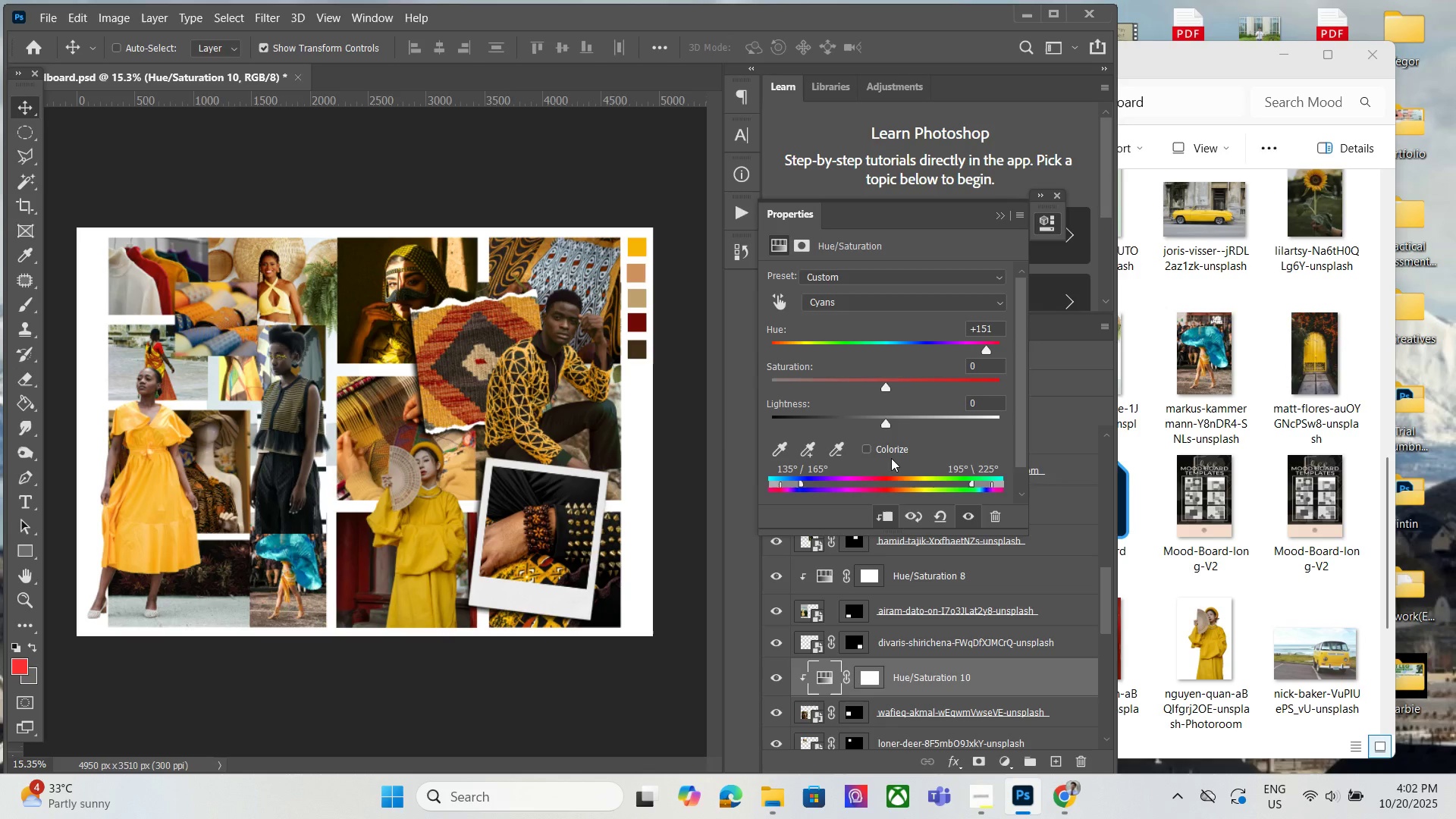 
wait(19.18)
 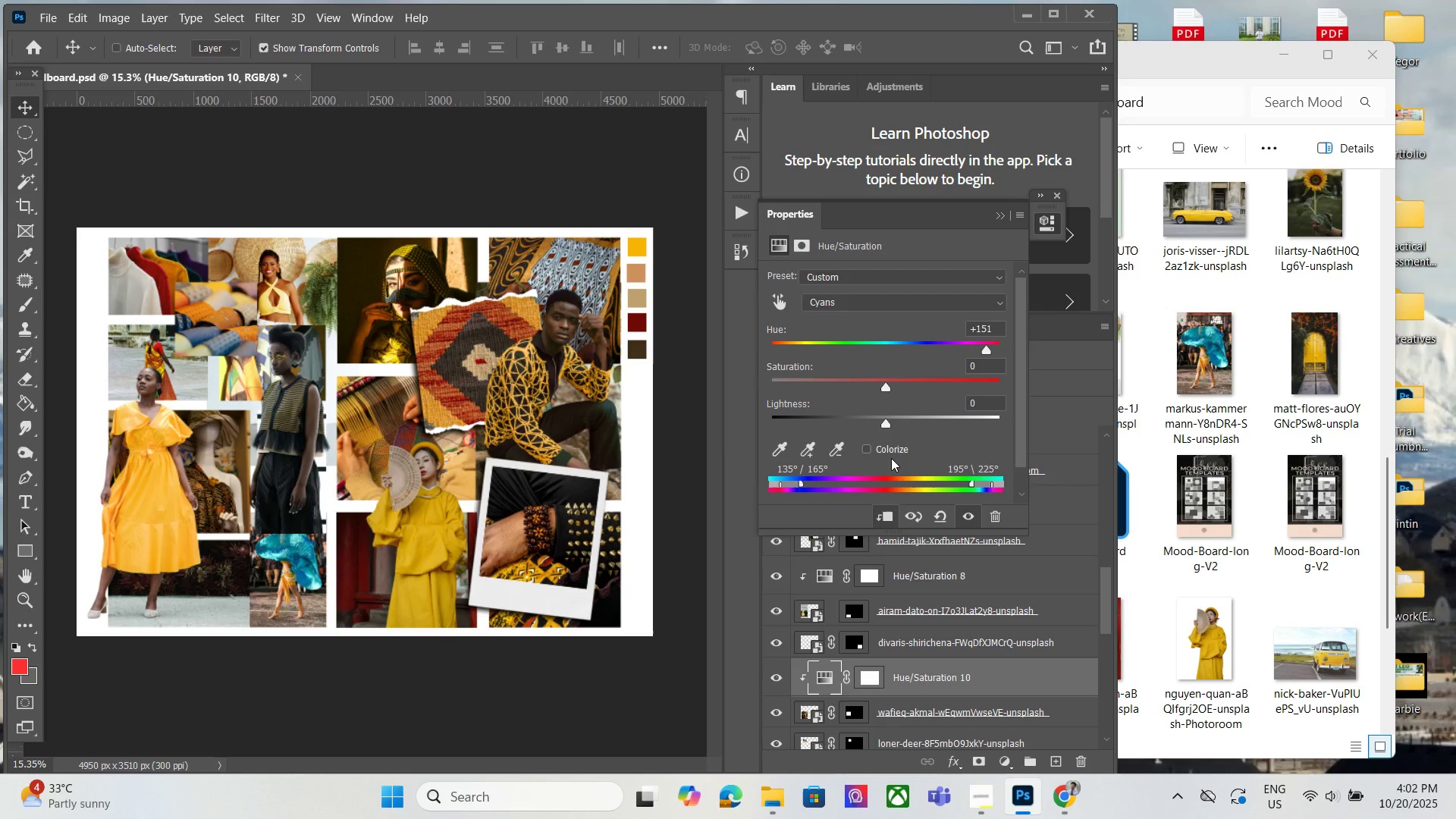 
left_click_drag(start_coordinate=[888, 386], to_coordinate=[896, 388])
 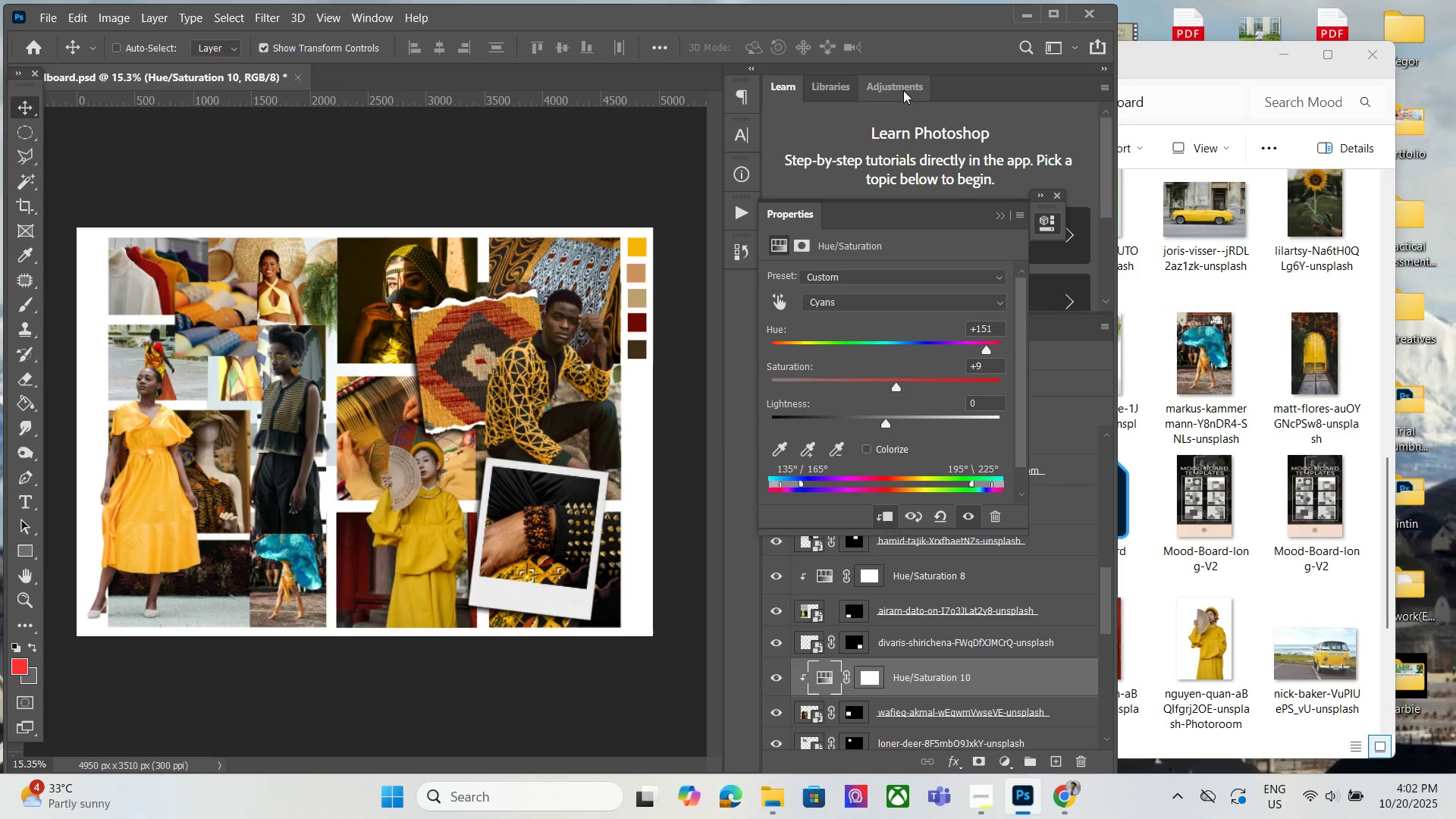 
wait(6.66)
 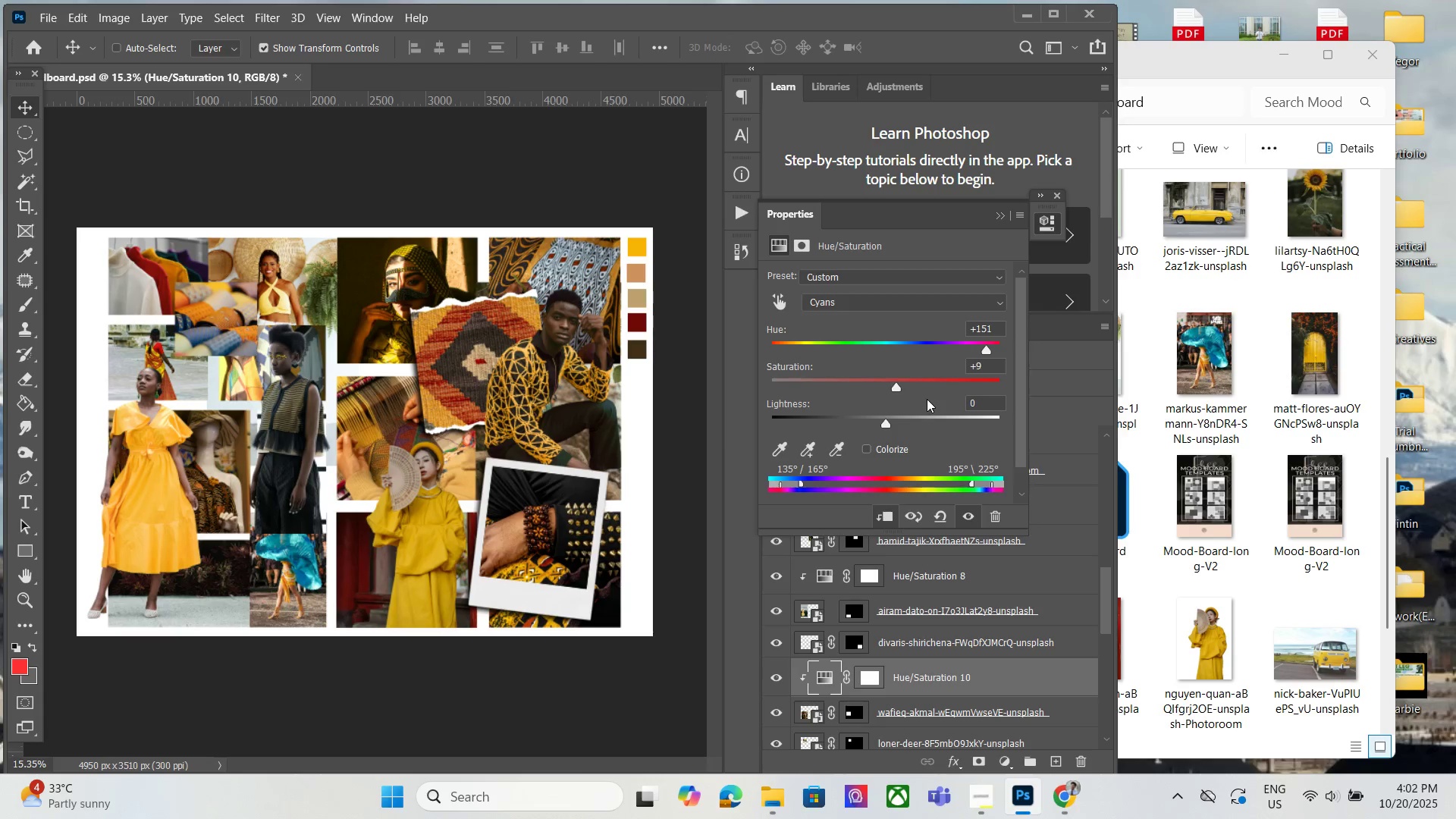 
left_click_drag(start_coordinate=[885, 420], to_coordinate=[893, 420])
 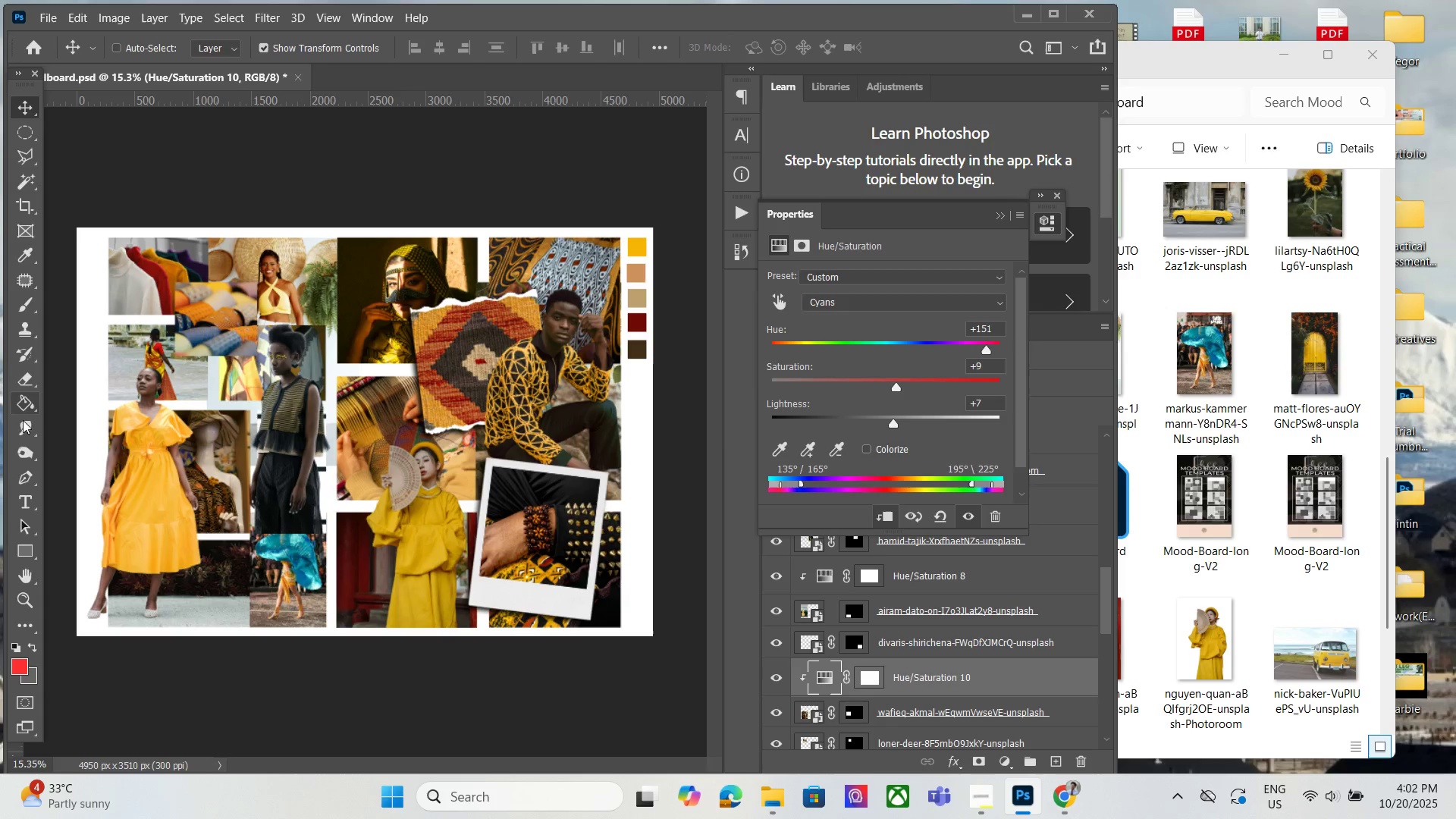 
hold_key(key=AltLeft, duration=1.41)
scroll: coordinate [121, 420], scroll_direction: up, amount: 11.0
 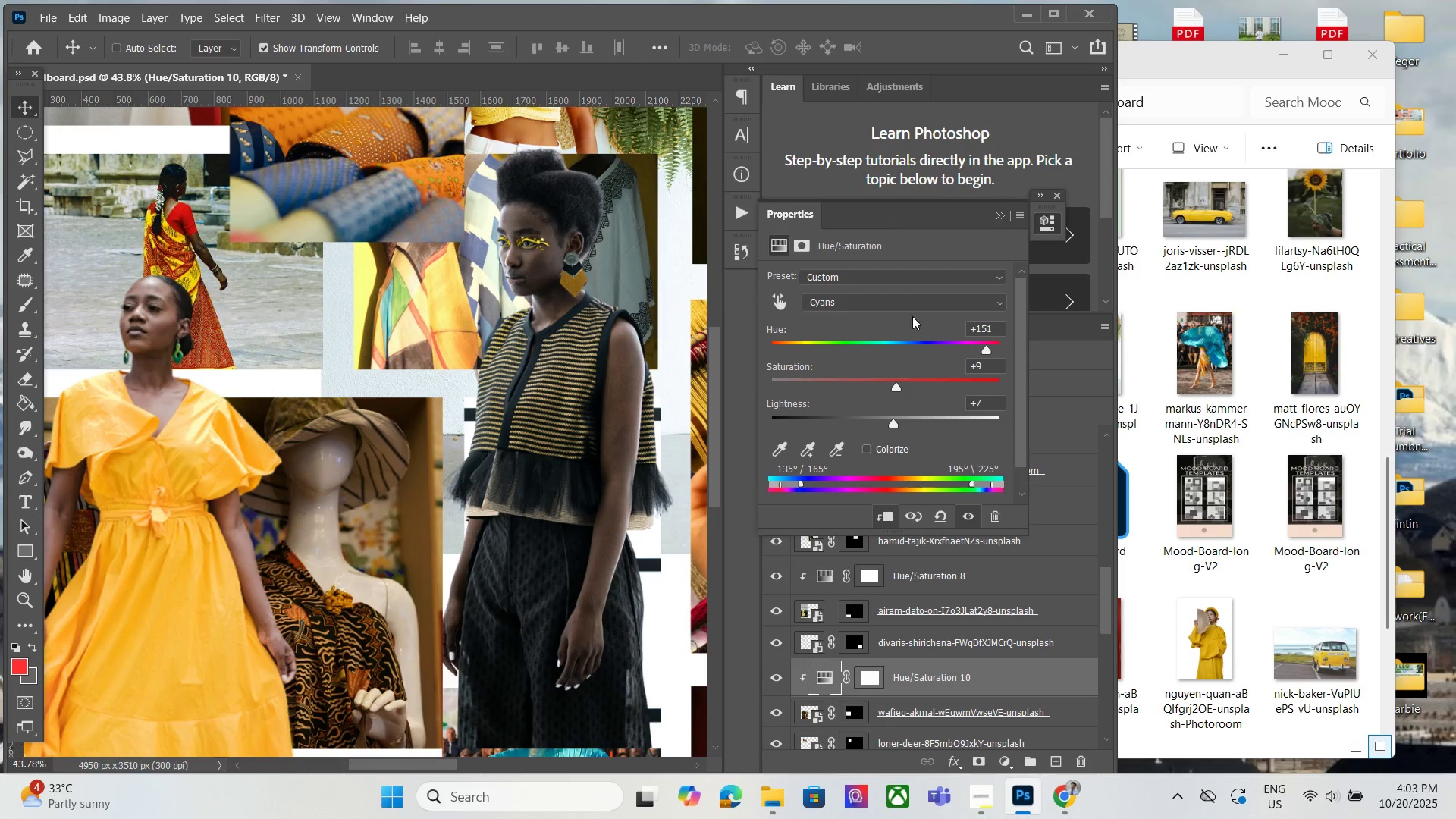 
wait(18.42)
 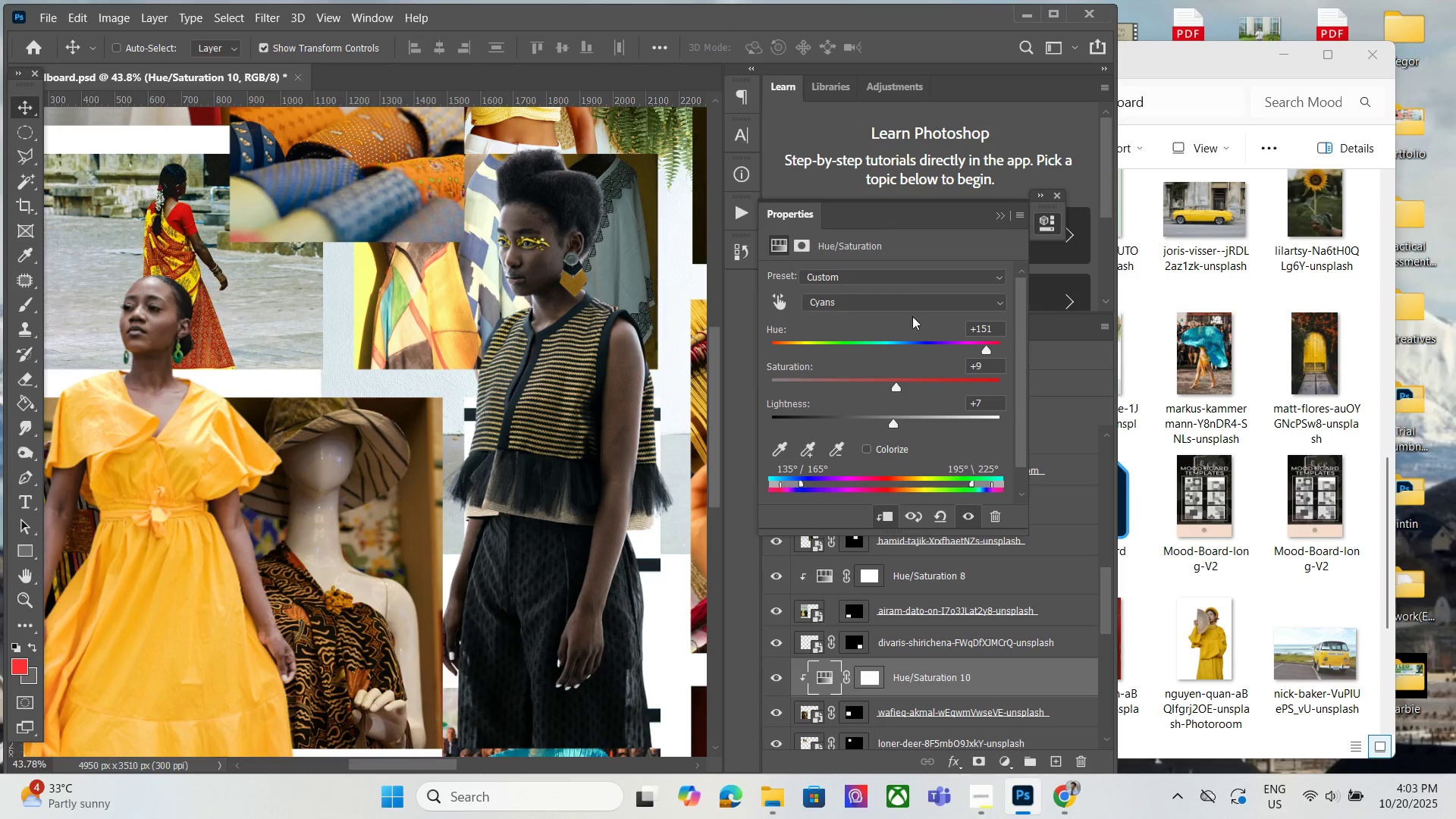 
left_click_drag(start_coordinate=[899, 391], to_coordinate=[905, 403])
 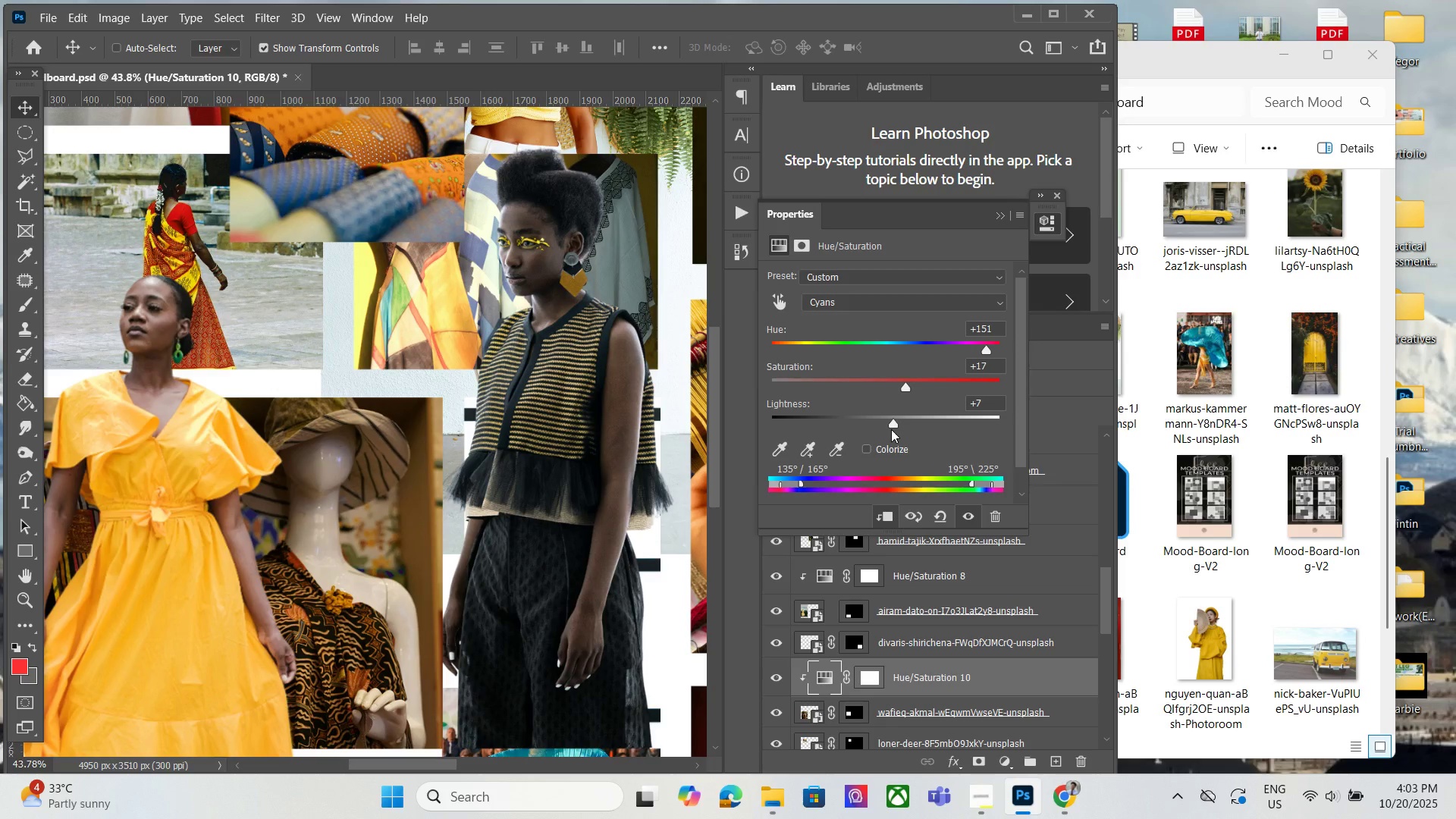 
left_click_drag(start_coordinate=[896, 420], to_coordinate=[905, 431])
 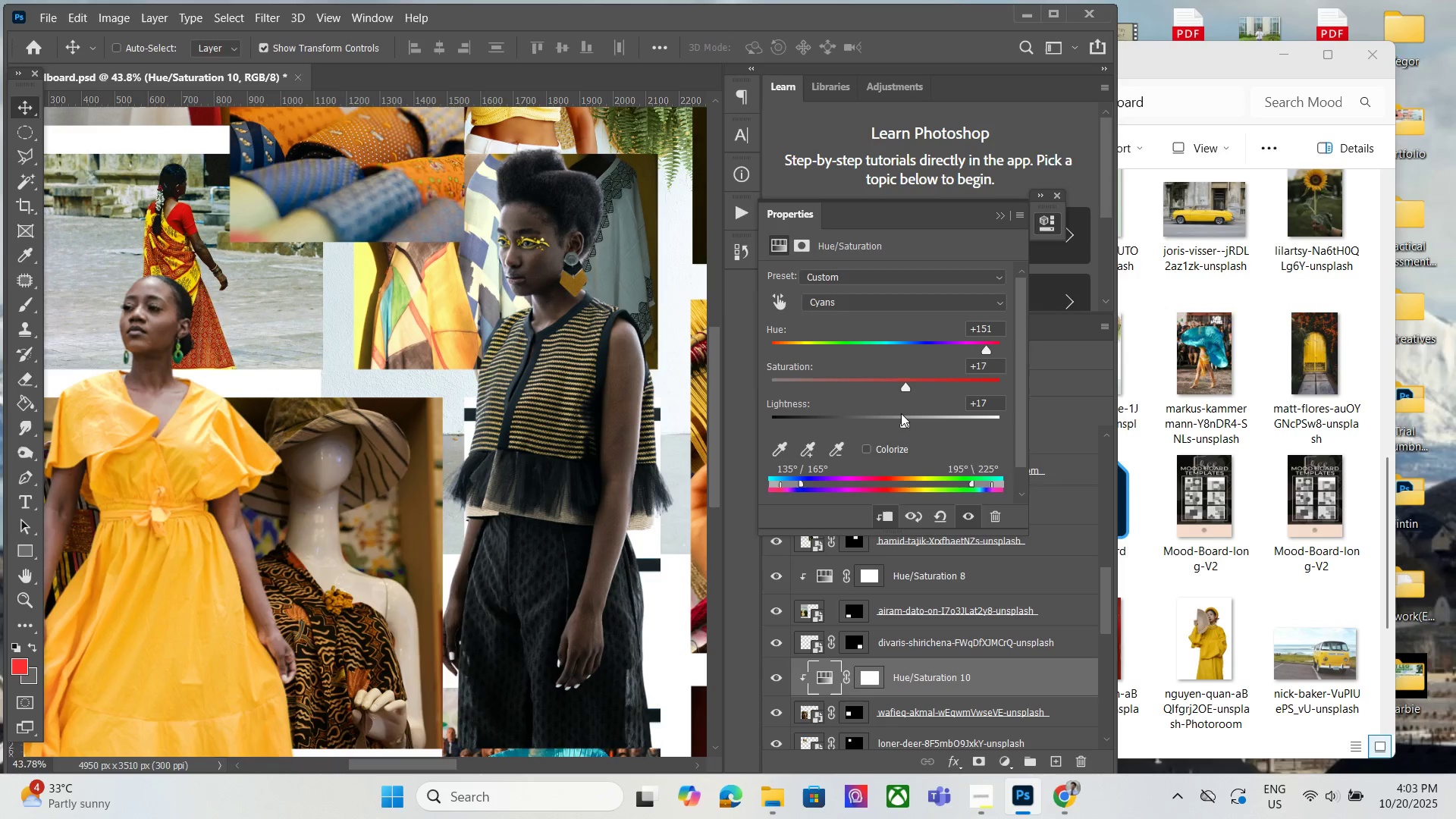 
wait(6.84)
 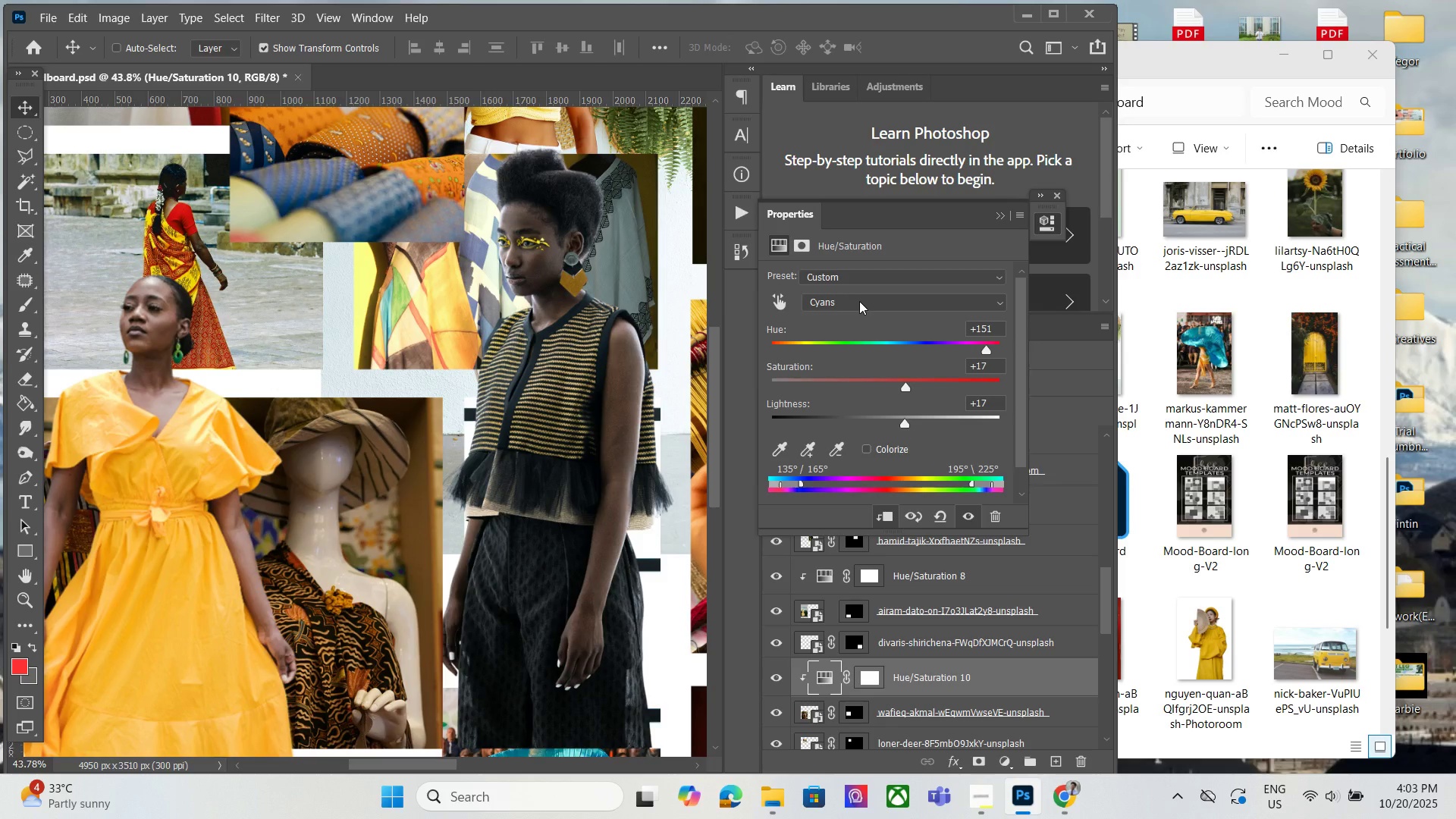 
left_click_drag(start_coordinate=[903, 389], to_coordinate=[911, 389])
 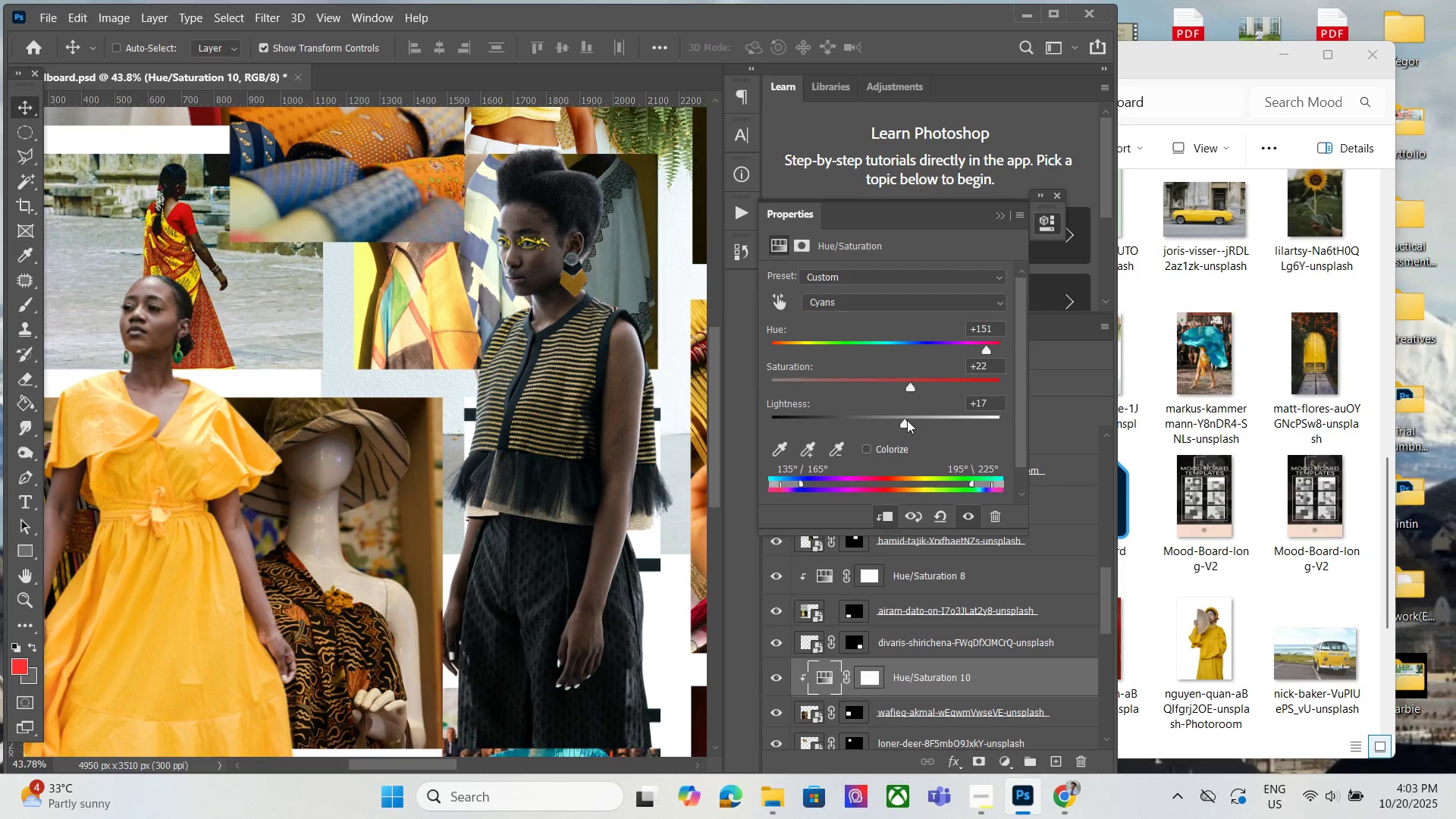 
left_click_drag(start_coordinate=[906, 421], to_coordinate=[878, 415])
 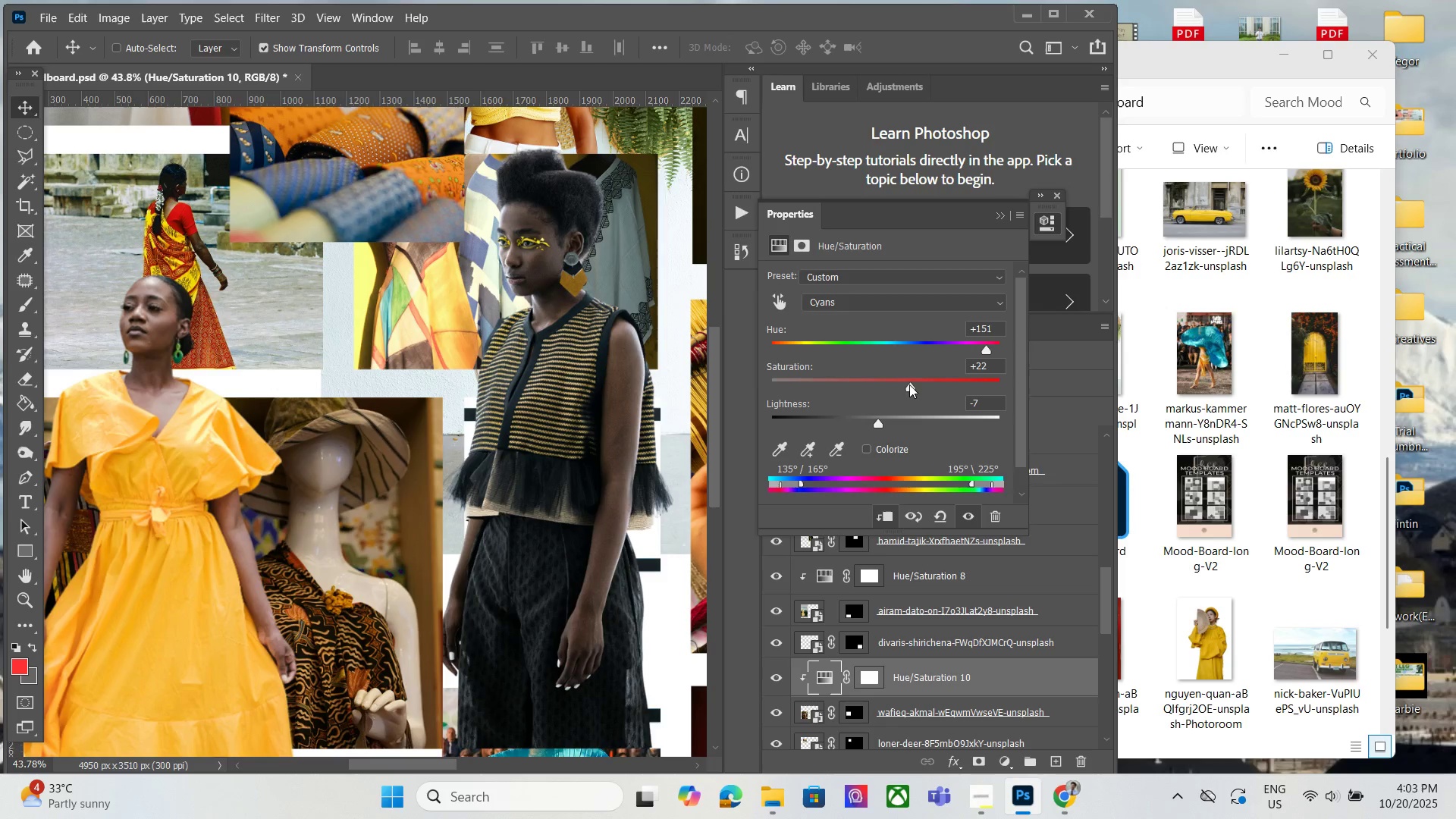 
left_click_drag(start_coordinate=[909, 384], to_coordinate=[918, 383])
 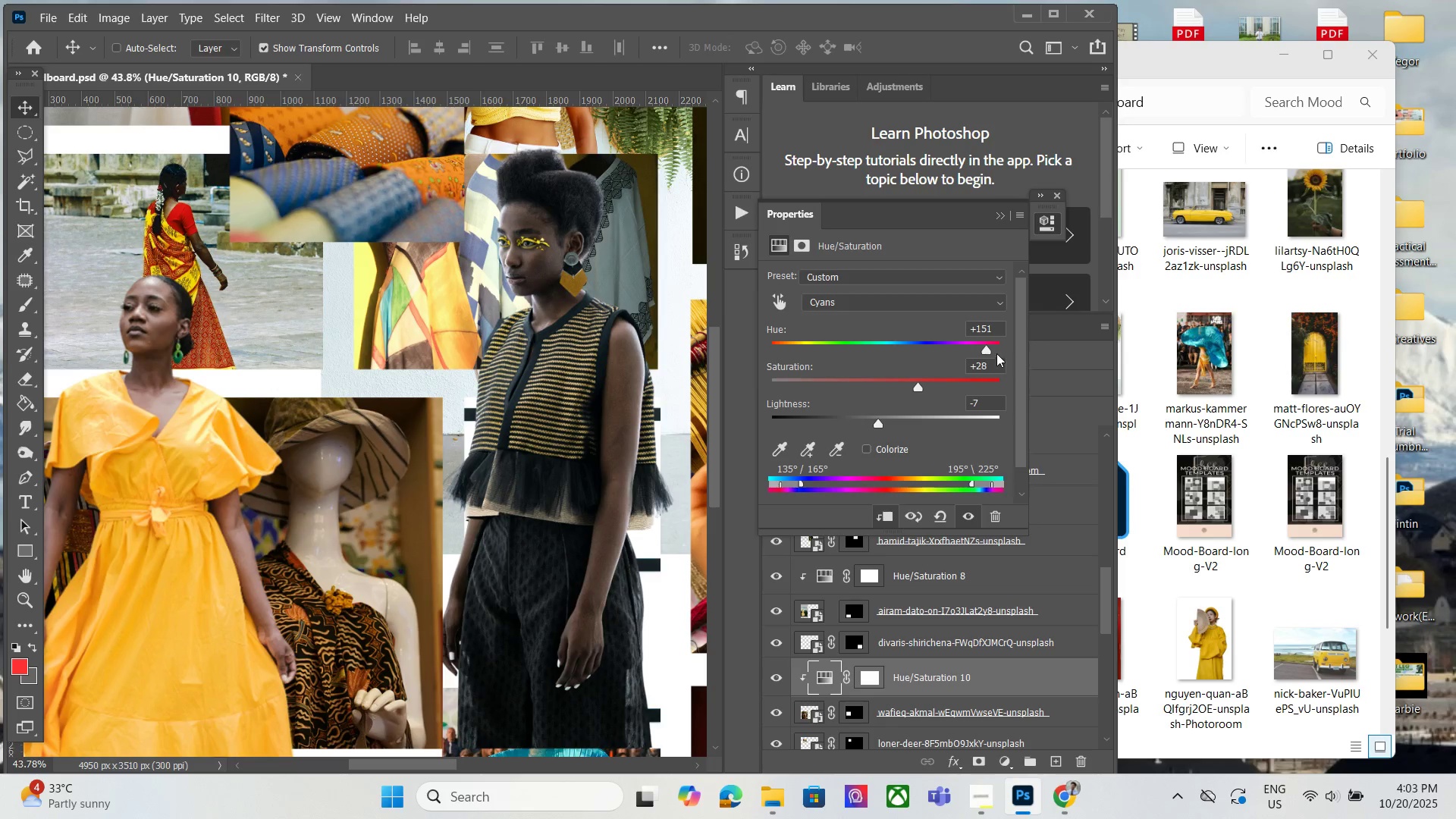 
left_click_drag(start_coordinate=[987, 347], to_coordinate=[993, 347])
 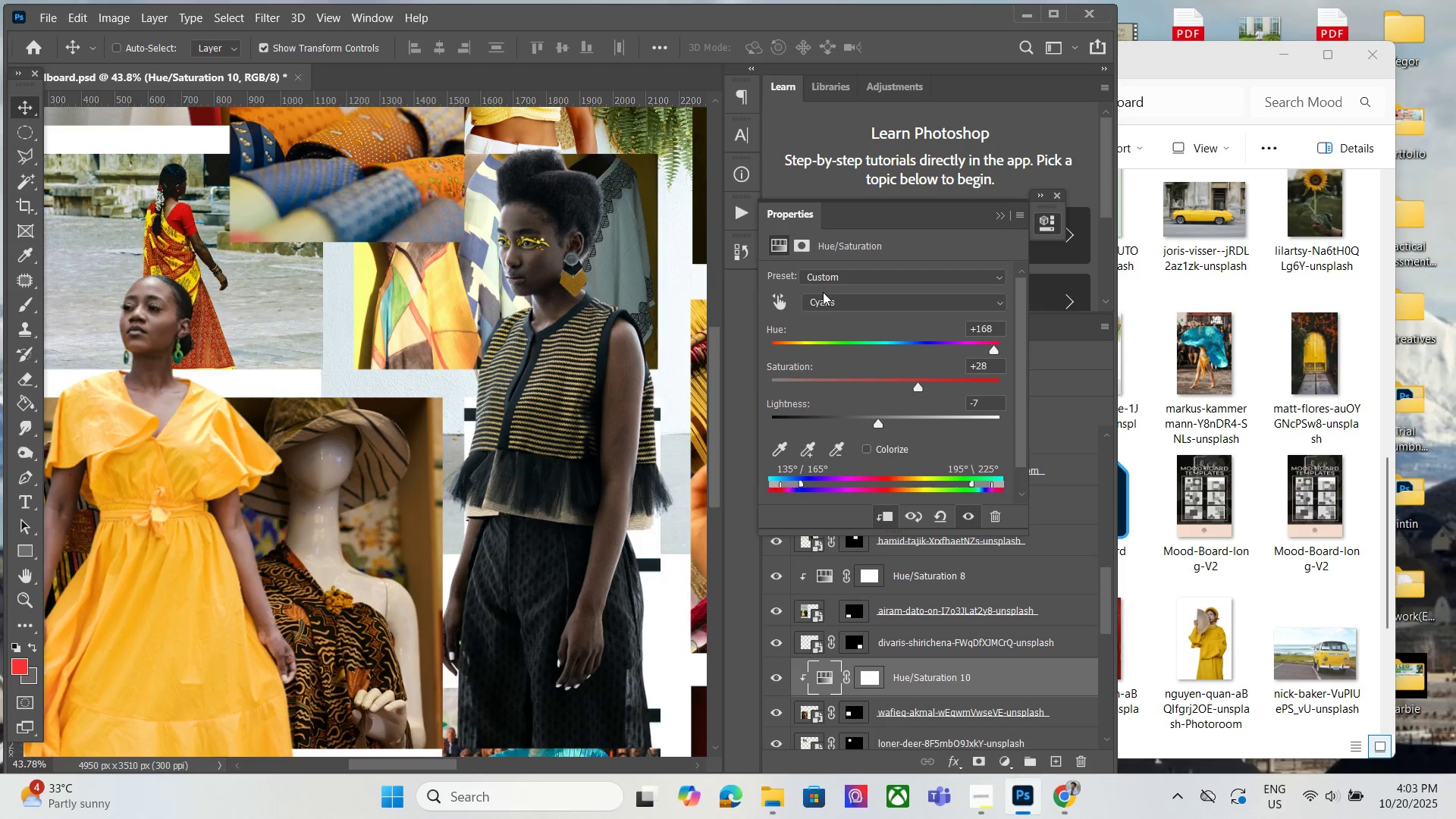 
double_click([823, 292])
 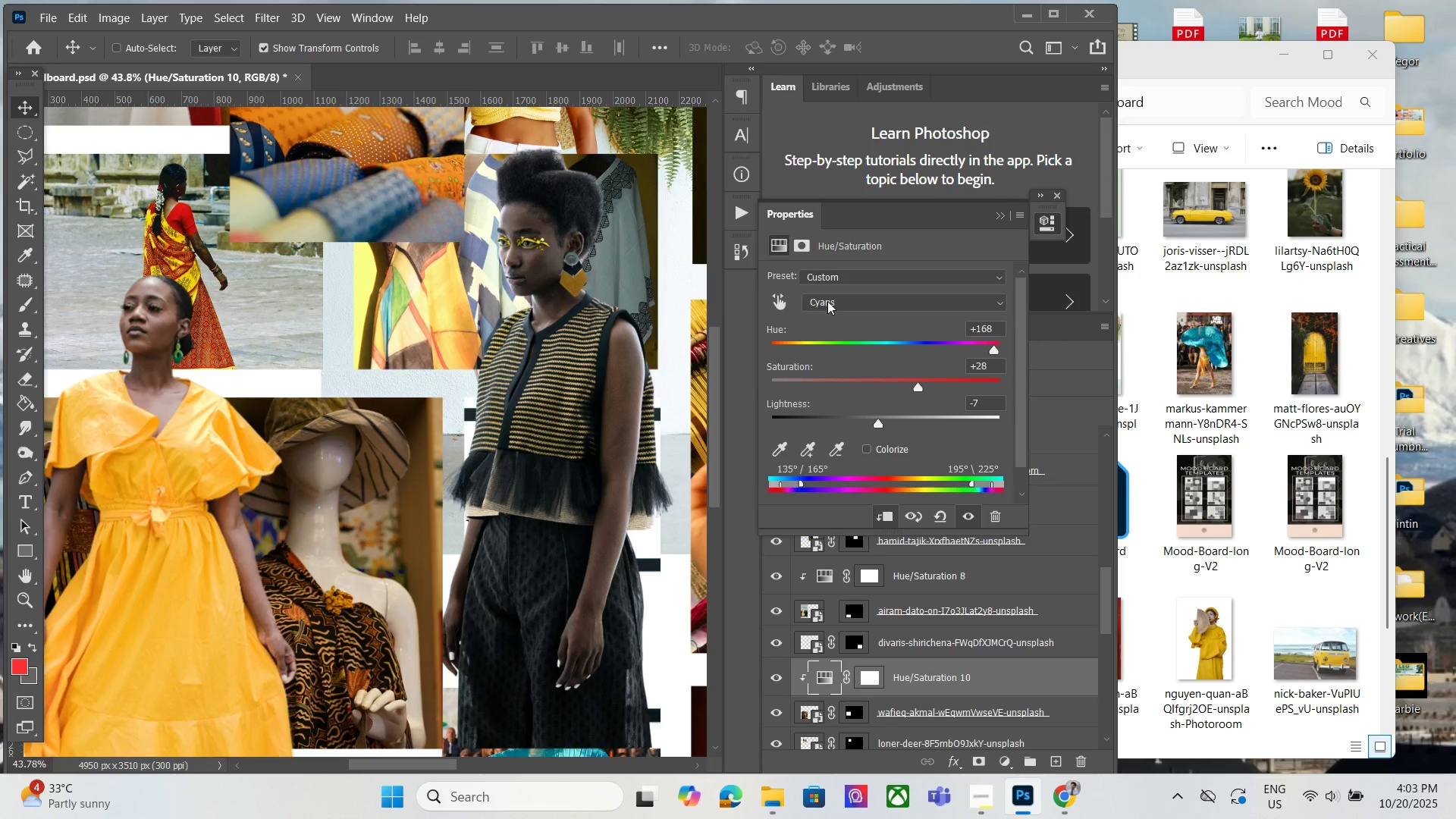 
triple_click([827, 301])
 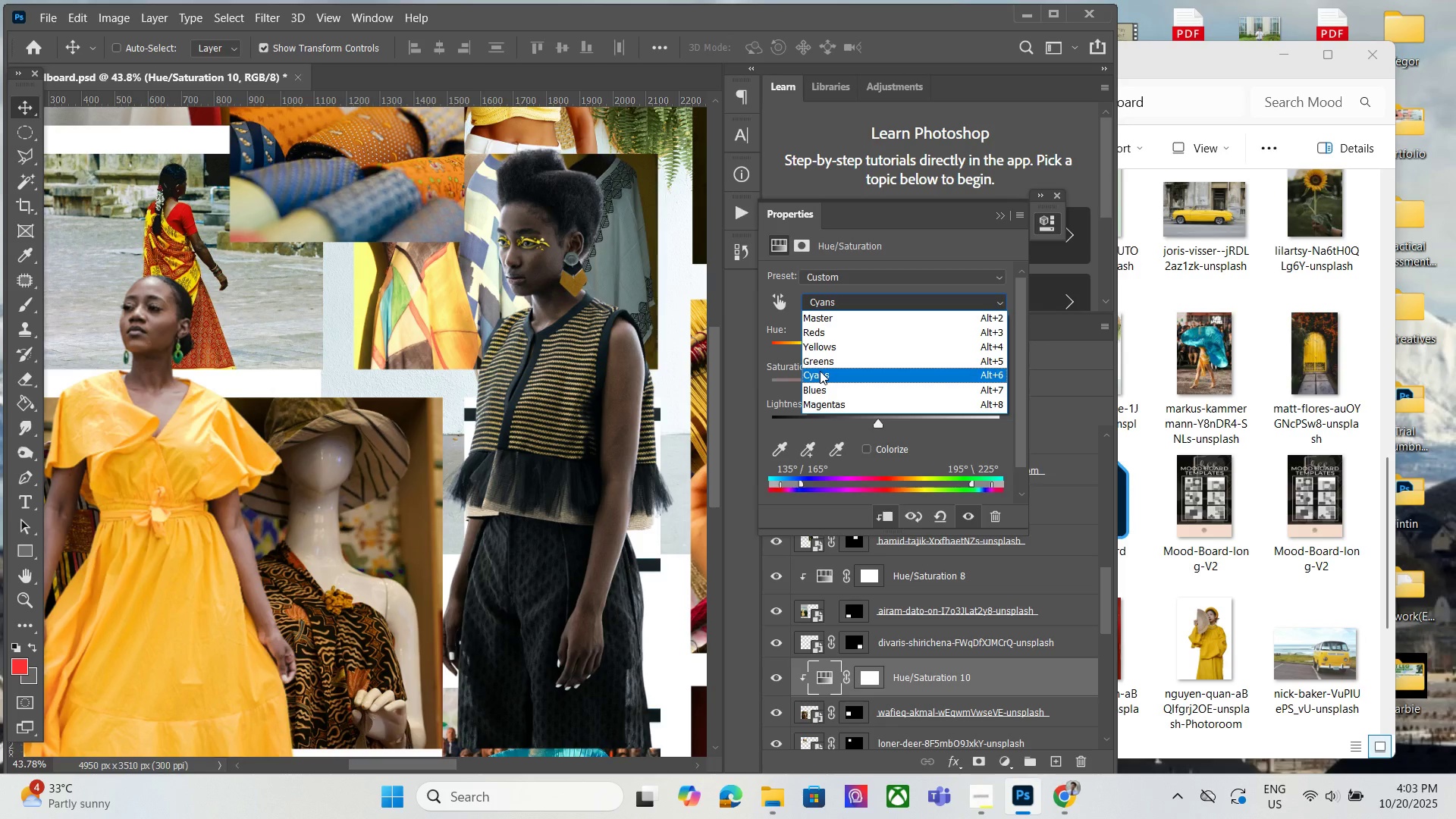 
left_click([822, 386])
 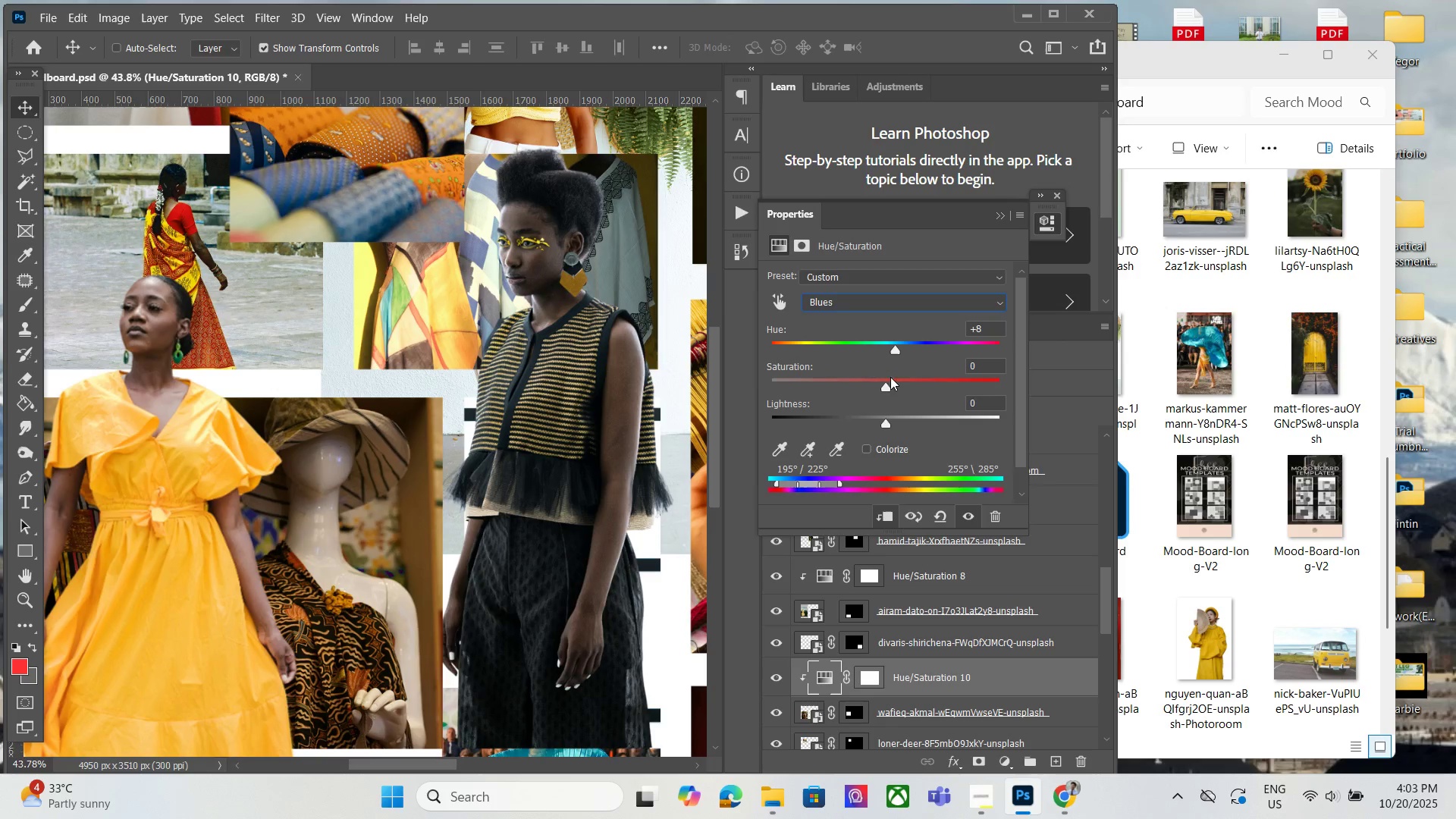 
left_click_drag(start_coordinate=[895, 355], to_coordinate=[963, 355])
 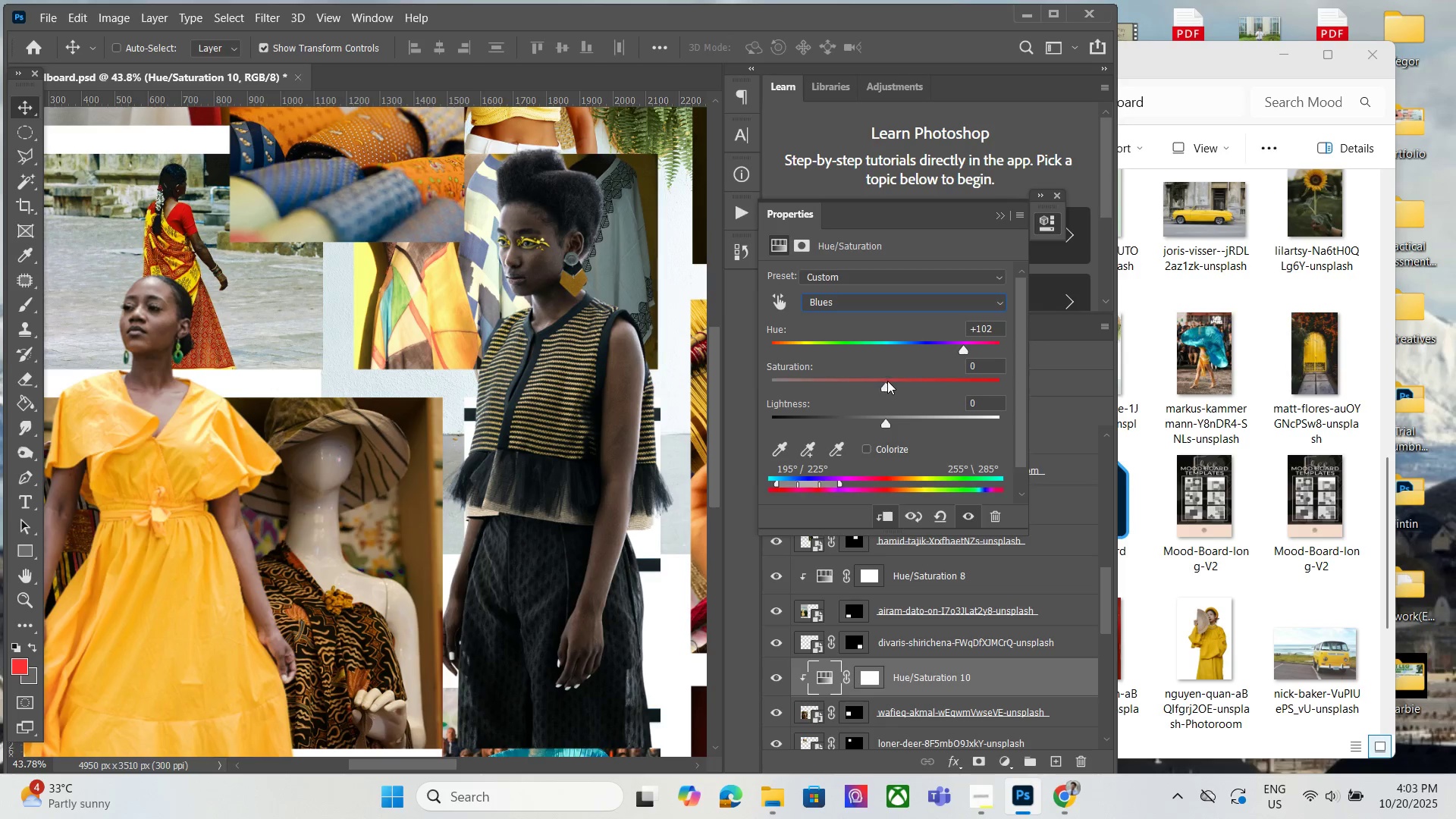 
left_click_drag(start_coordinate=[887, 382], to_coordinate=[934, 391])
 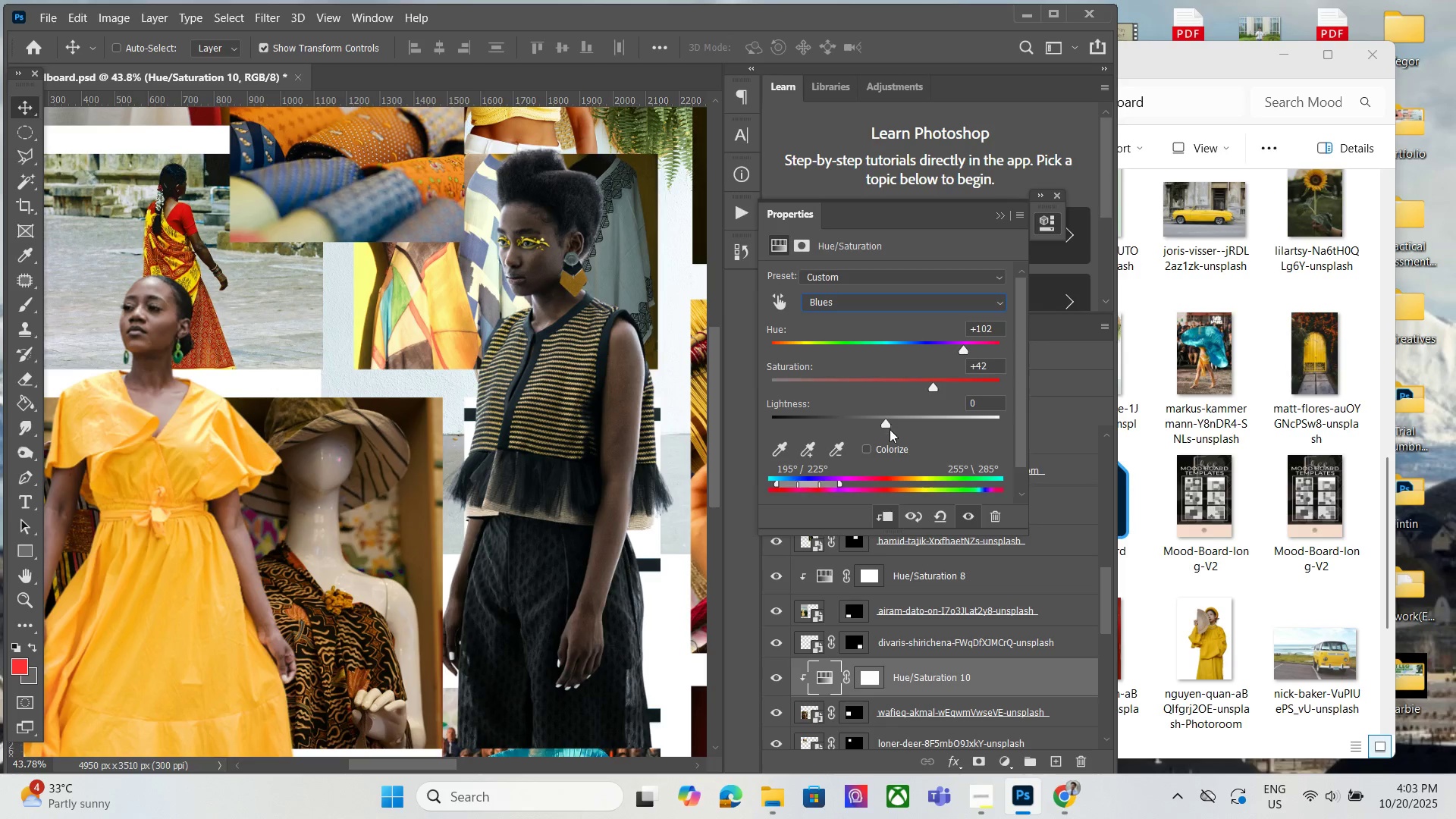 
left_click_drag(start_coordinate=[886, 427], to_coordinate=[838, 427])
 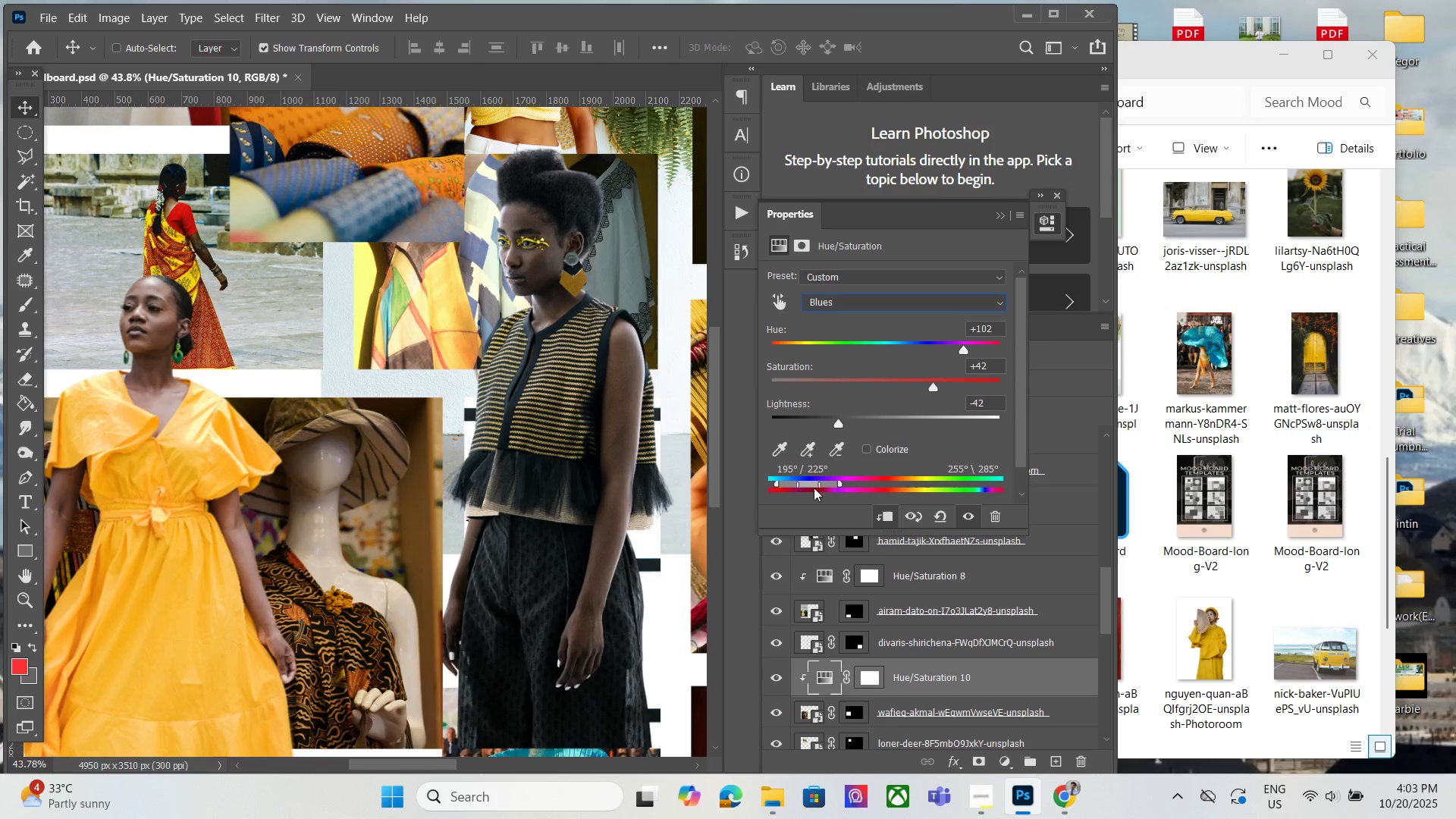 
left_click_drag(start_coordinate=[798, 482], to_coordinate=[791, 483])
 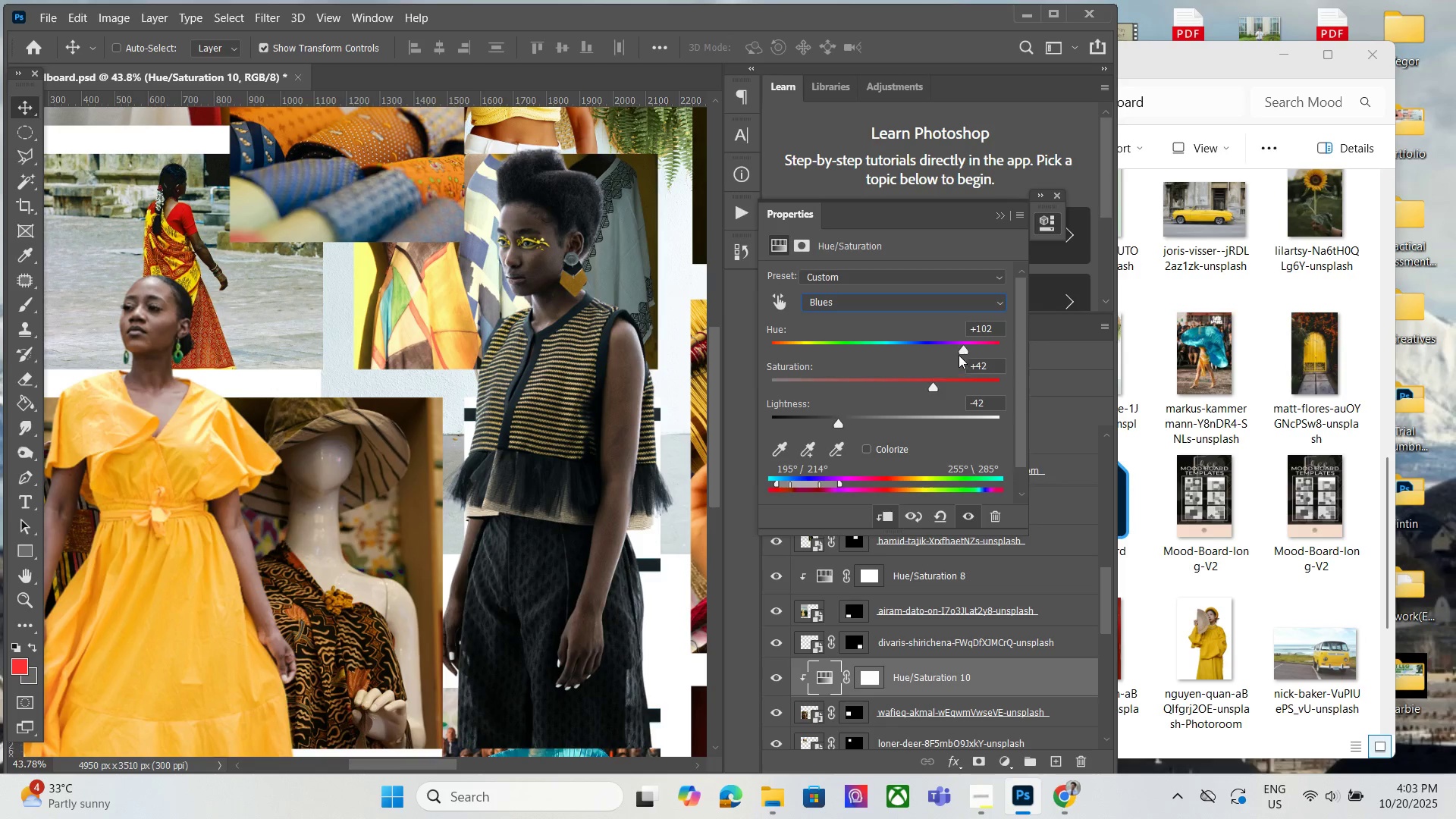 
left_click_drag(start_coordinate=[962, 353], to_coordinate=[956, 397])
 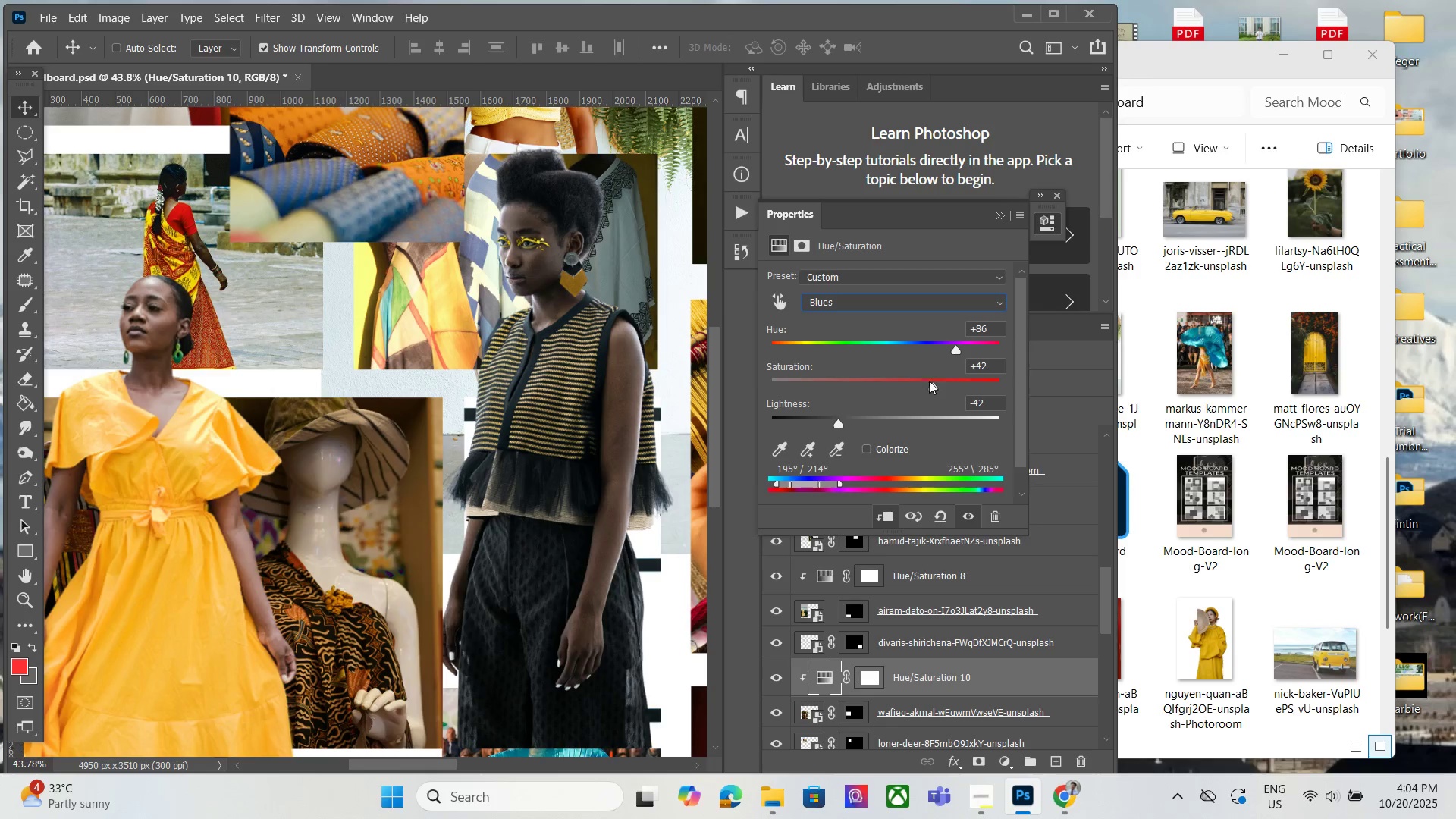 
left_click_drag(start_coordinate=[936, 386], to_coordinate=[979, 400])
 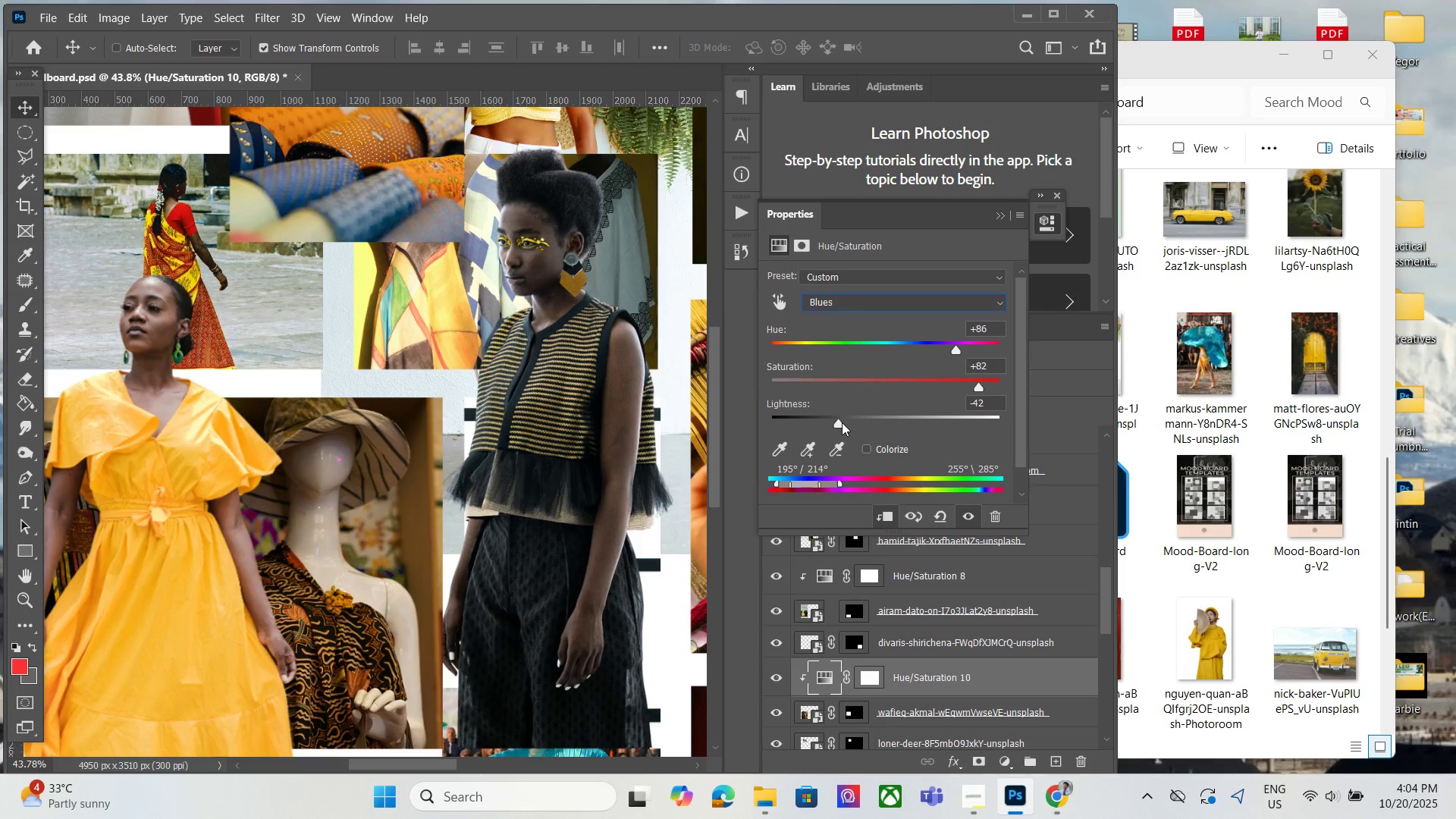 
left_click_drag(start_coordinate=[842, 422], to_coordinate=[958, 429])
 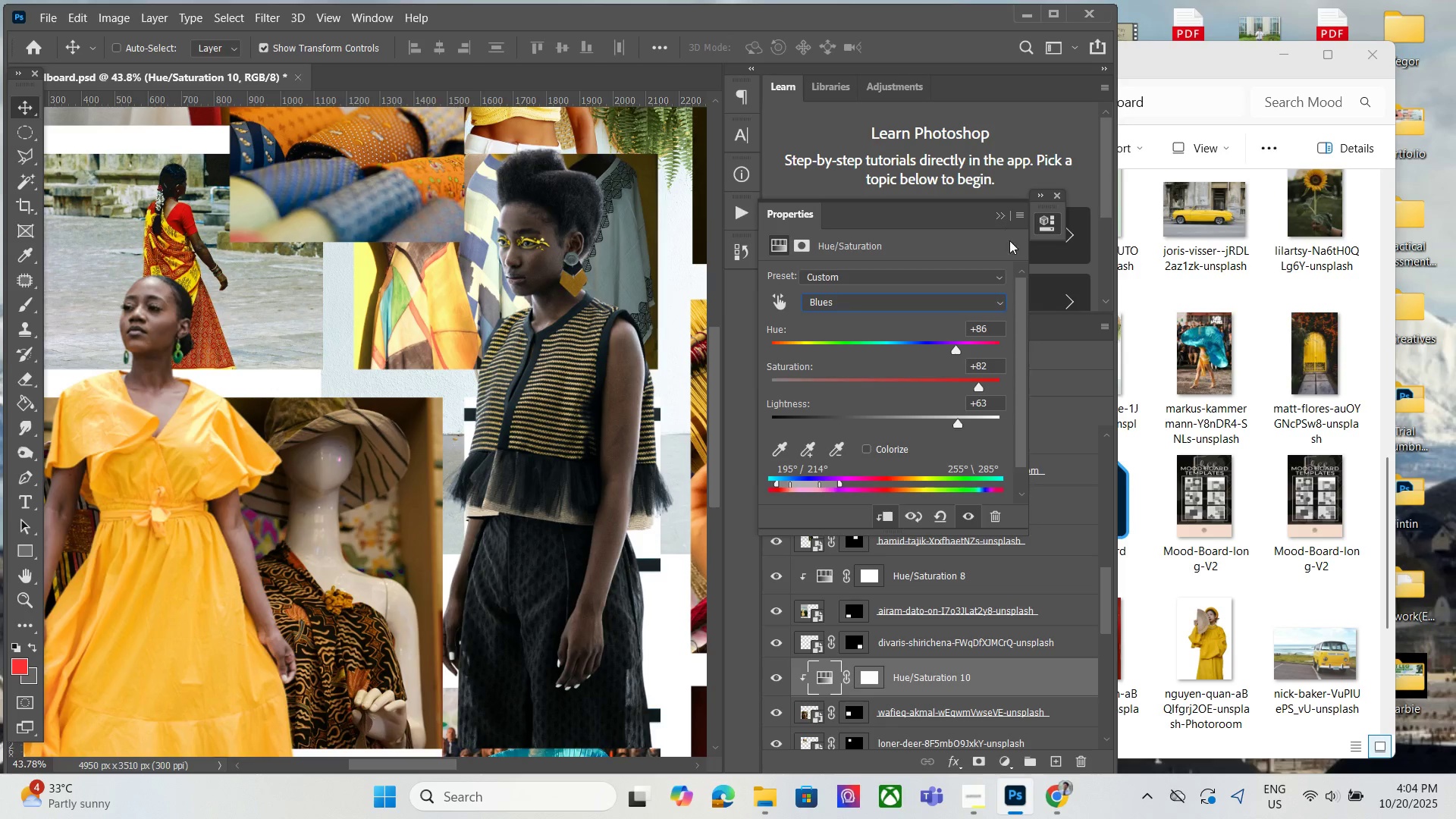 
left_click([997, 217])
 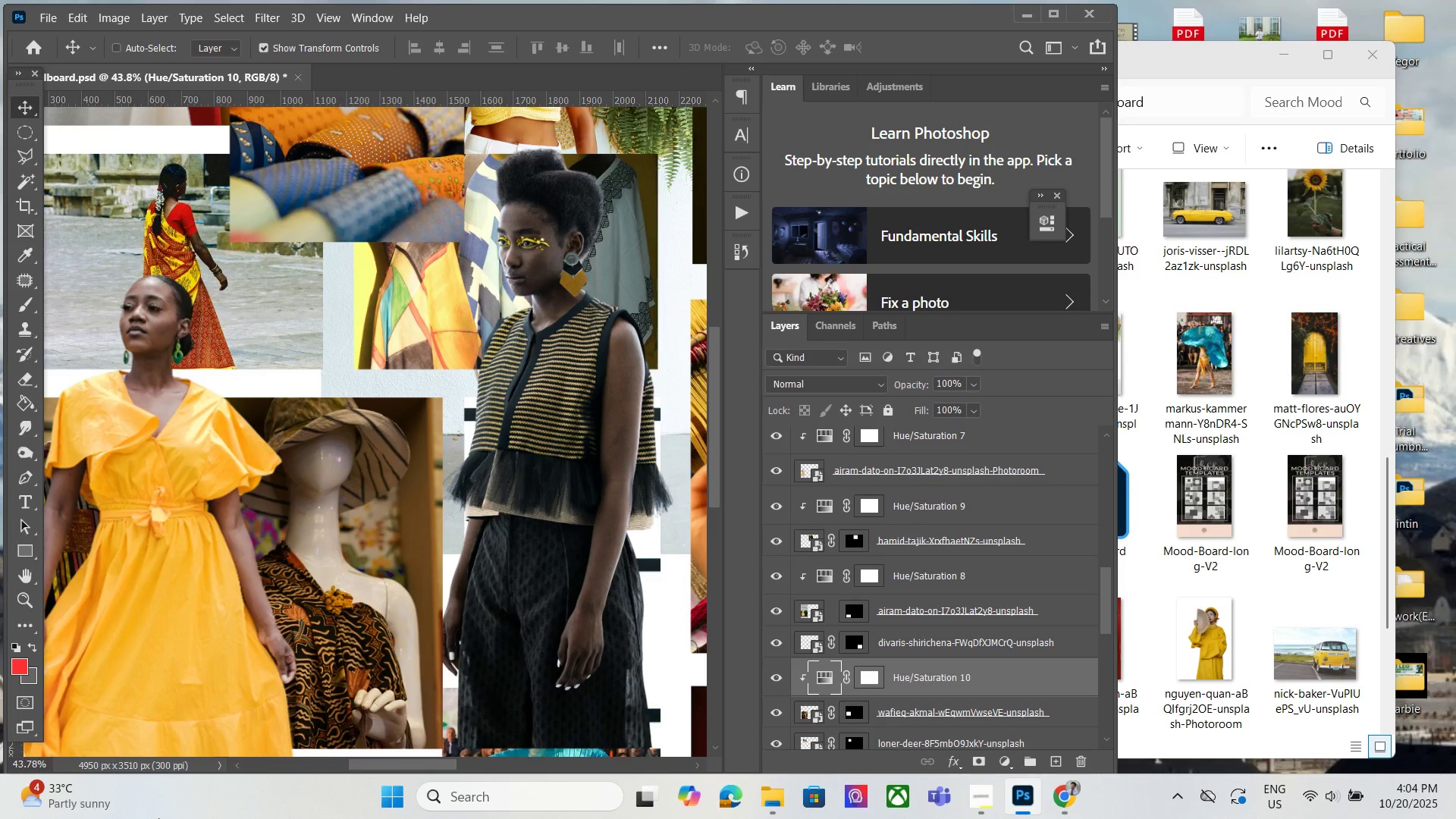 
wait(6.46)
 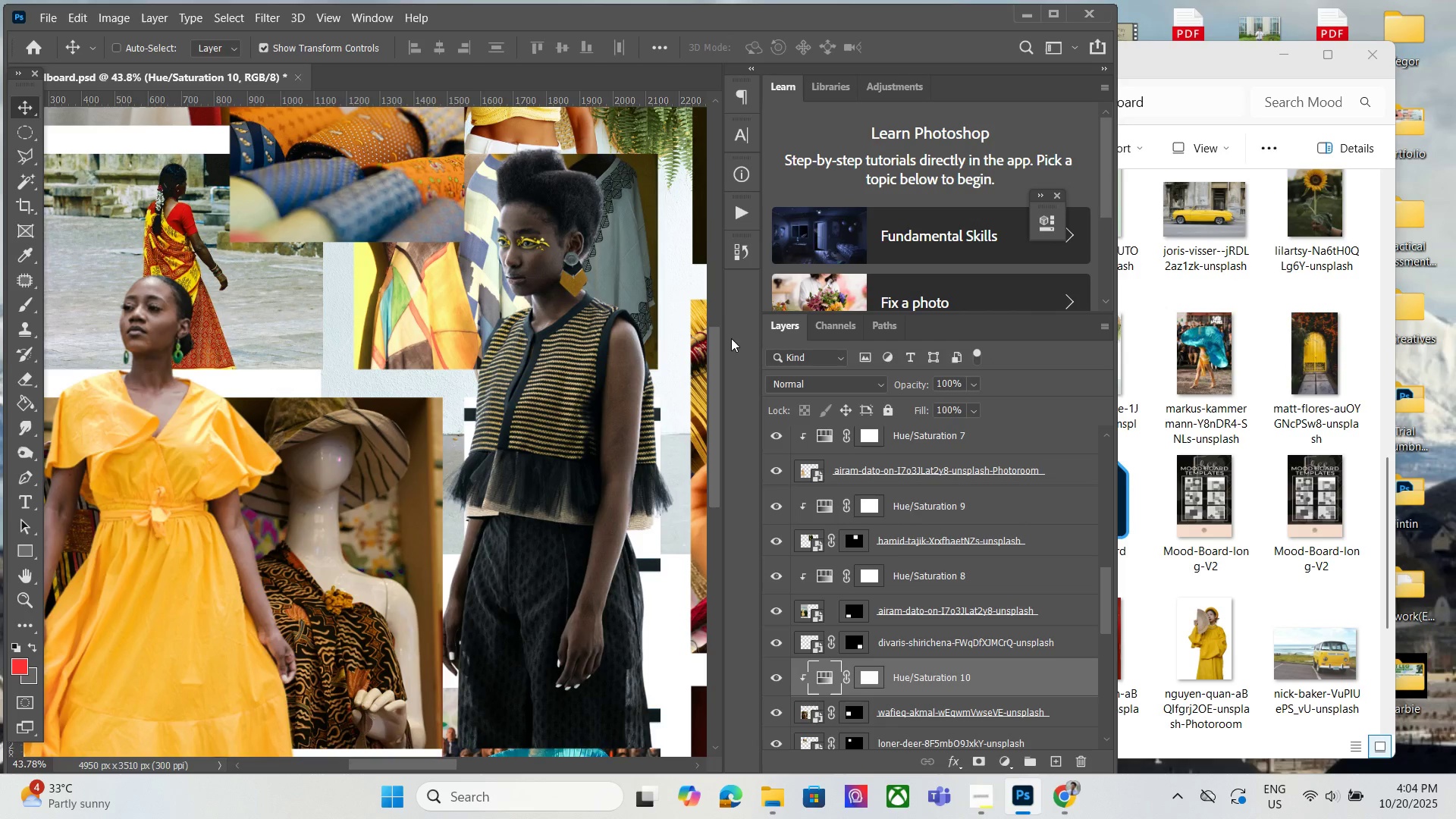 
mouse_move([130, 817])
 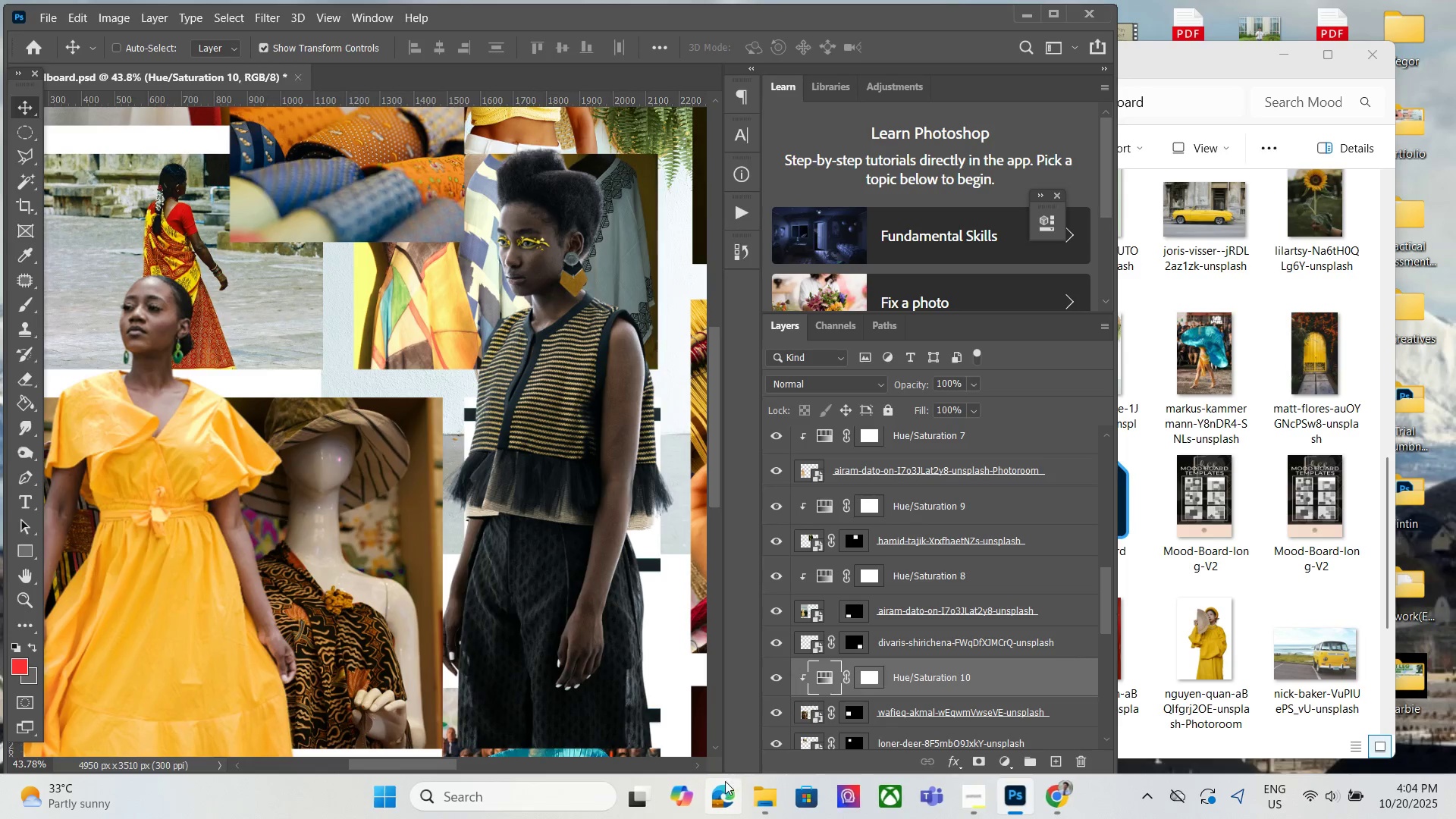 
mouse_move([650, 804])
 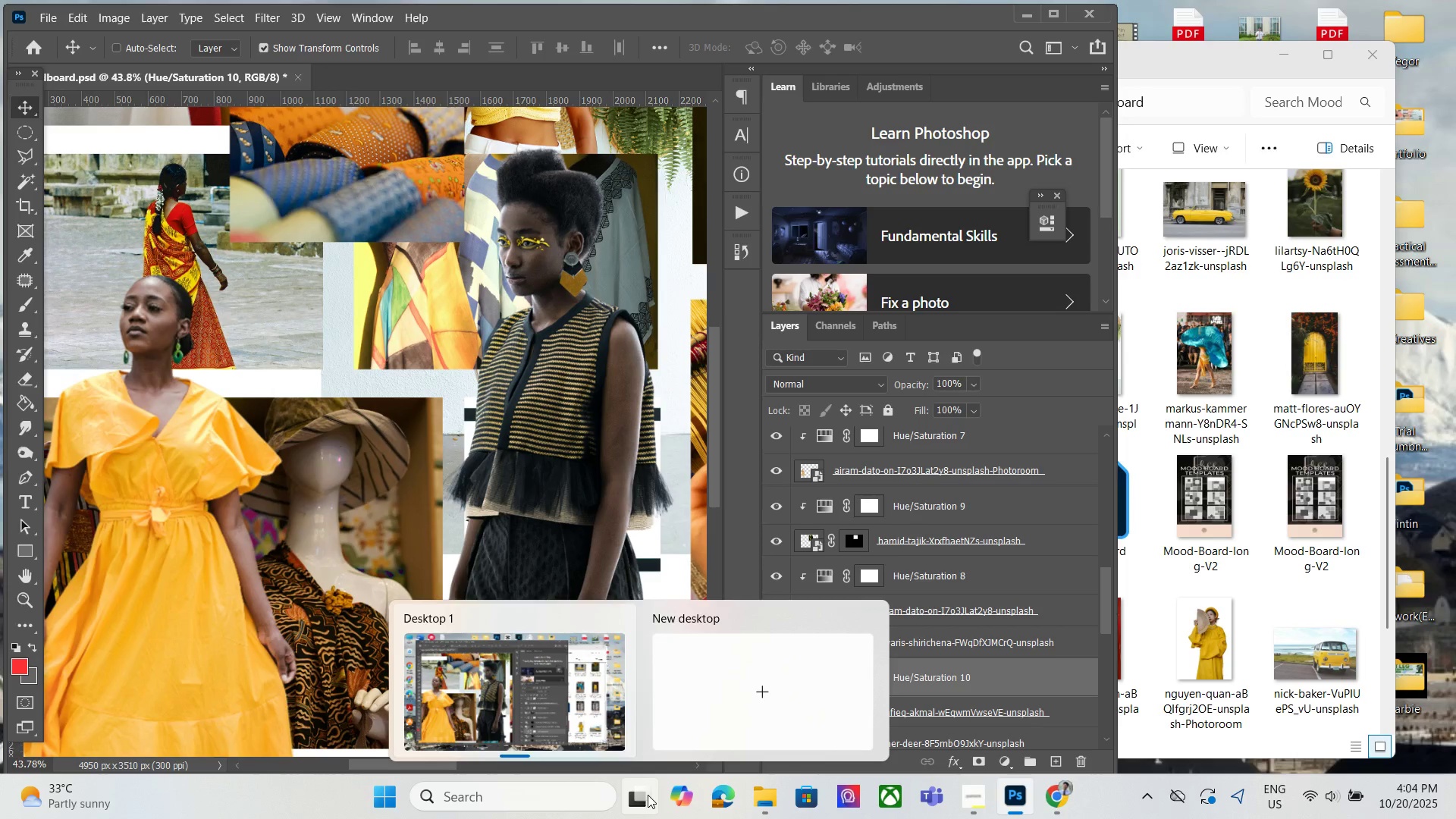 
mouse_move([657, 788])
 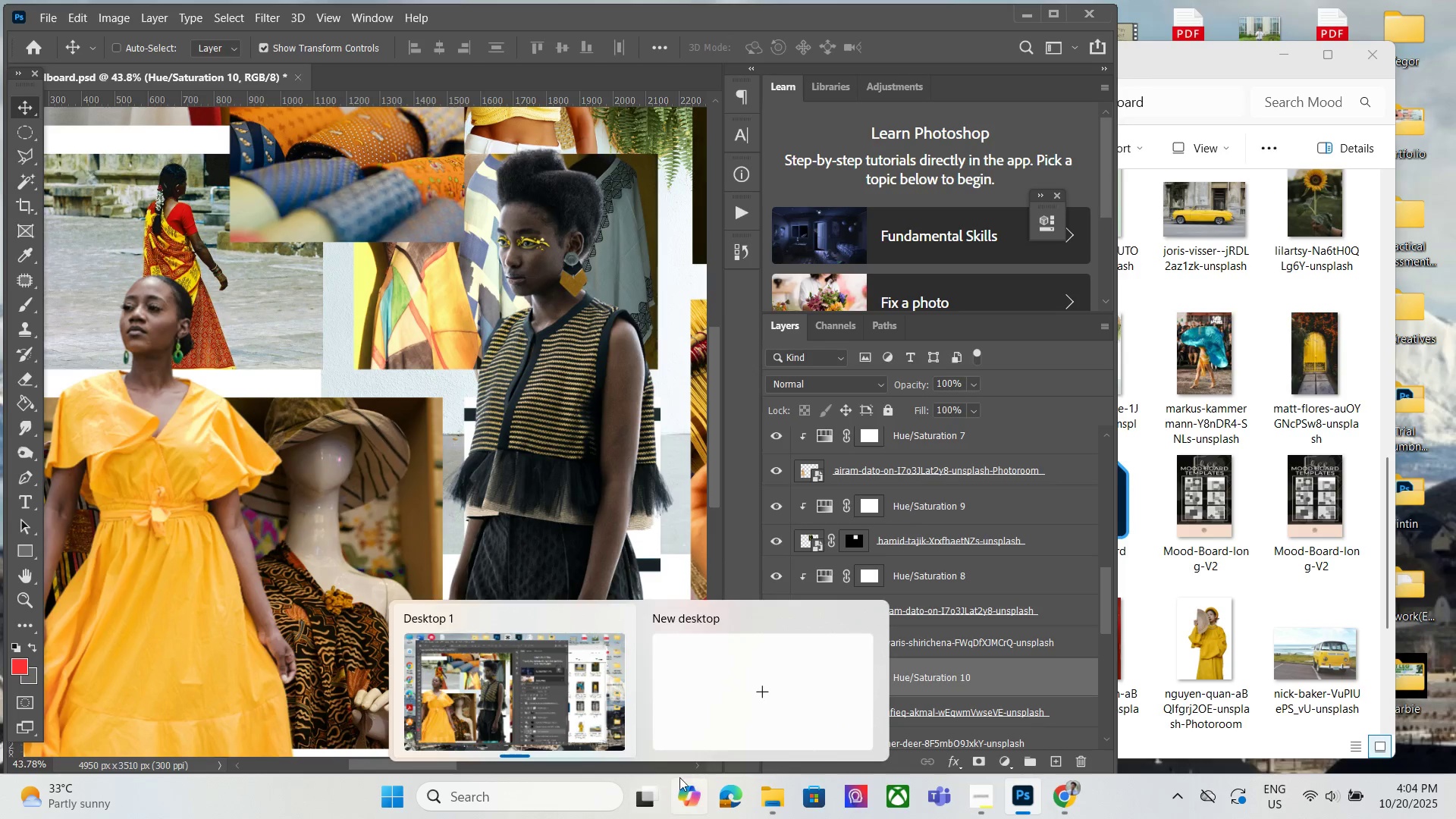 
mouse_move([654, 767])
 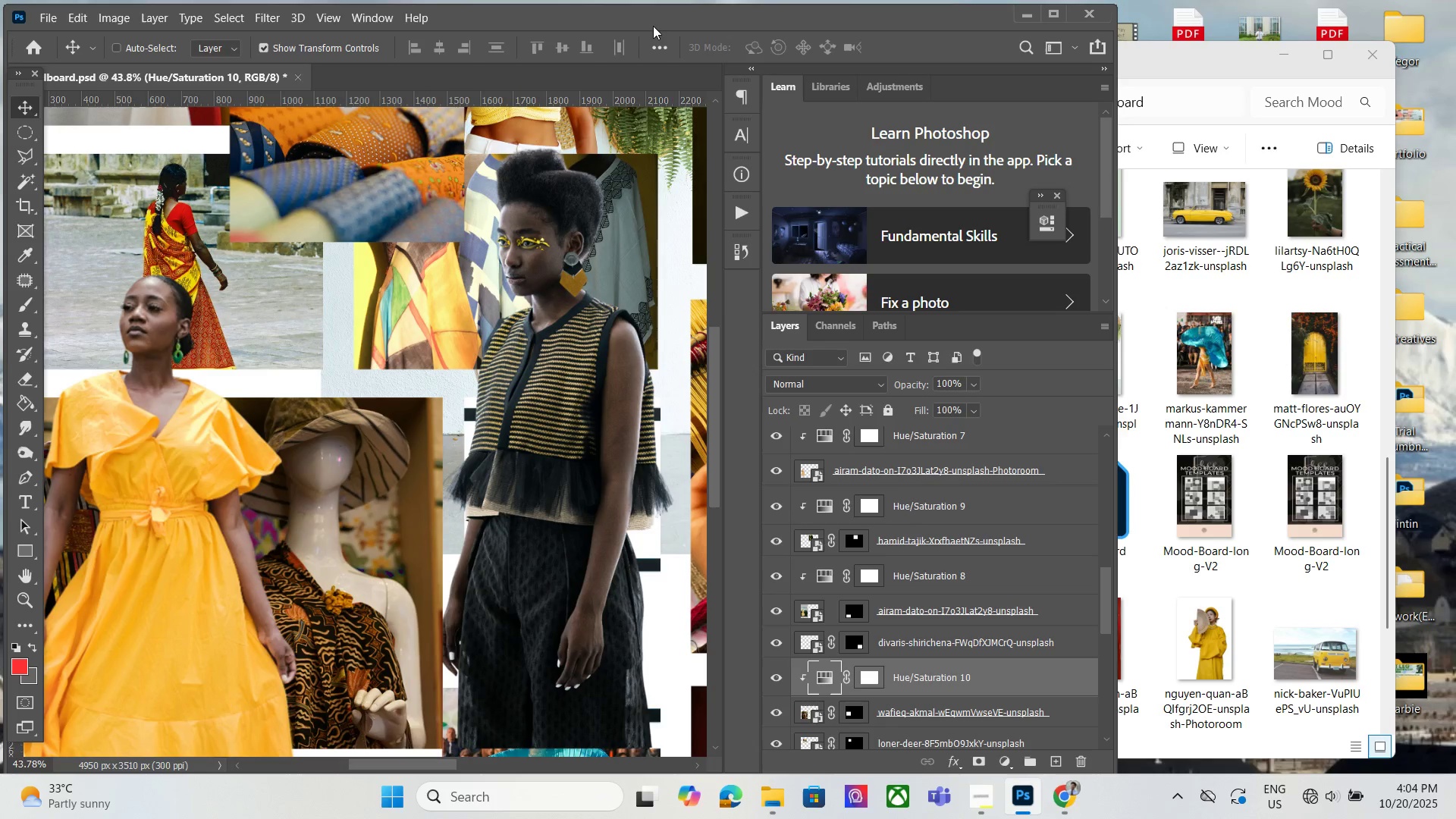 
wait(21.72)
 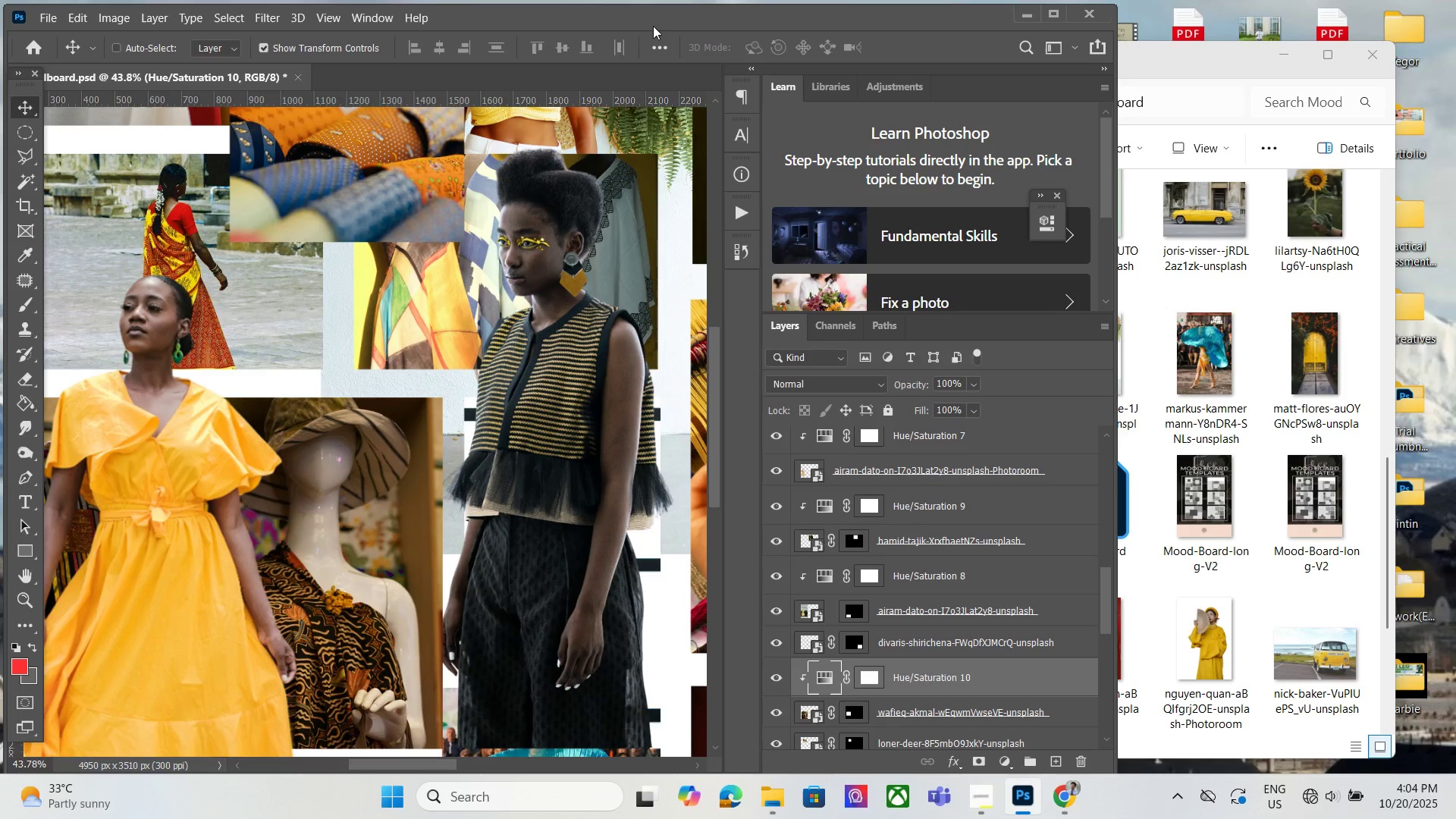 
double_click([348, 360])
 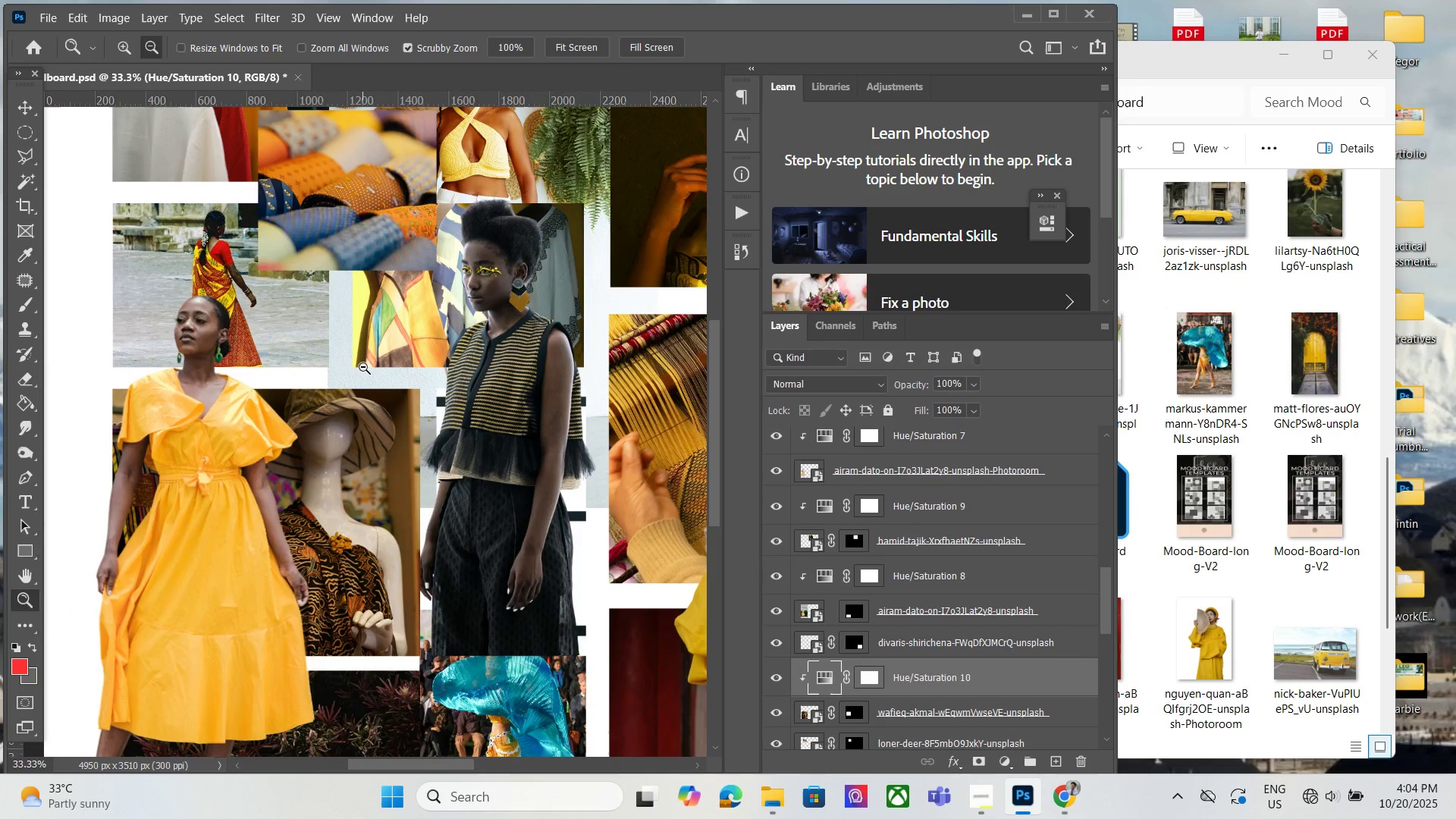 
triple_click([363, 367])
 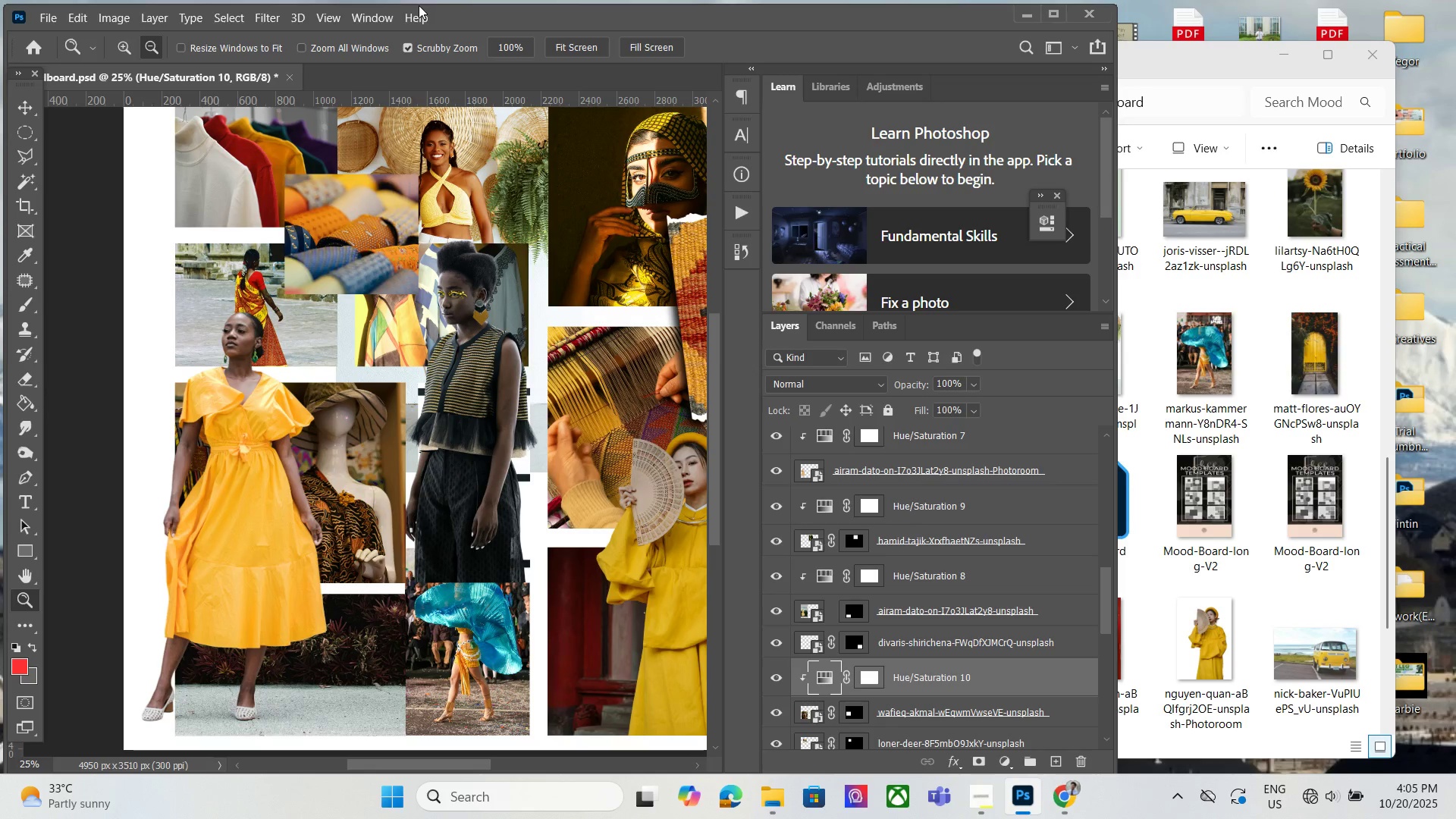 
wait(19.4)
 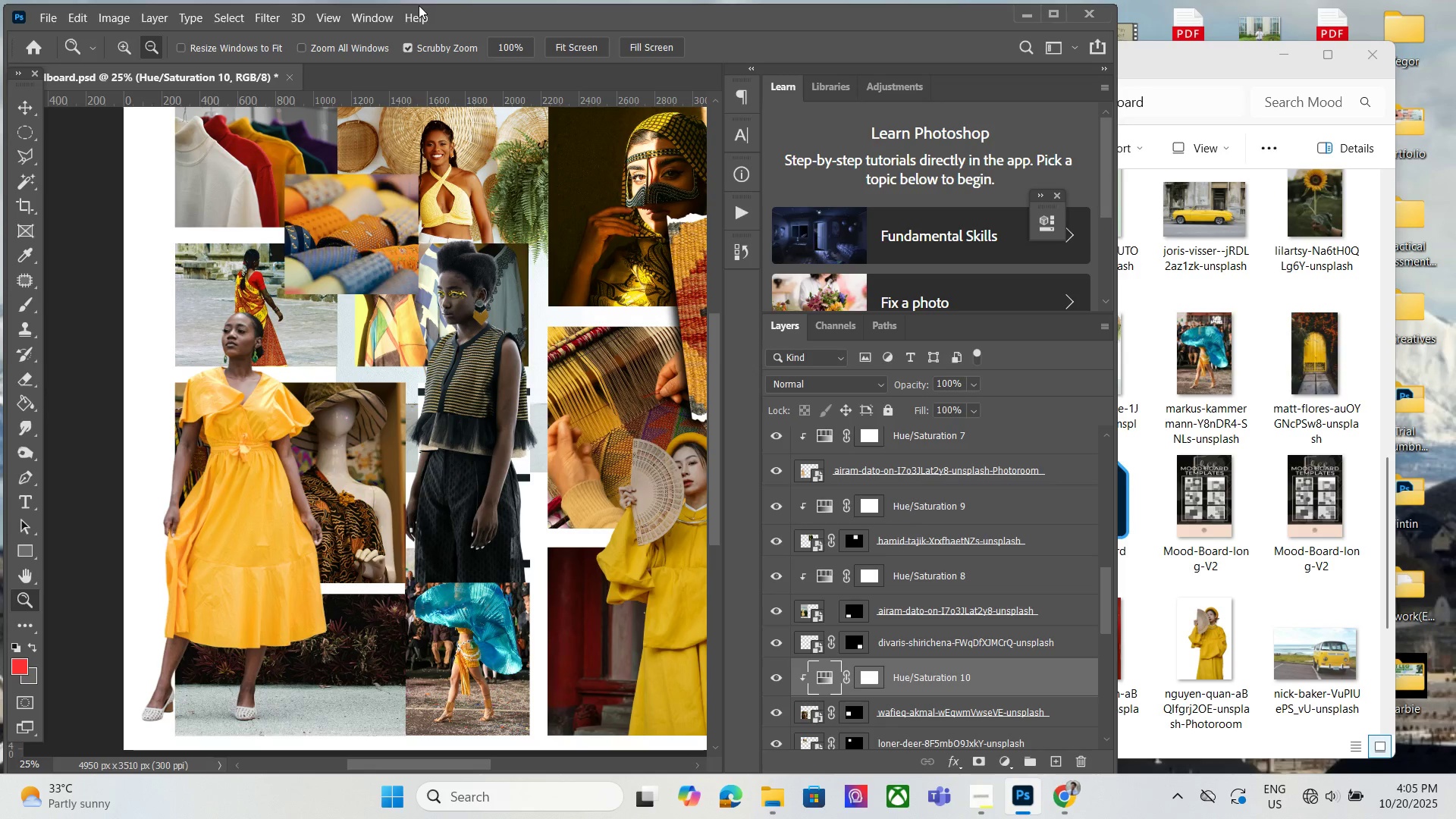 
double_click([779, 709])
 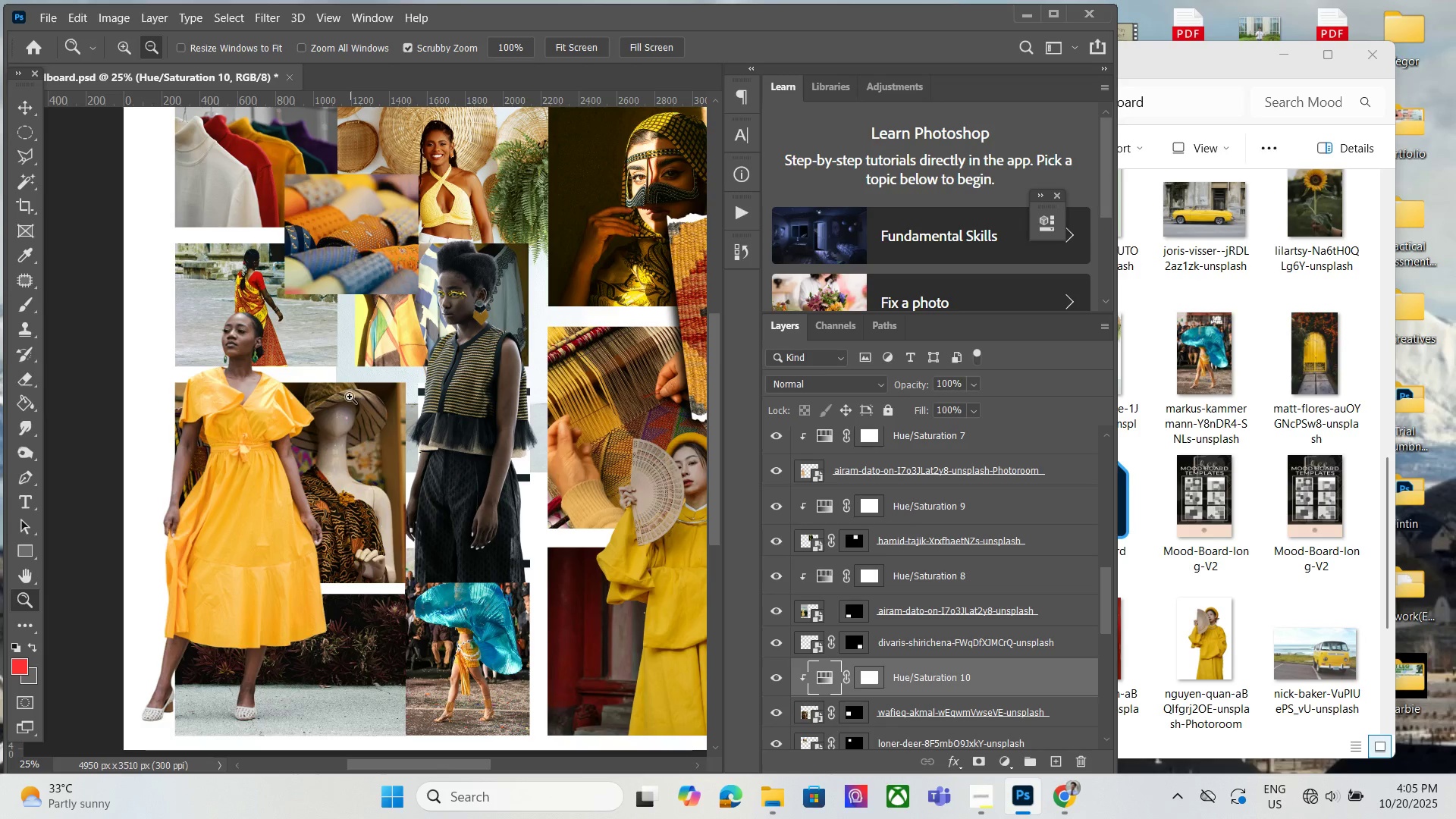 
hold_key(key=AltLeft, duration=1.52)
scroll: coordinate [218, 438], scroll_direction: down, amount: 5.0
 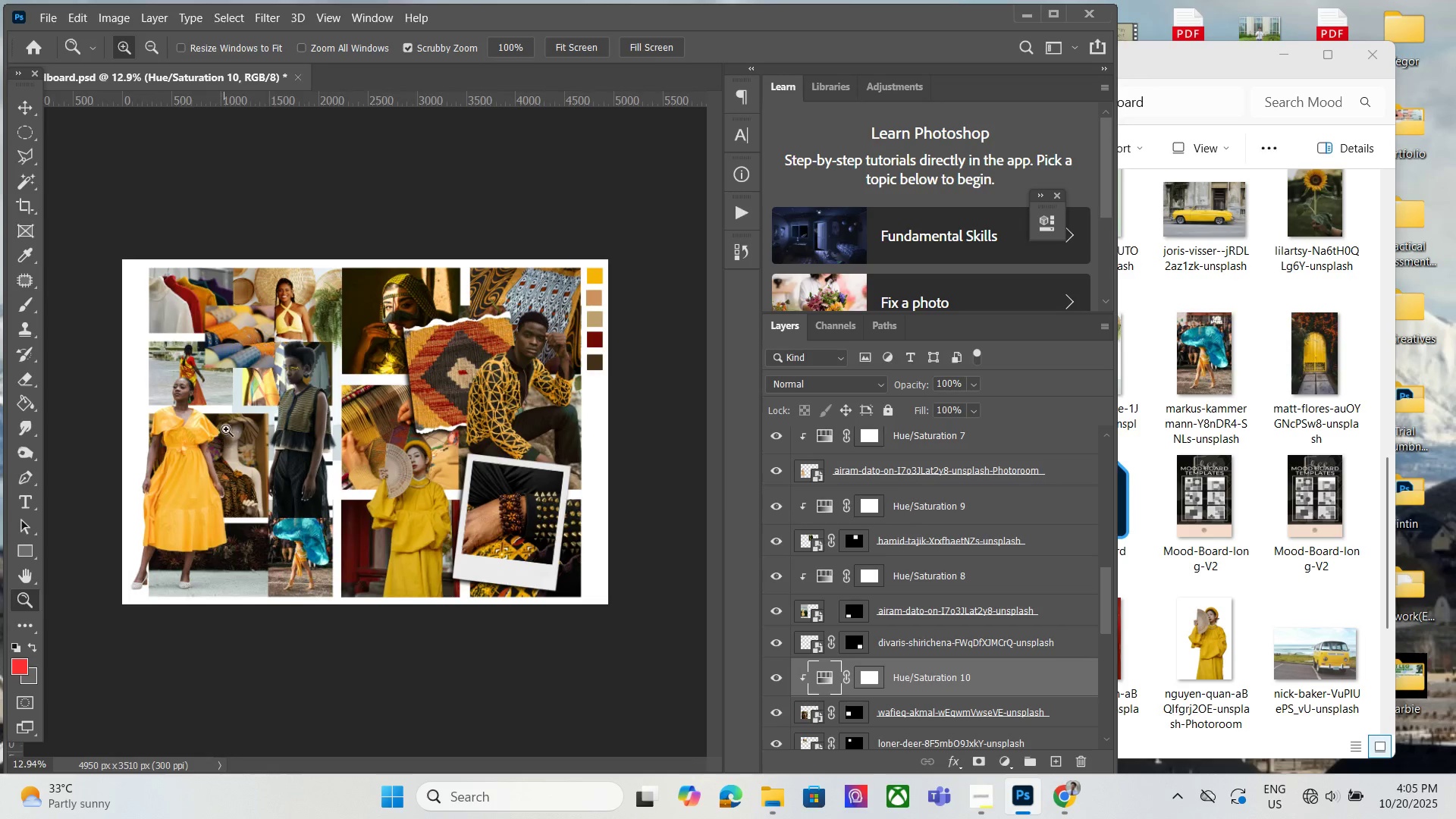 
key(Alt+AltLeft)
 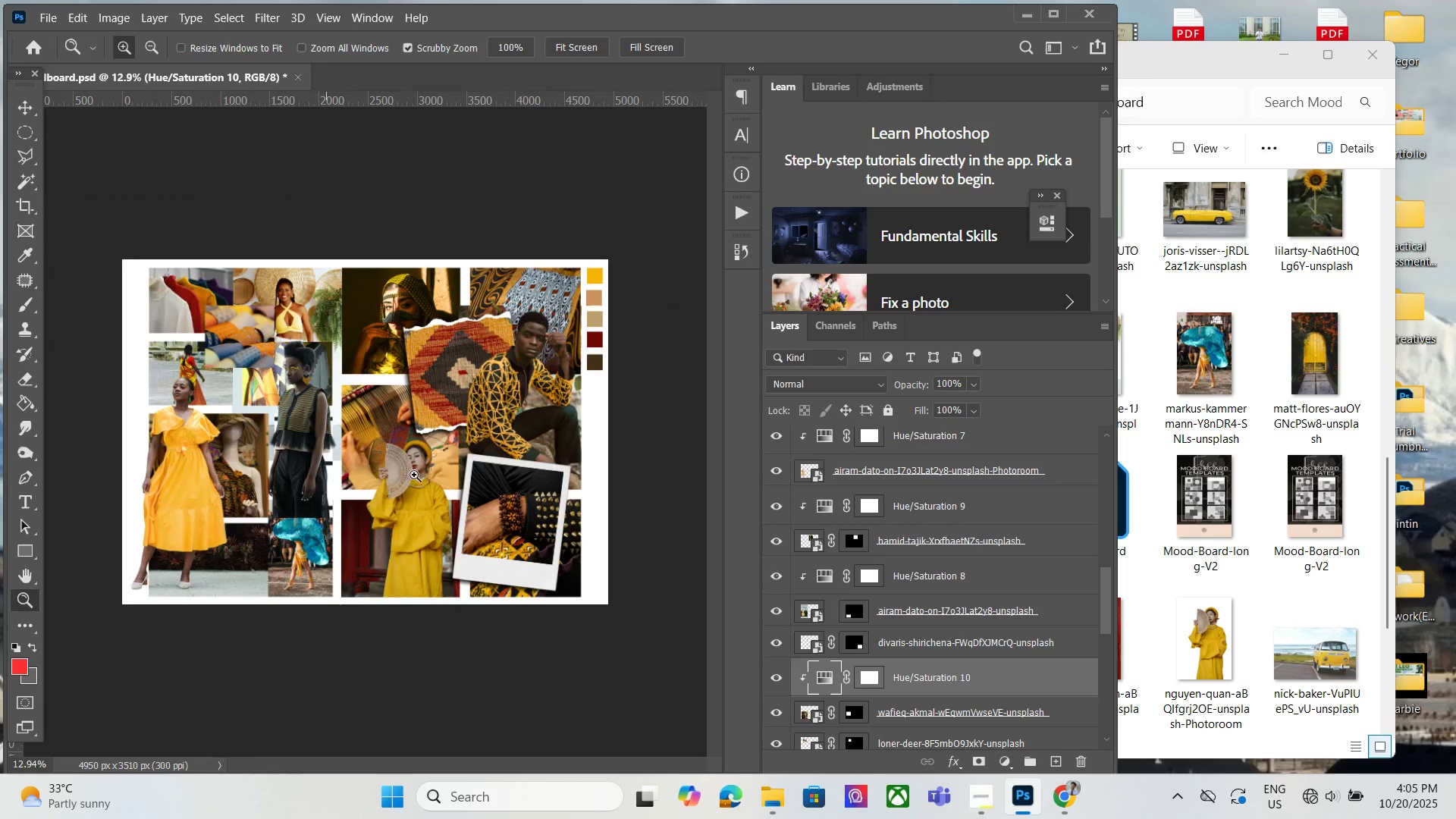 
key(Alt+AltLeft)
 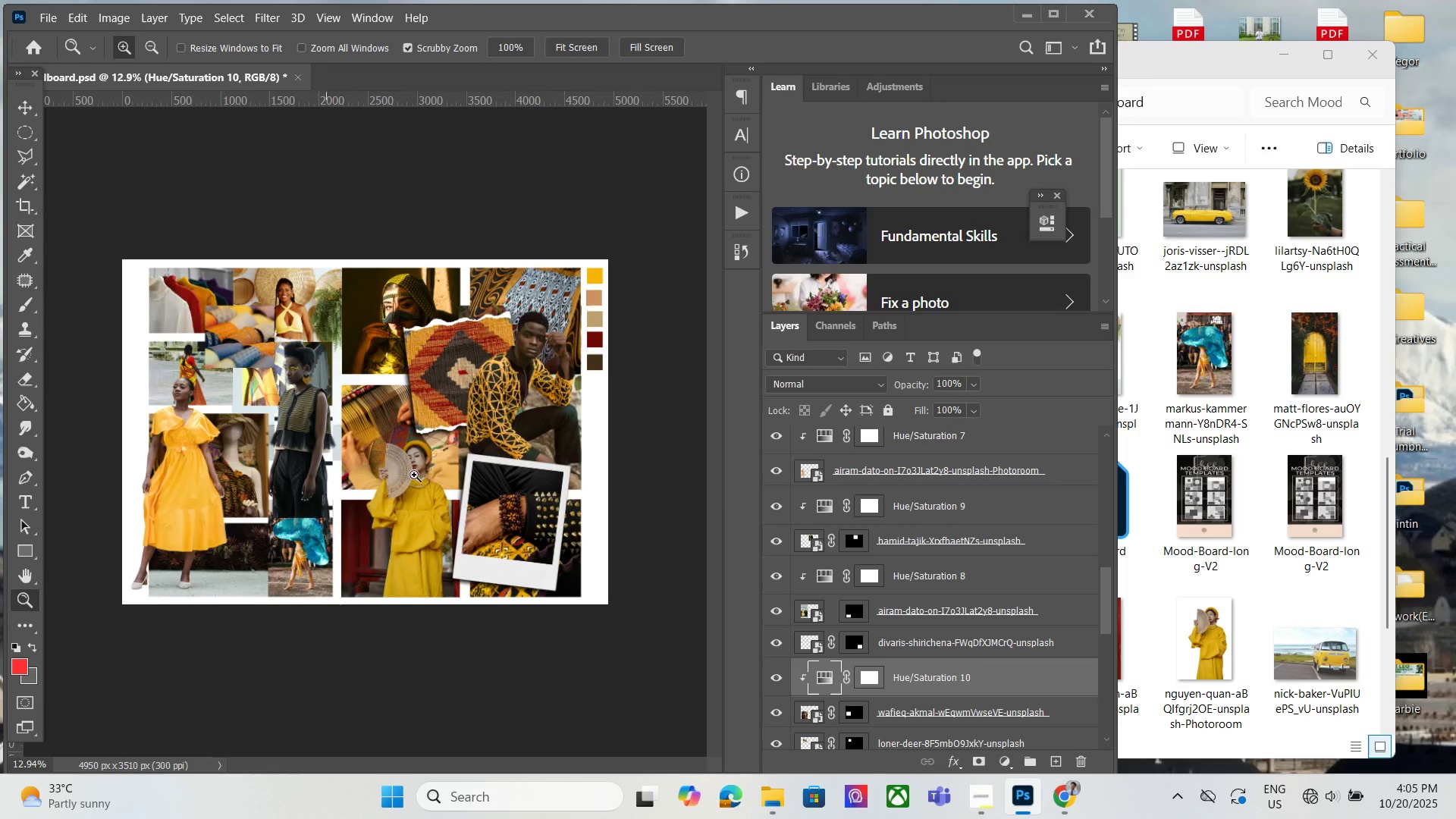 
key(Alt+AltLeft)
 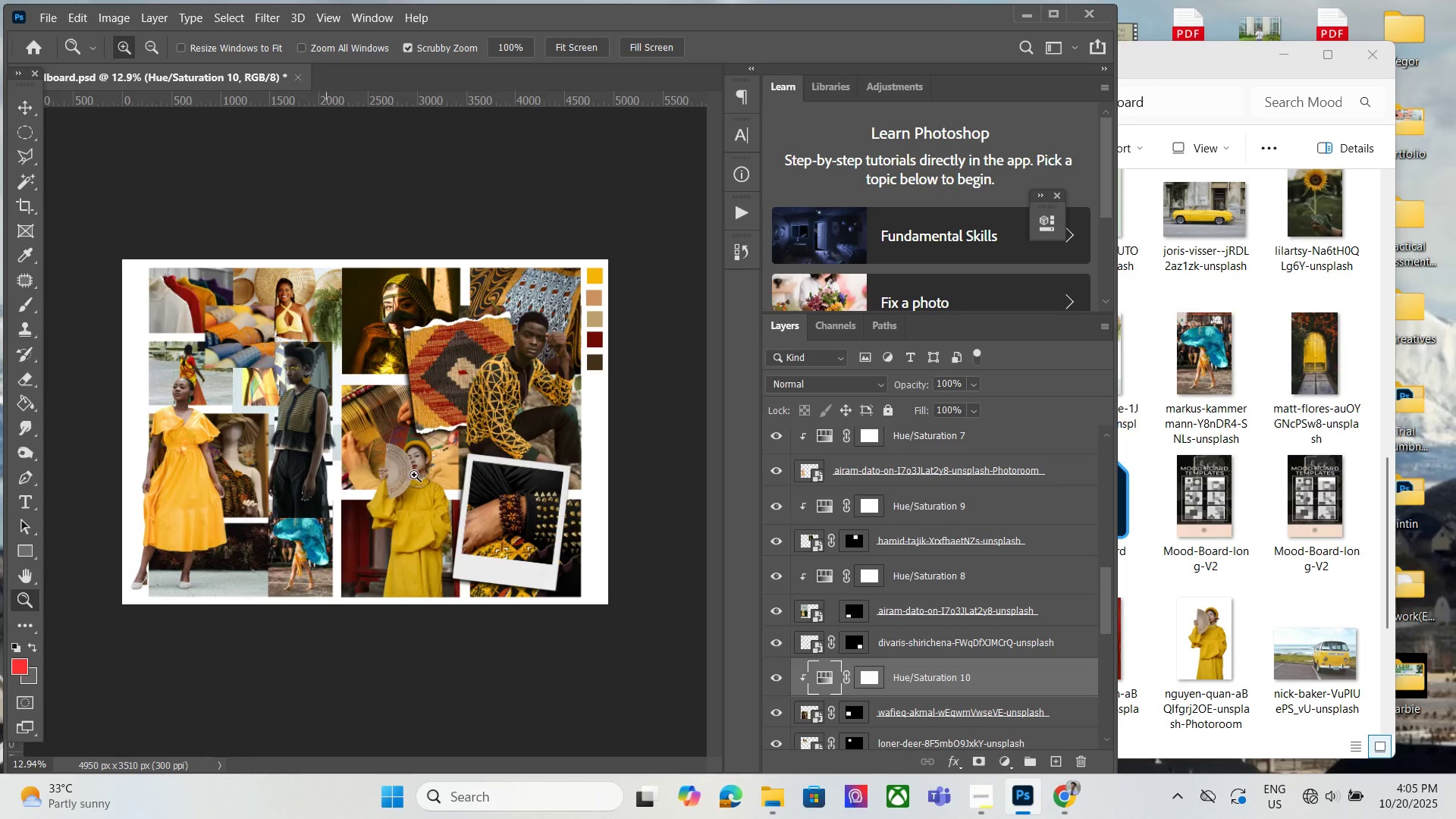 
key(Alt+AltLeft)
 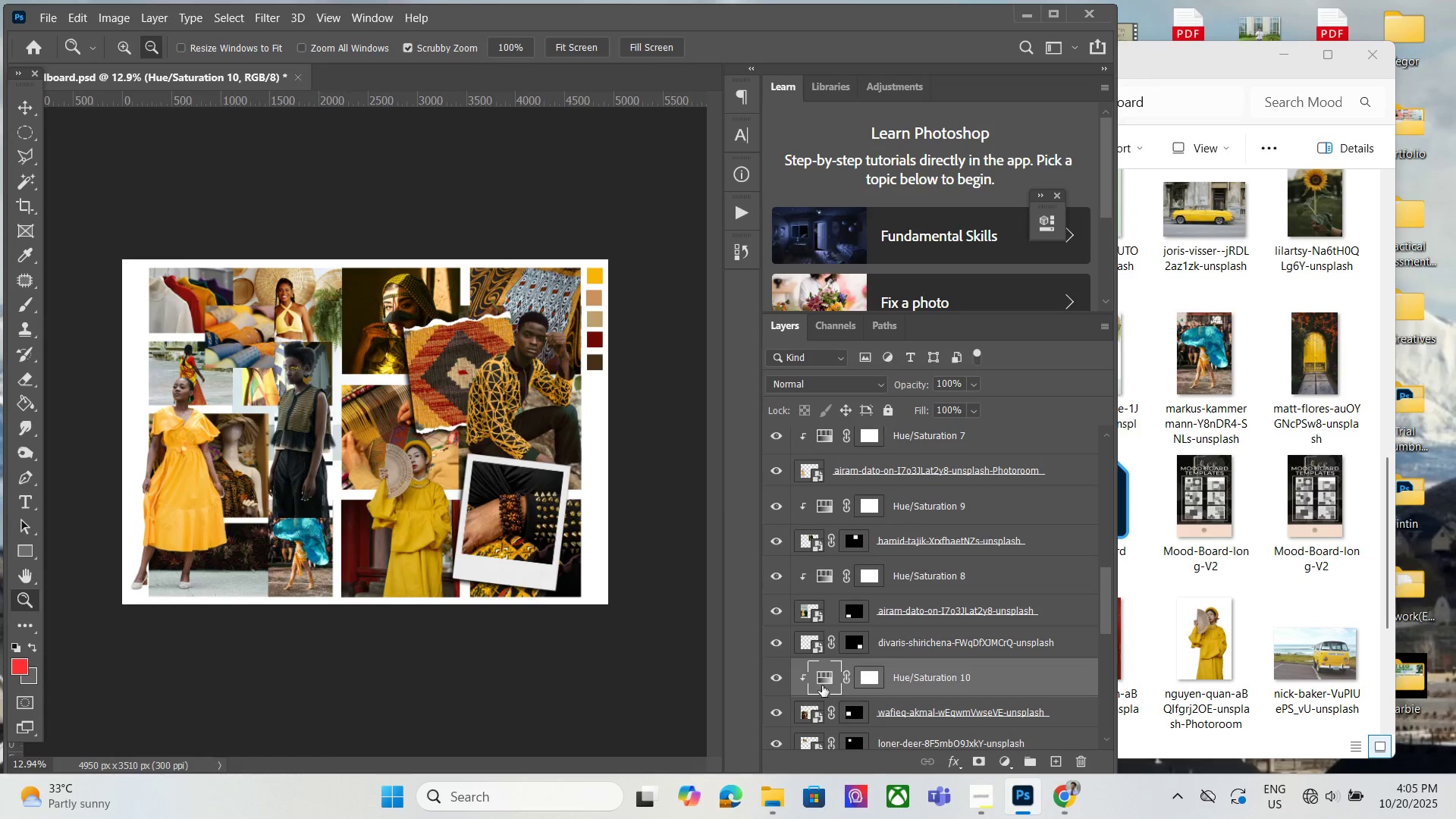 
left_click([822, 686])
 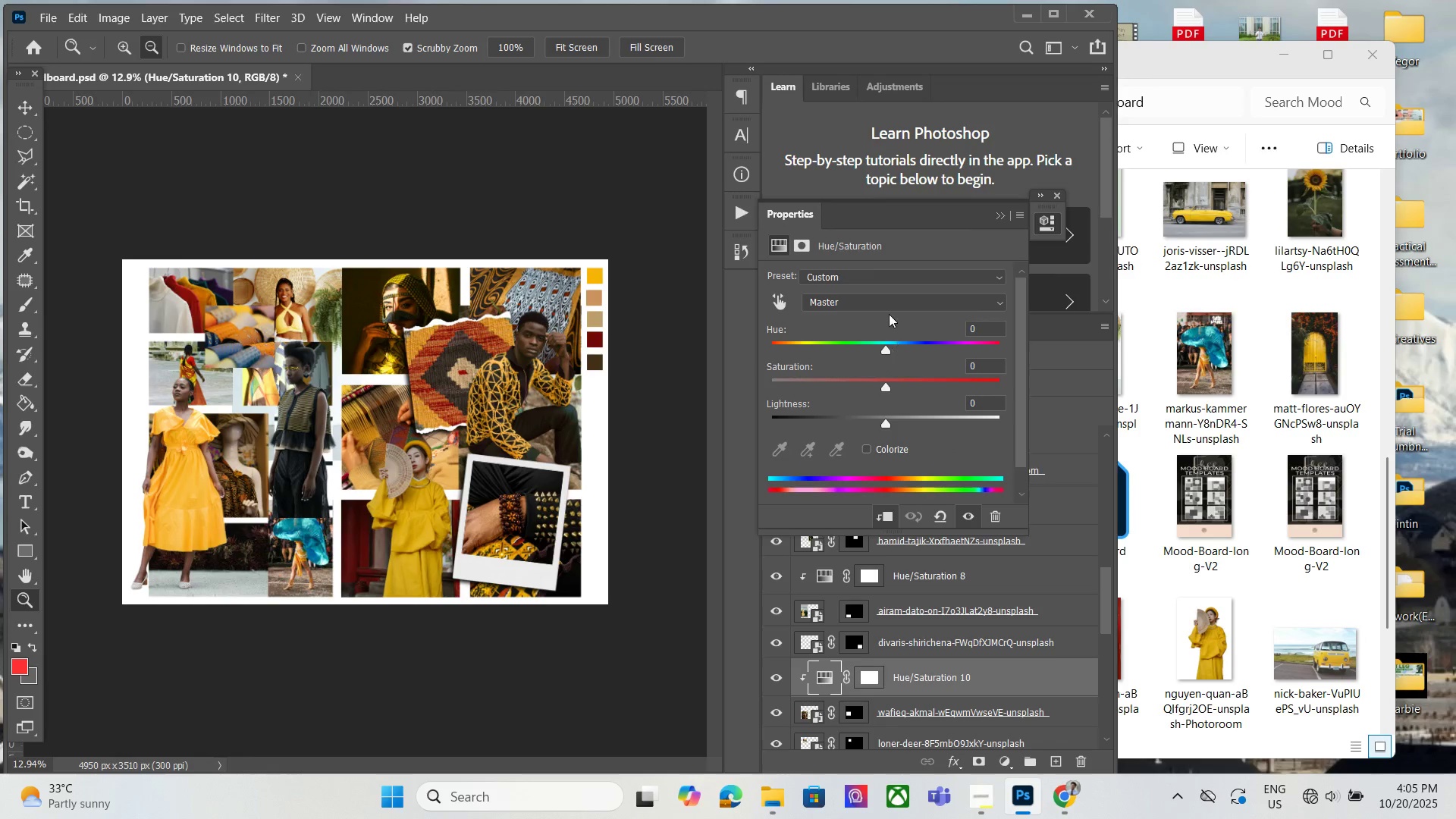 
left_click([887, 303])
 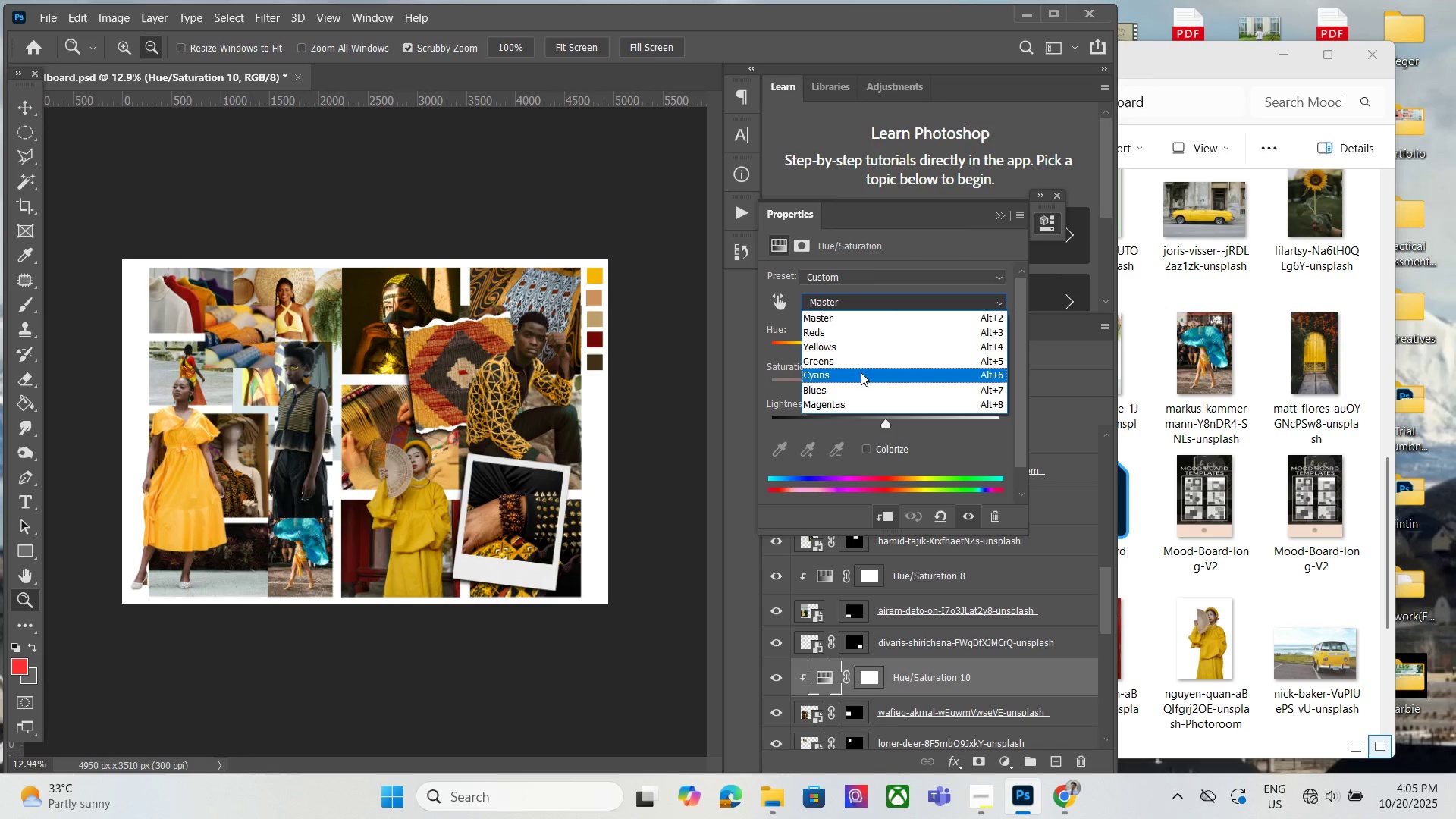 
left_click([861, 375])
 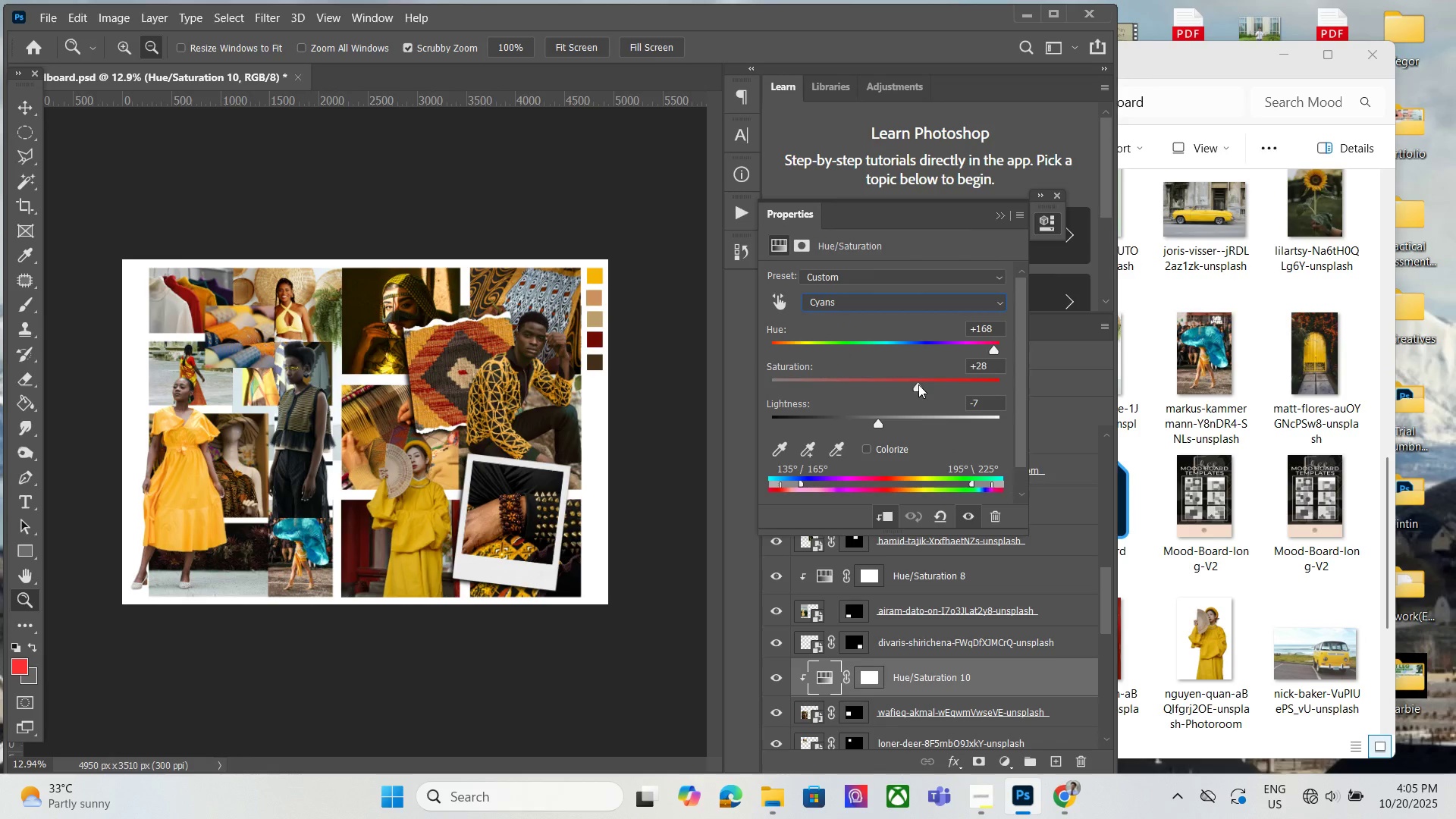 
left_click_drag(start_coordinate=[918, 384], to_coordinate=[915, 388])
 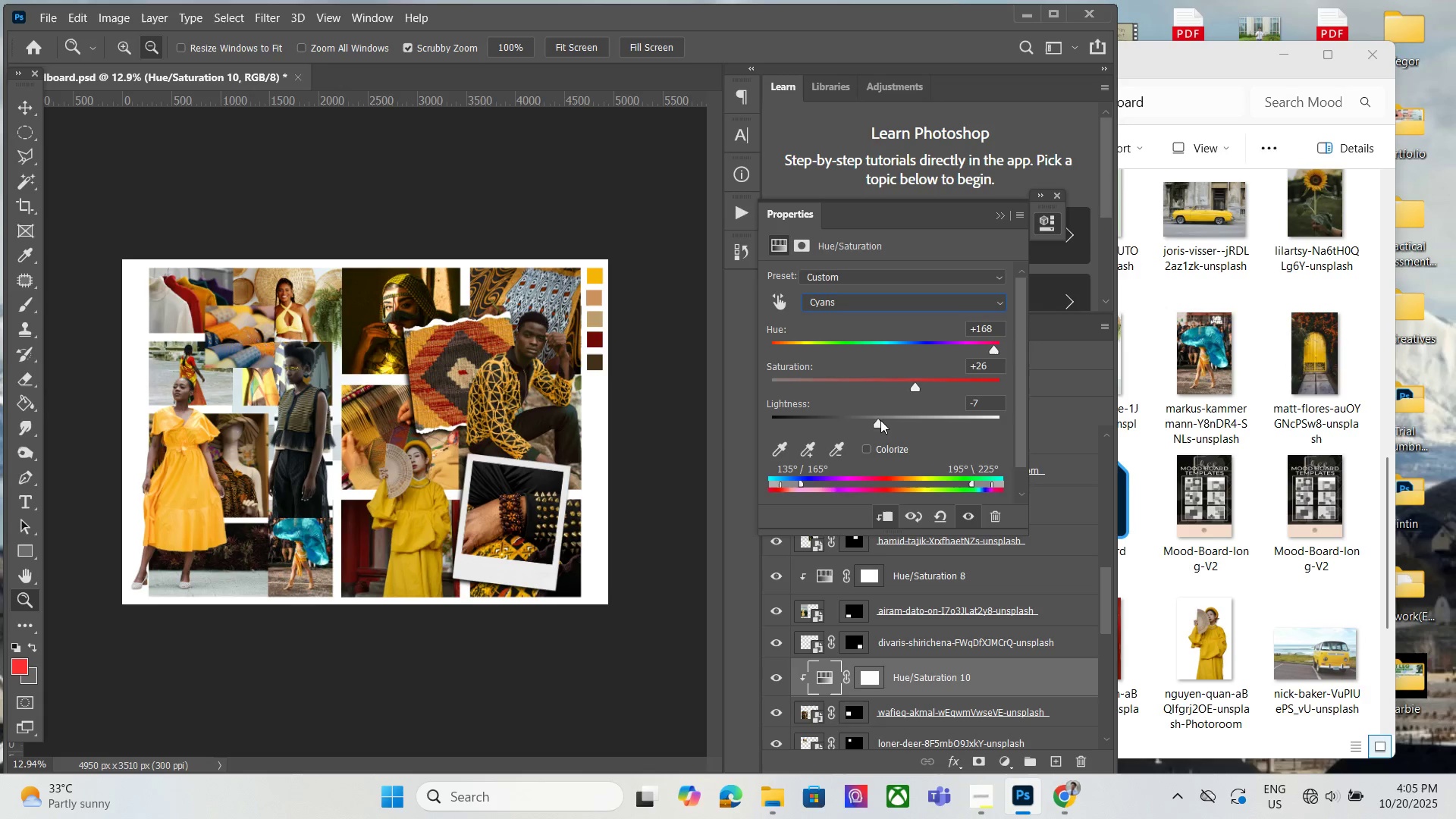 
left_click_drag(start_coordinate=[882, 419], to_coordinate=[863, 426])
 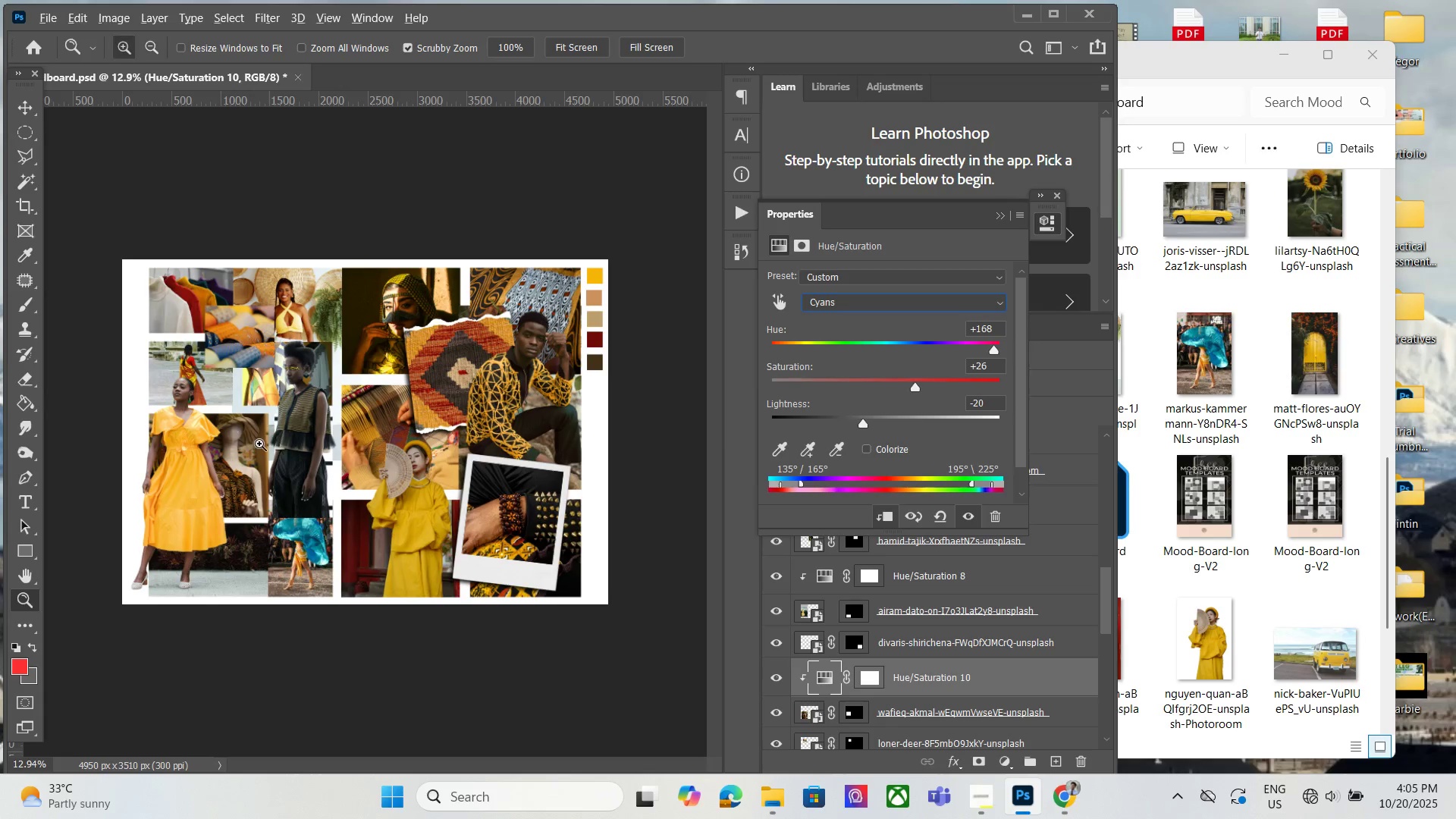 
hold_key(key=AltLeft, duration=0.49)
scroll: coordinate [192, 461], scroll_direction: down, amount: 5.0
 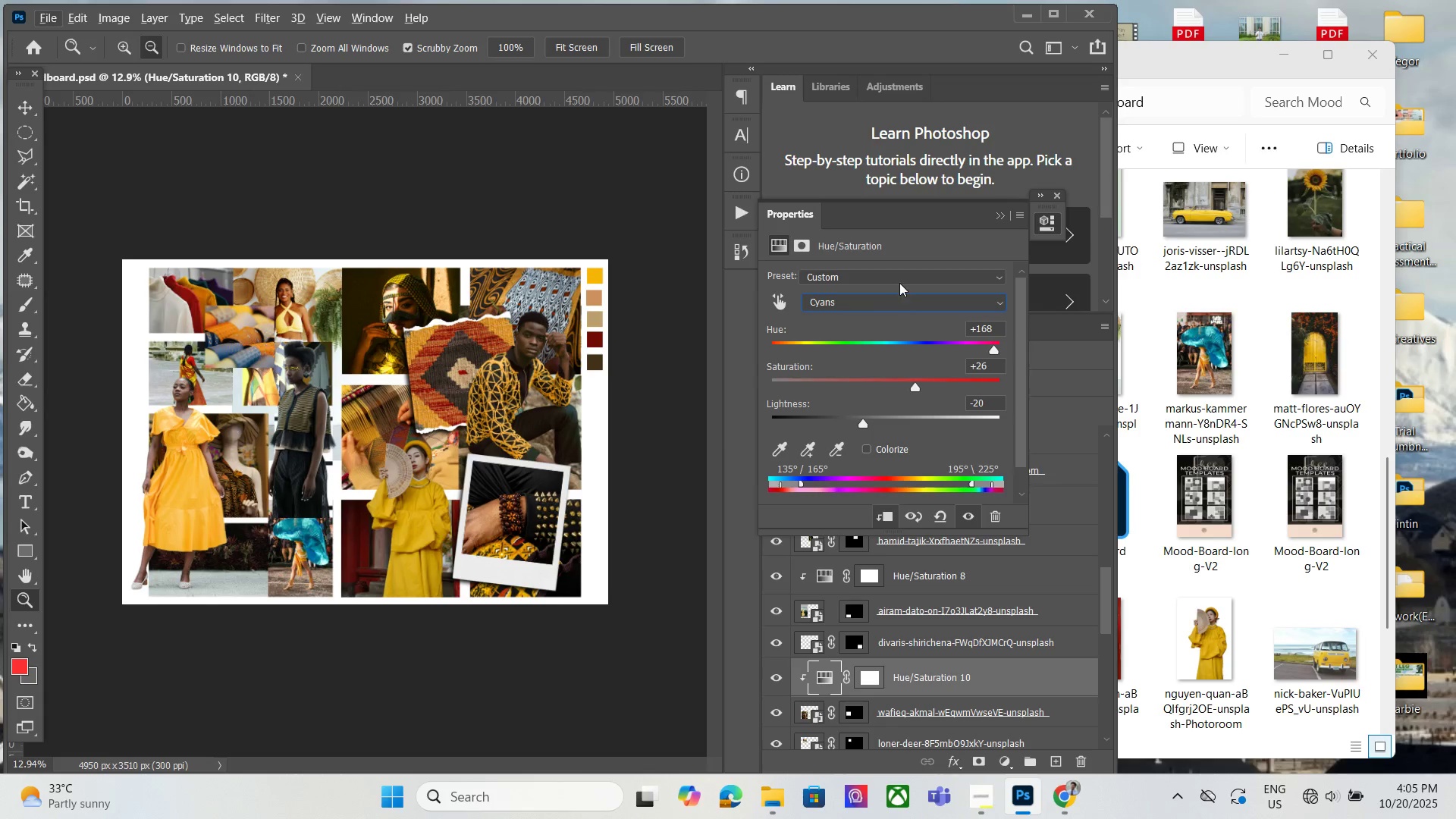 
left_click_drag(start_coordinate=[882, 307], to_coordinate=[877, 302])
 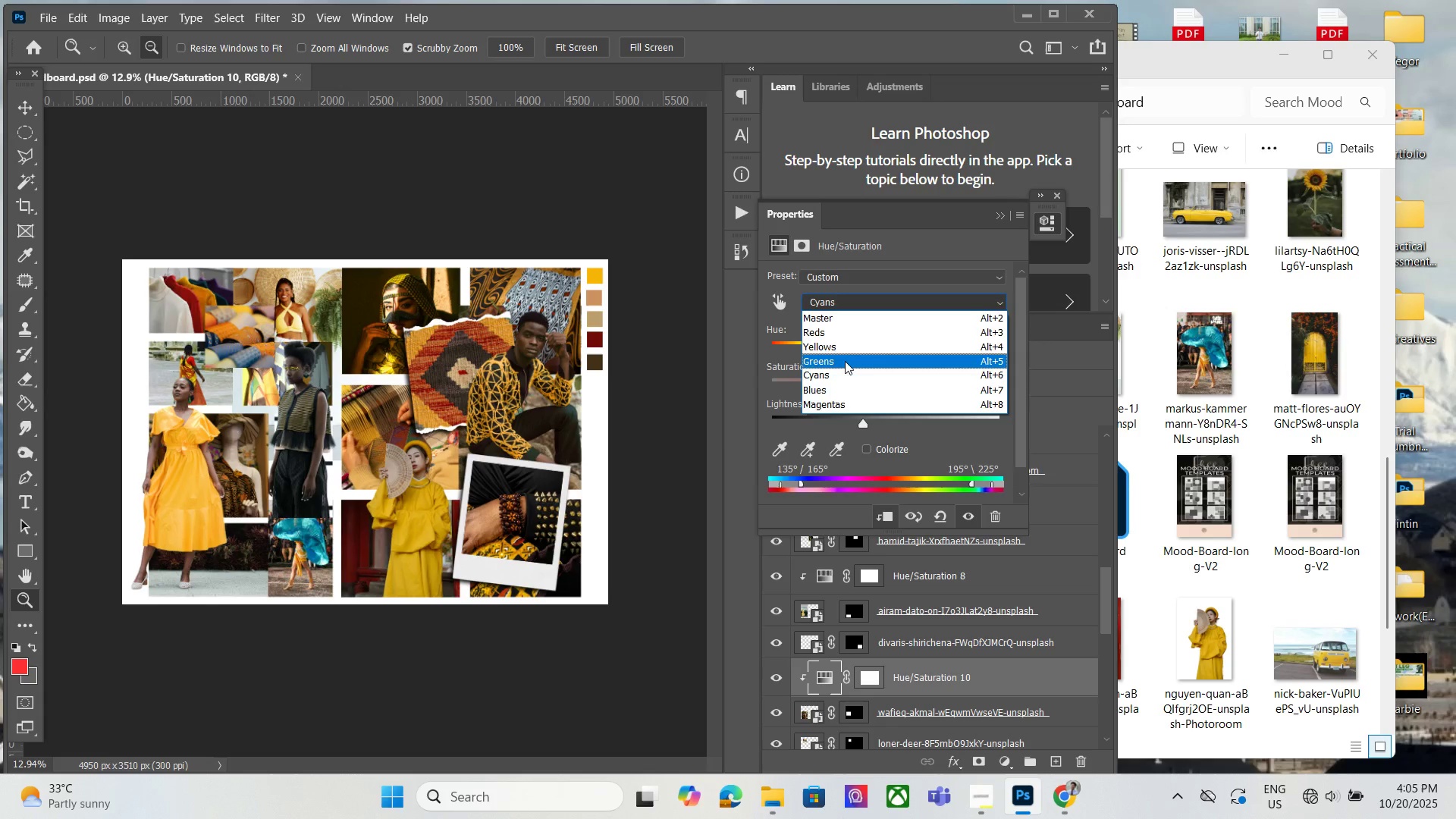 
left_click([845, 365])
 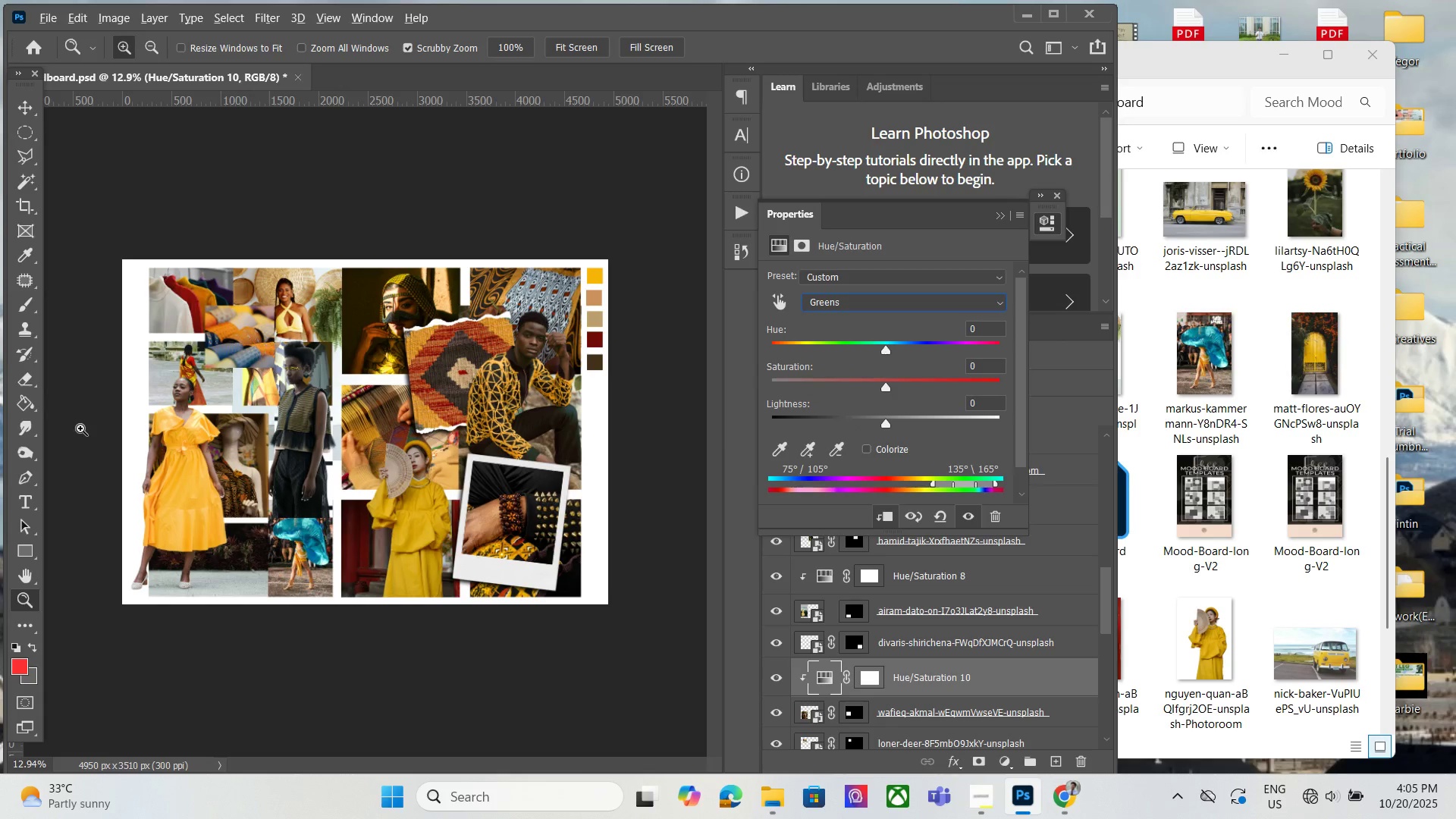 
hold_key(key=AltLeft, duration=0.42)
scroll: coordinate [131, 400], scroll_direction: down, amount: 4.0
 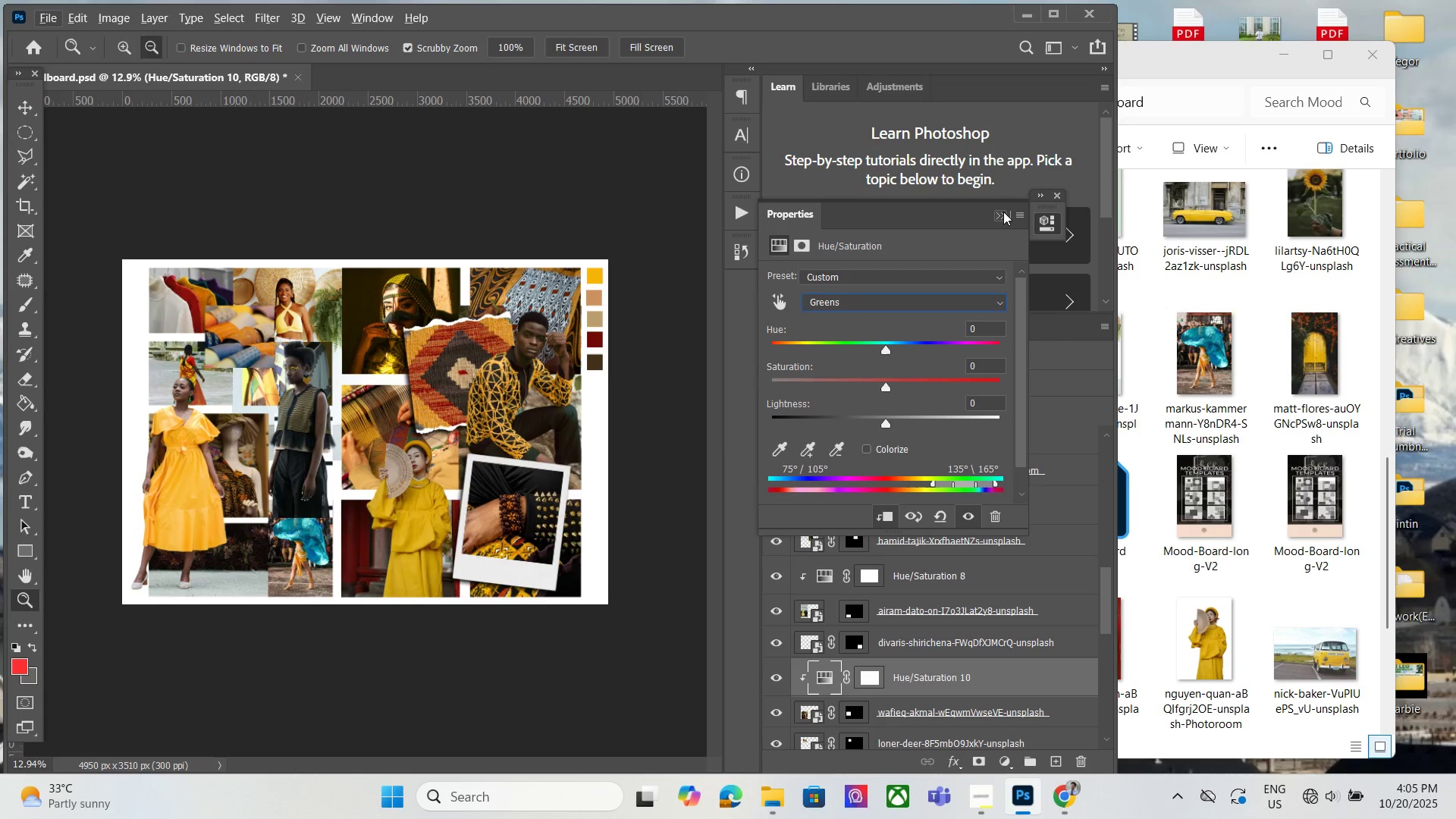 
left_click([1002, 212])
 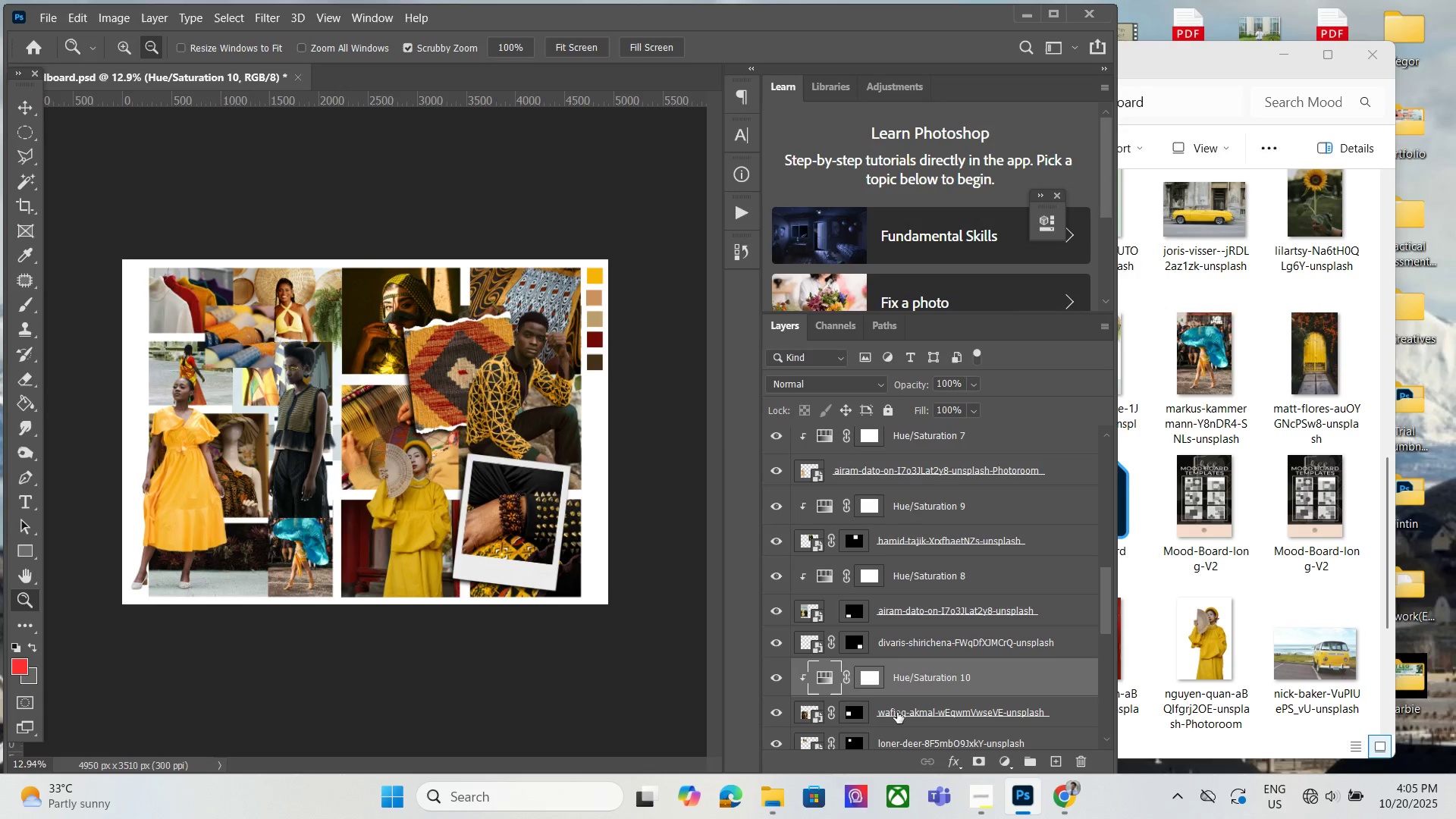 
left_click([894, 723])
 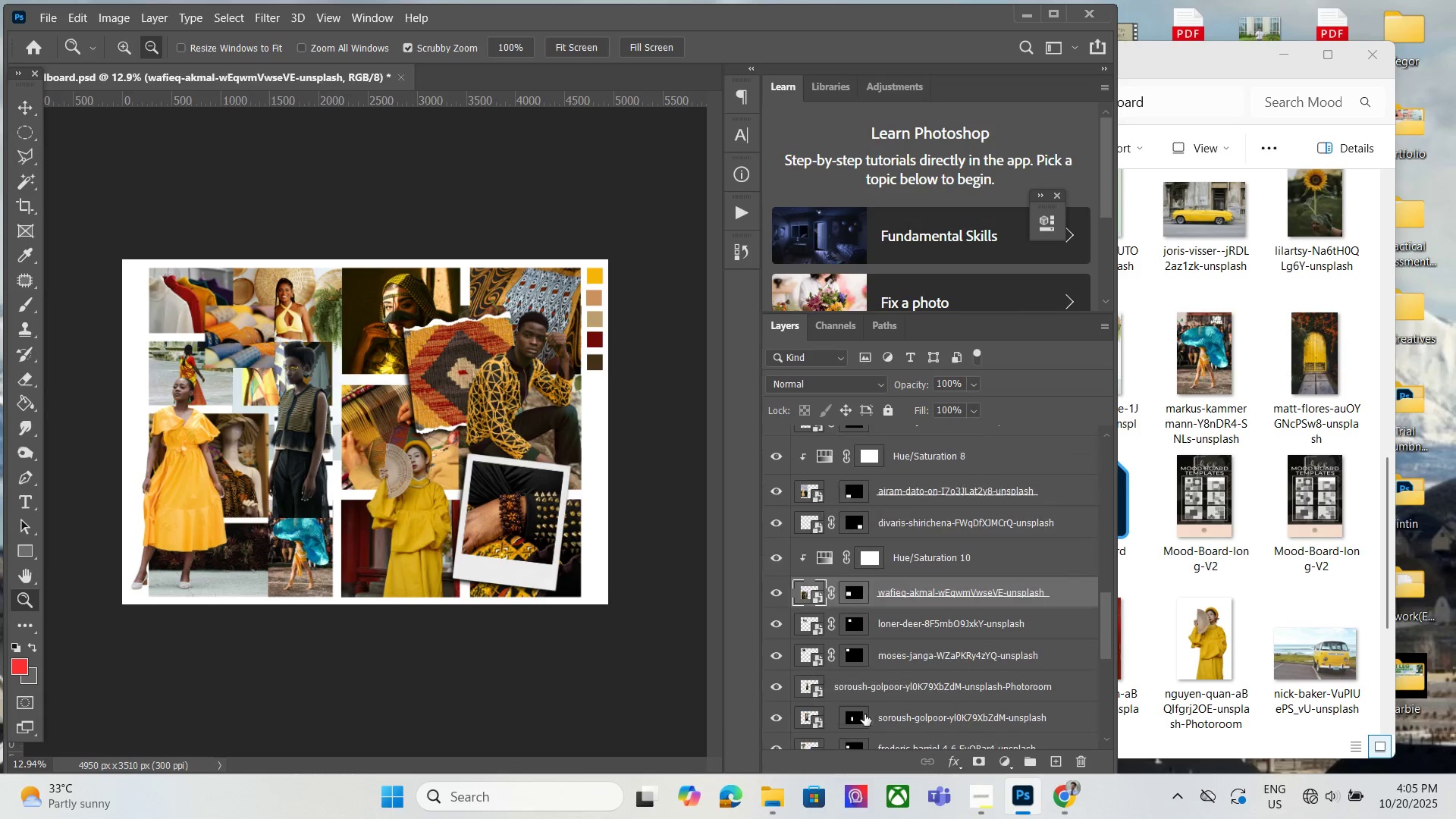 
scroll: coordinate [868, 715], scroll_direction: down, amount: 1.0
 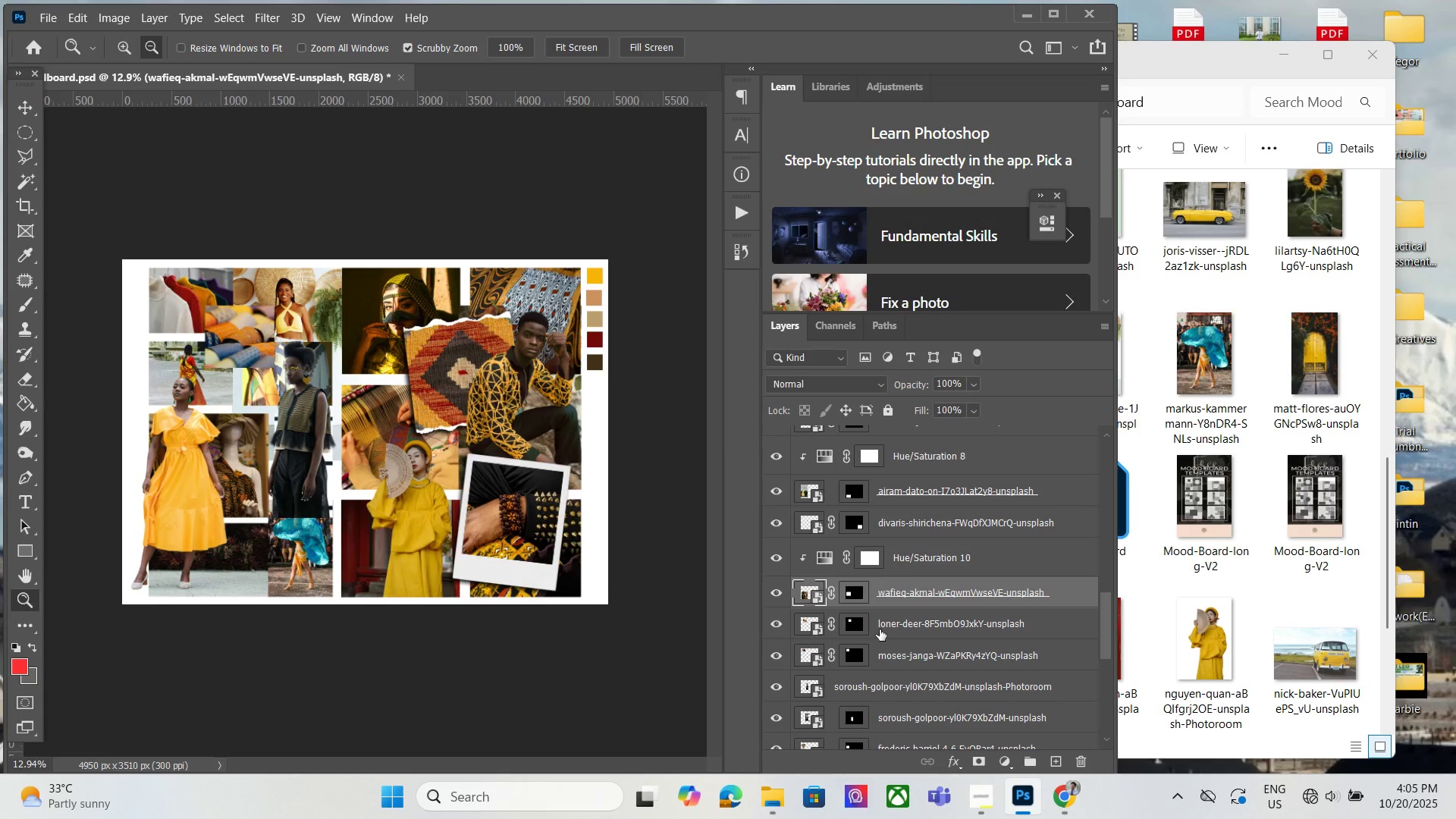 
left_click([883, 623])
 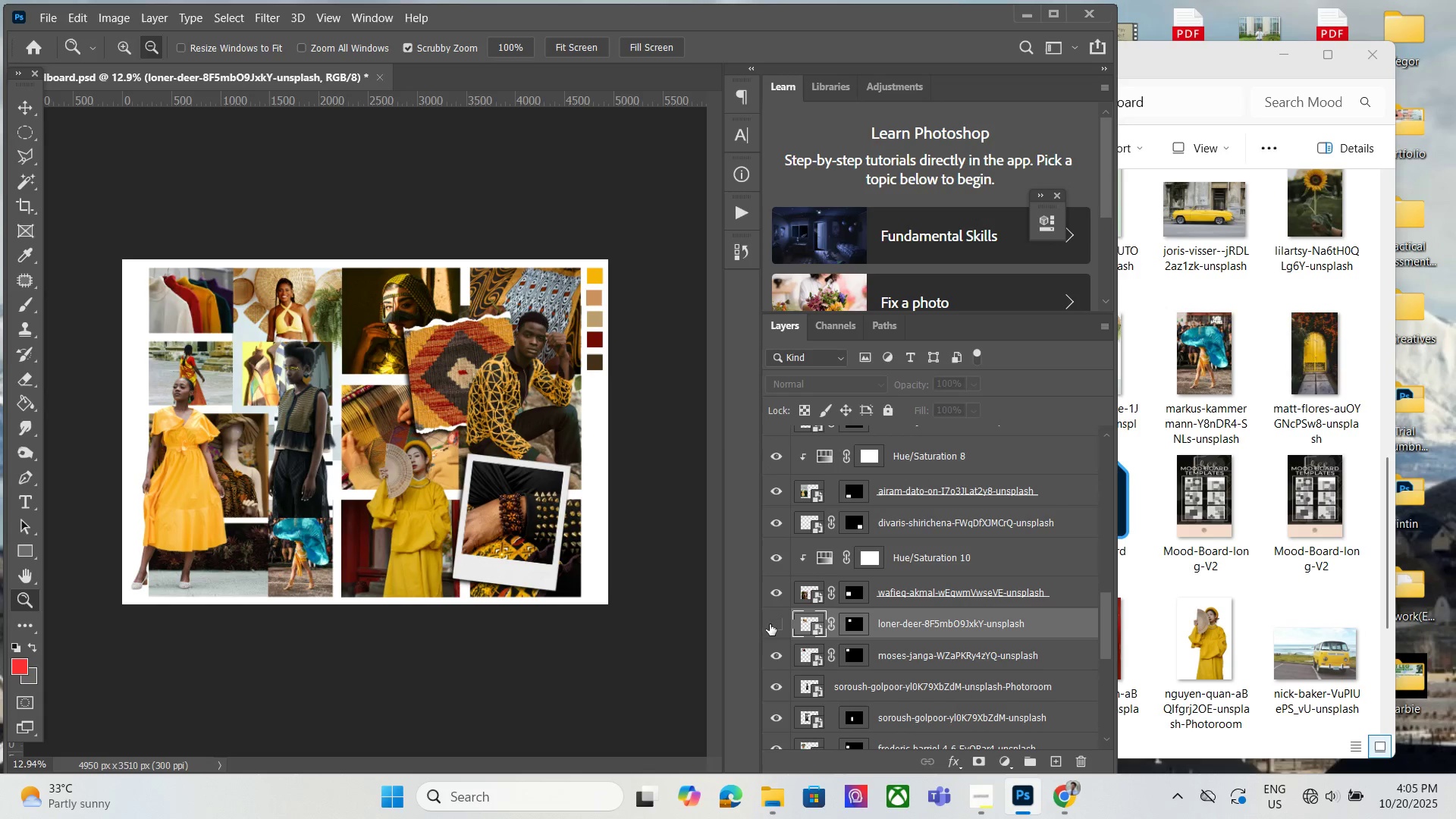 
double_click([770, 624])
 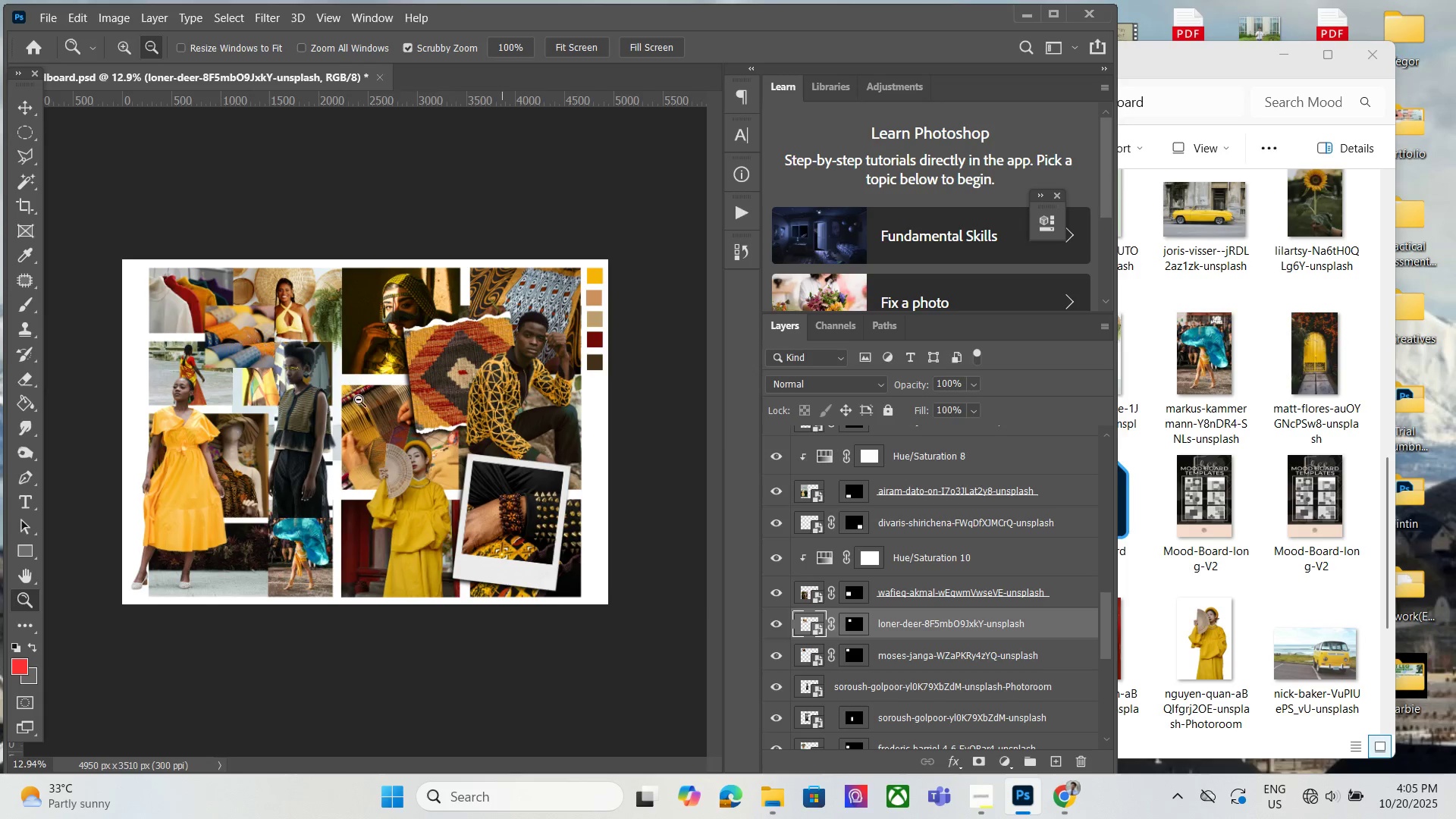 
hold_key(key=AltLeft, duration=0.91)
scroll: coordinate [158, 265], scroll_direction: up, amount: 3.0
 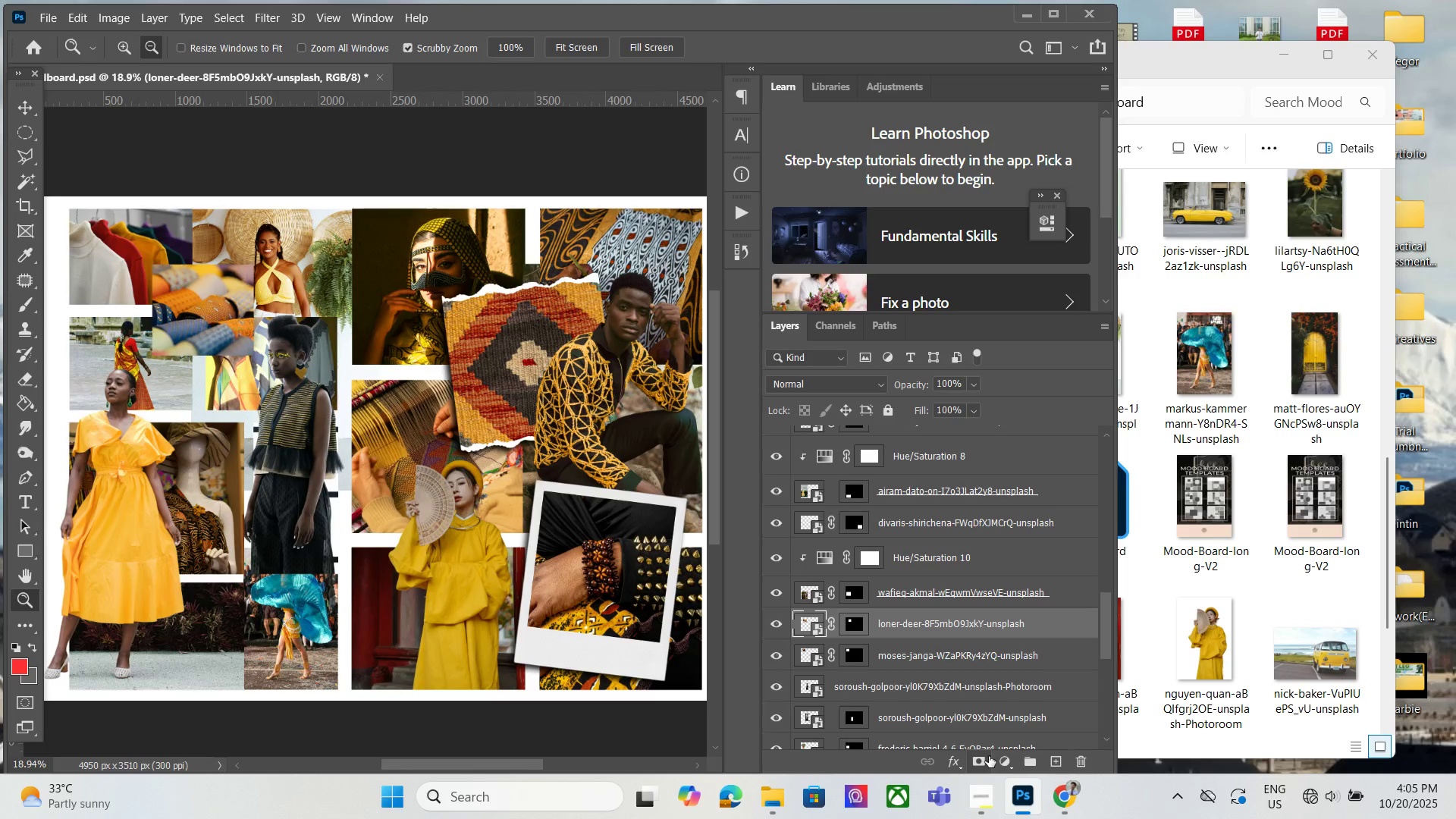 
left_click([999, 758])
 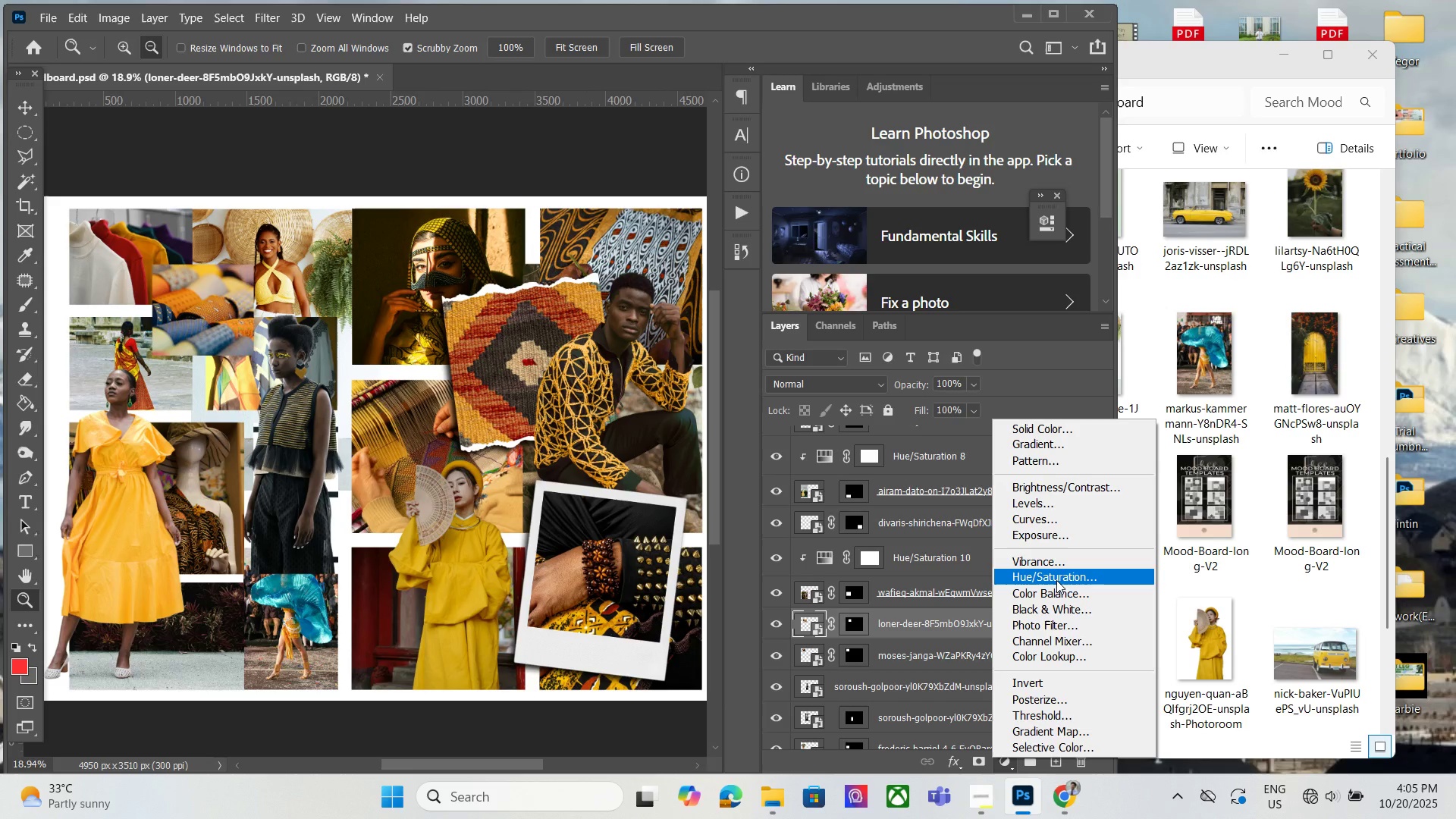 
hold_key(key=AltLeft, duration=1.25)
left_click([818, 644])
 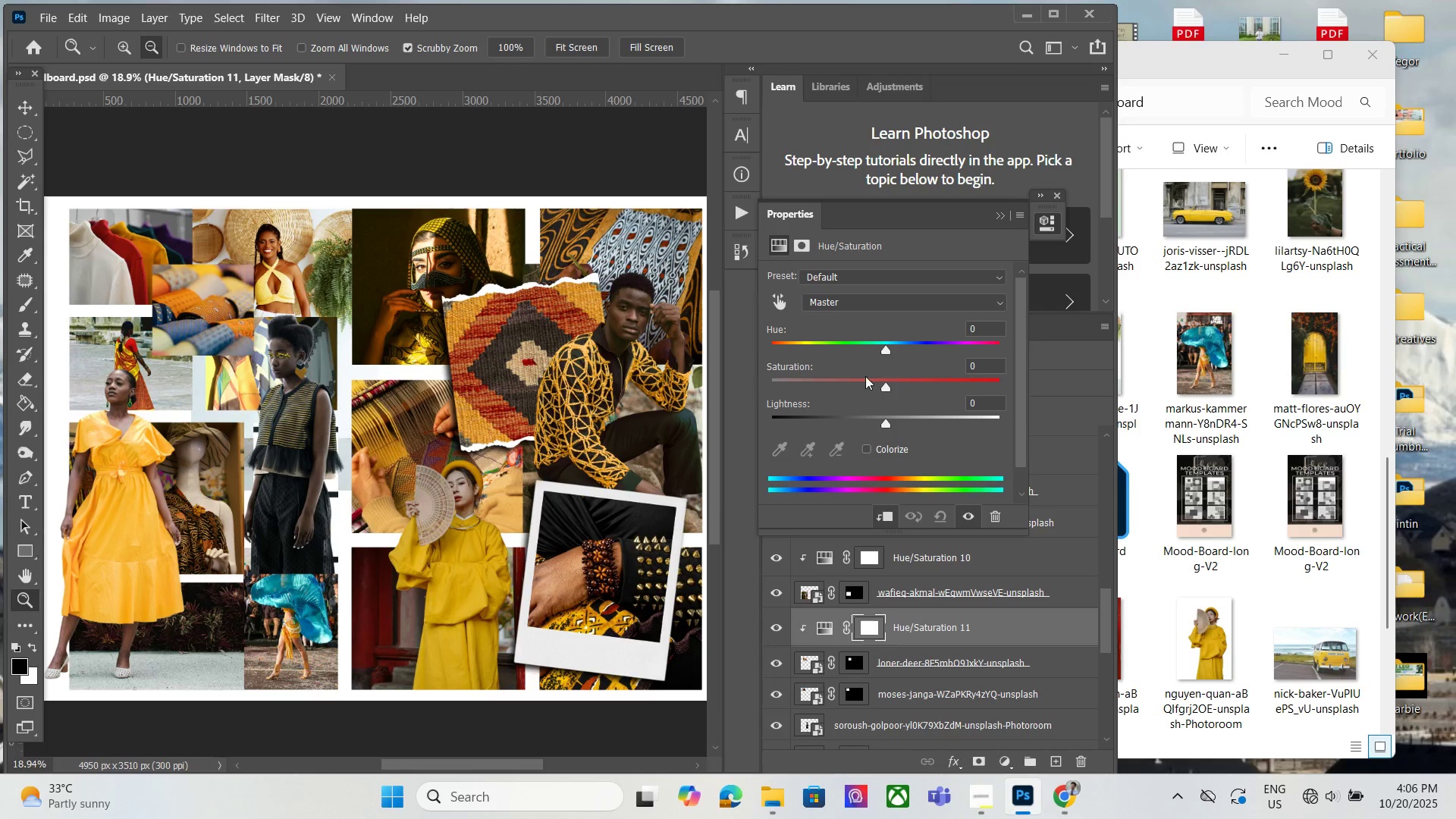 
wait(28.83)
 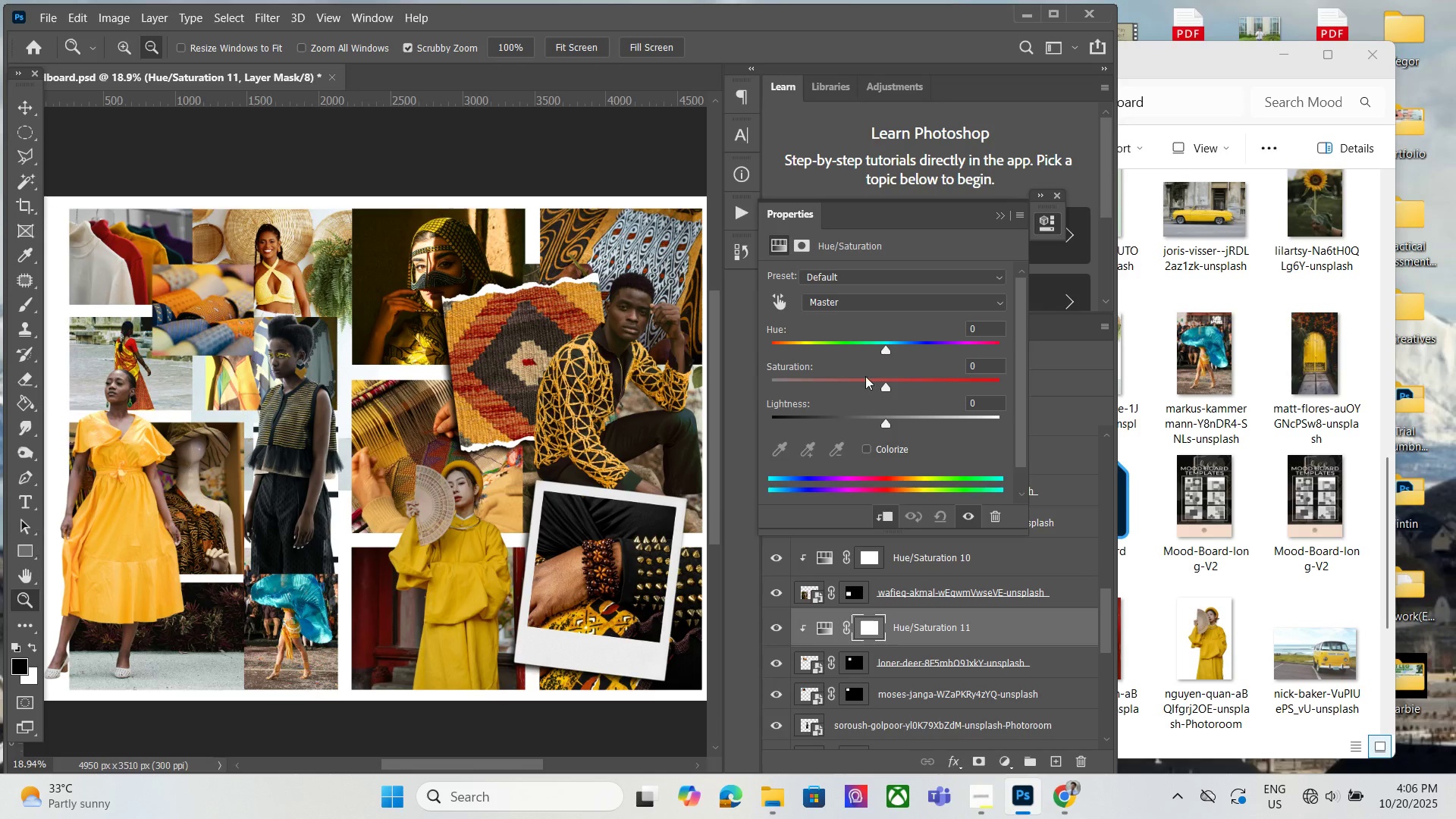 
left_click([205, 271])
 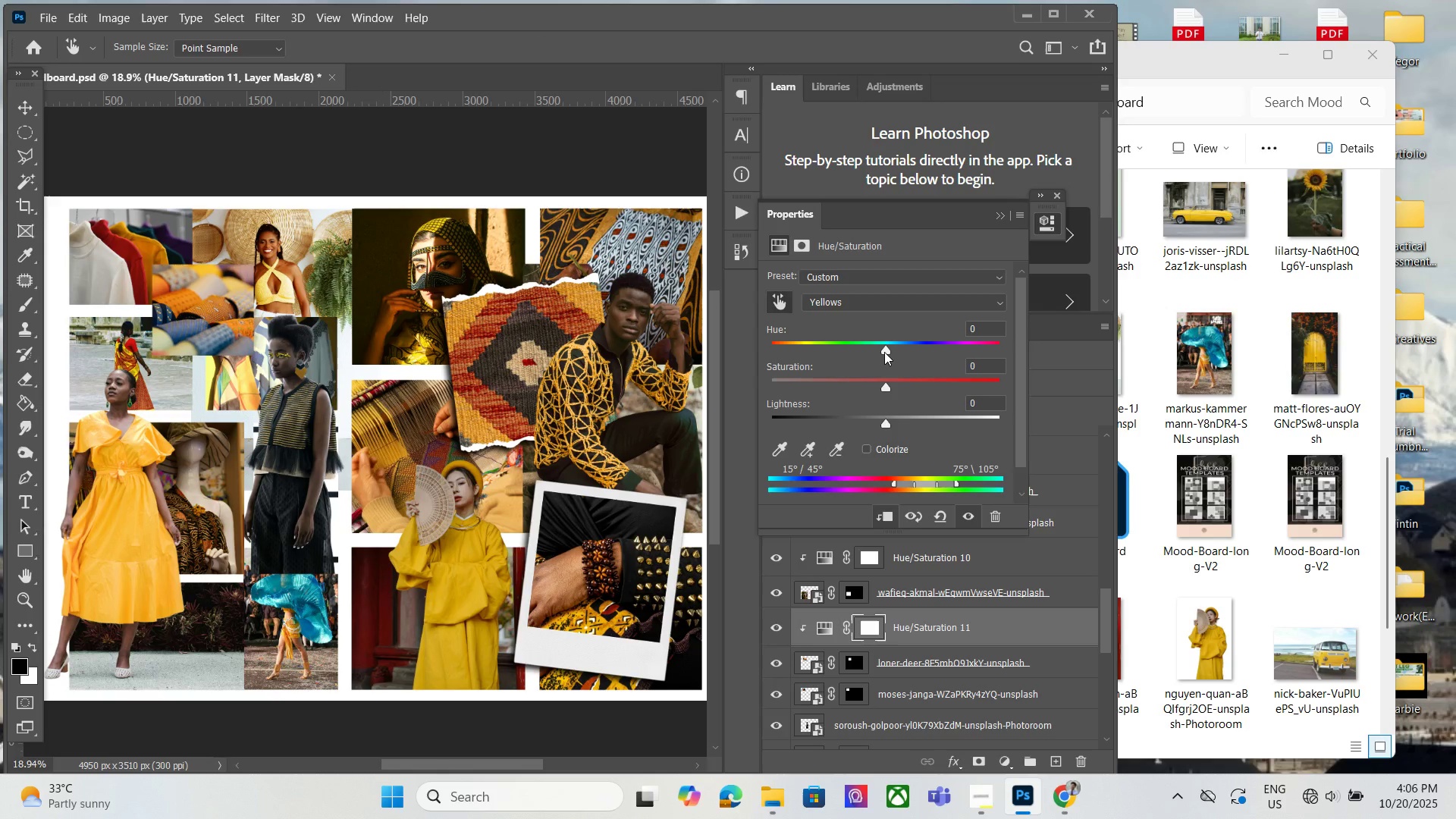 
wait(5.3)
 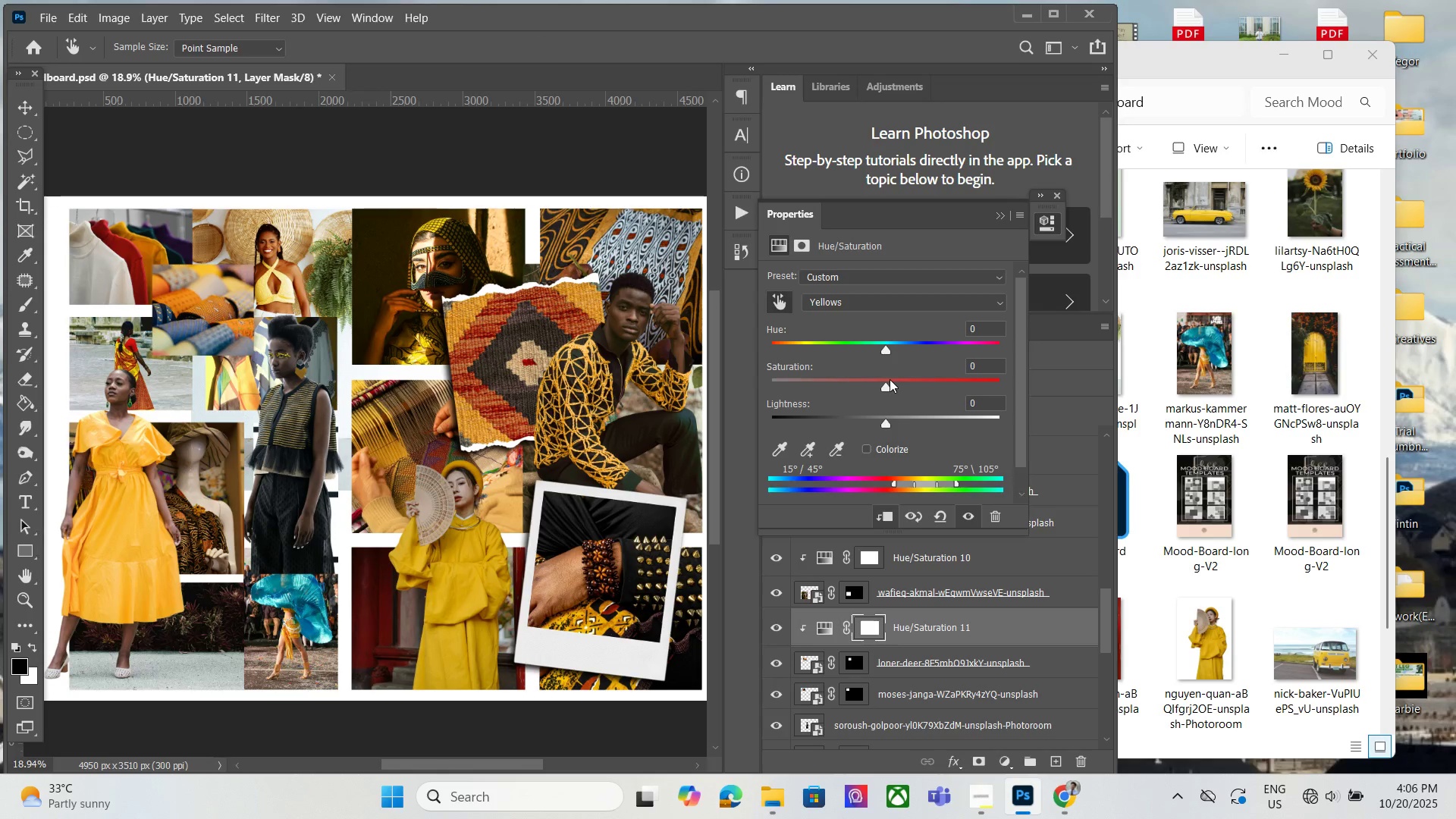 
left_click_drag(start_coordinate=[884, 352], to_coordinate=[892, 353])
 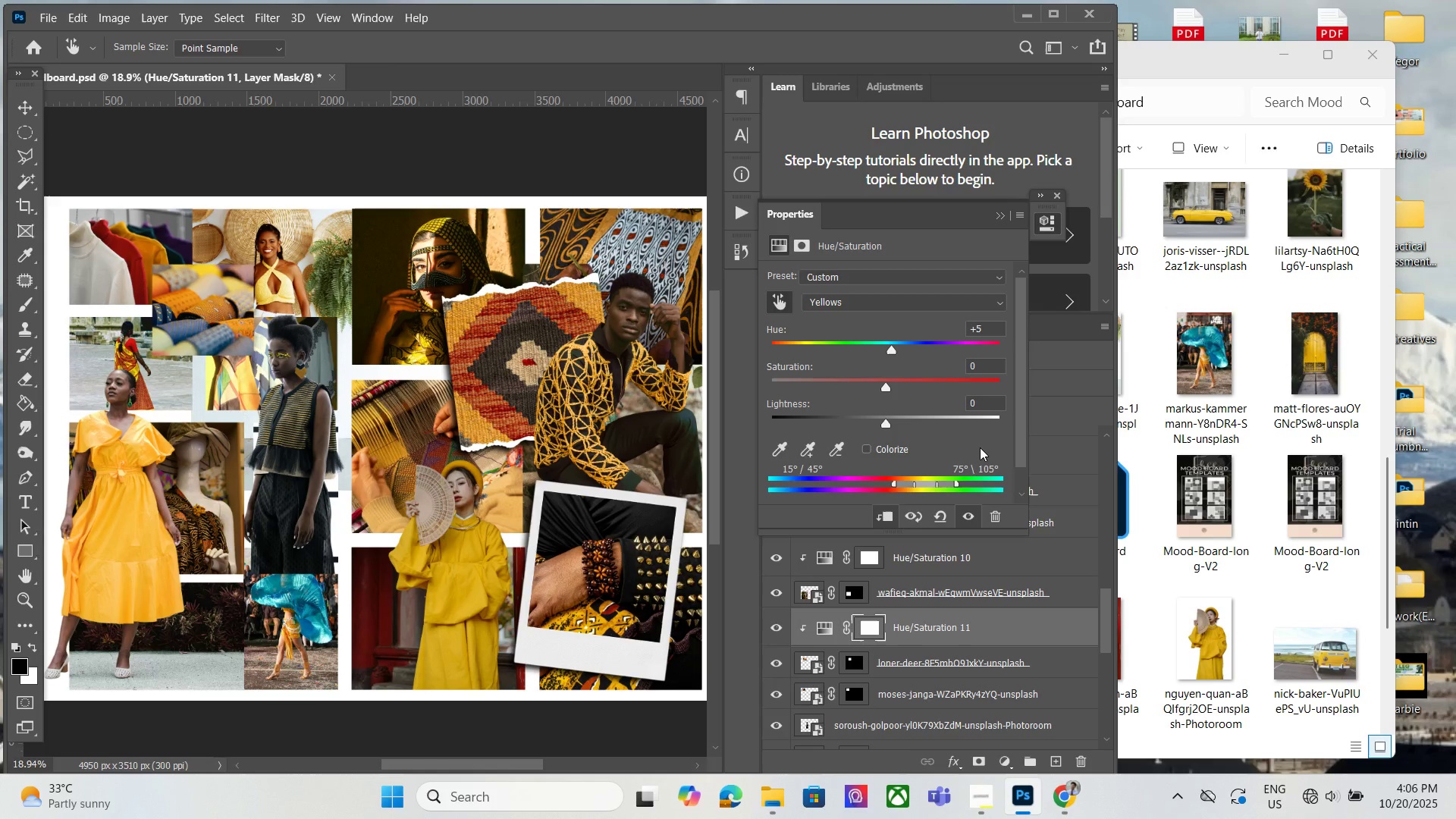 
wait(14.77)
 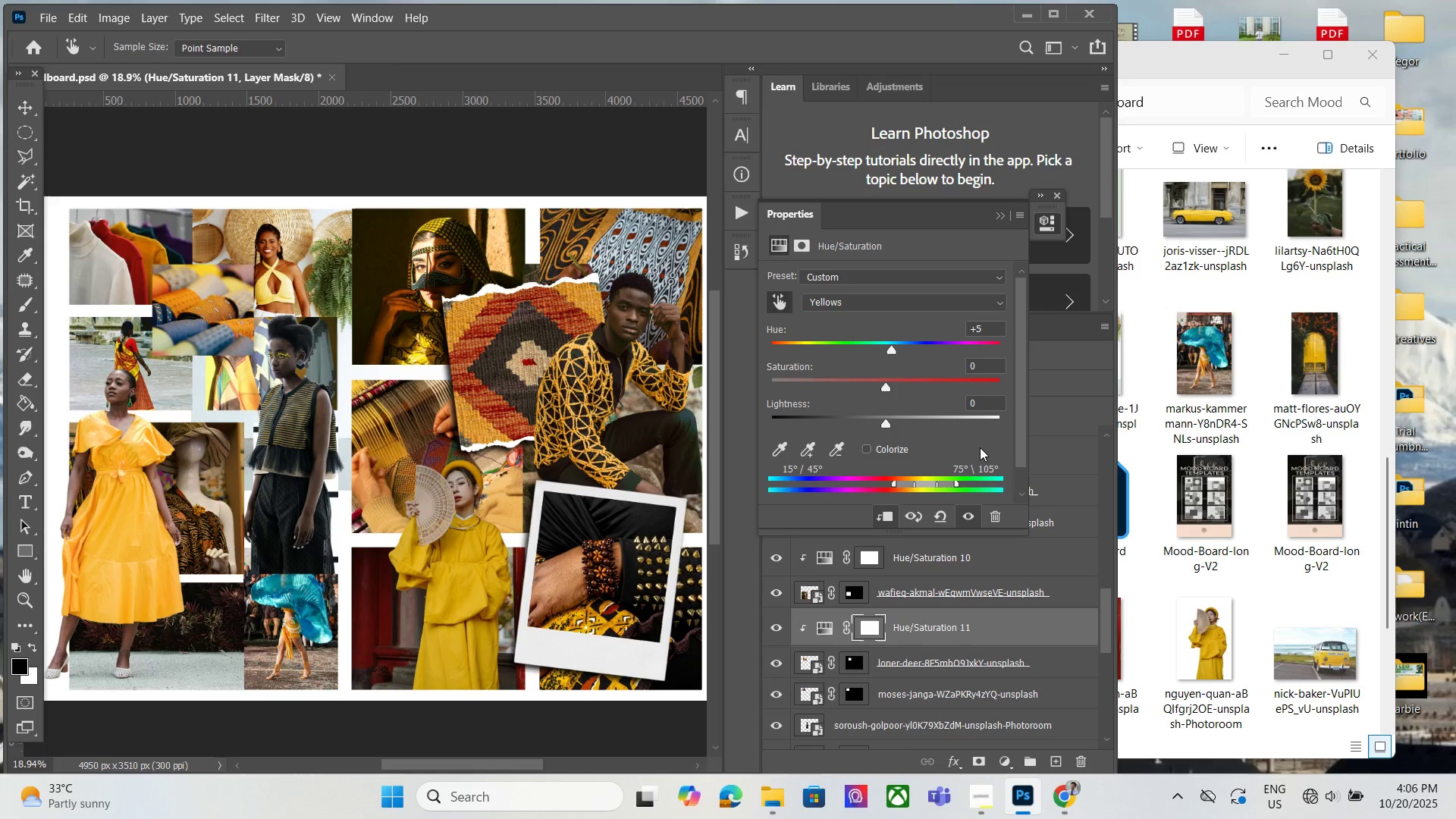 
left_click_drag(start_coordinate=[890, 350], to_coordinate=[881, 353])
 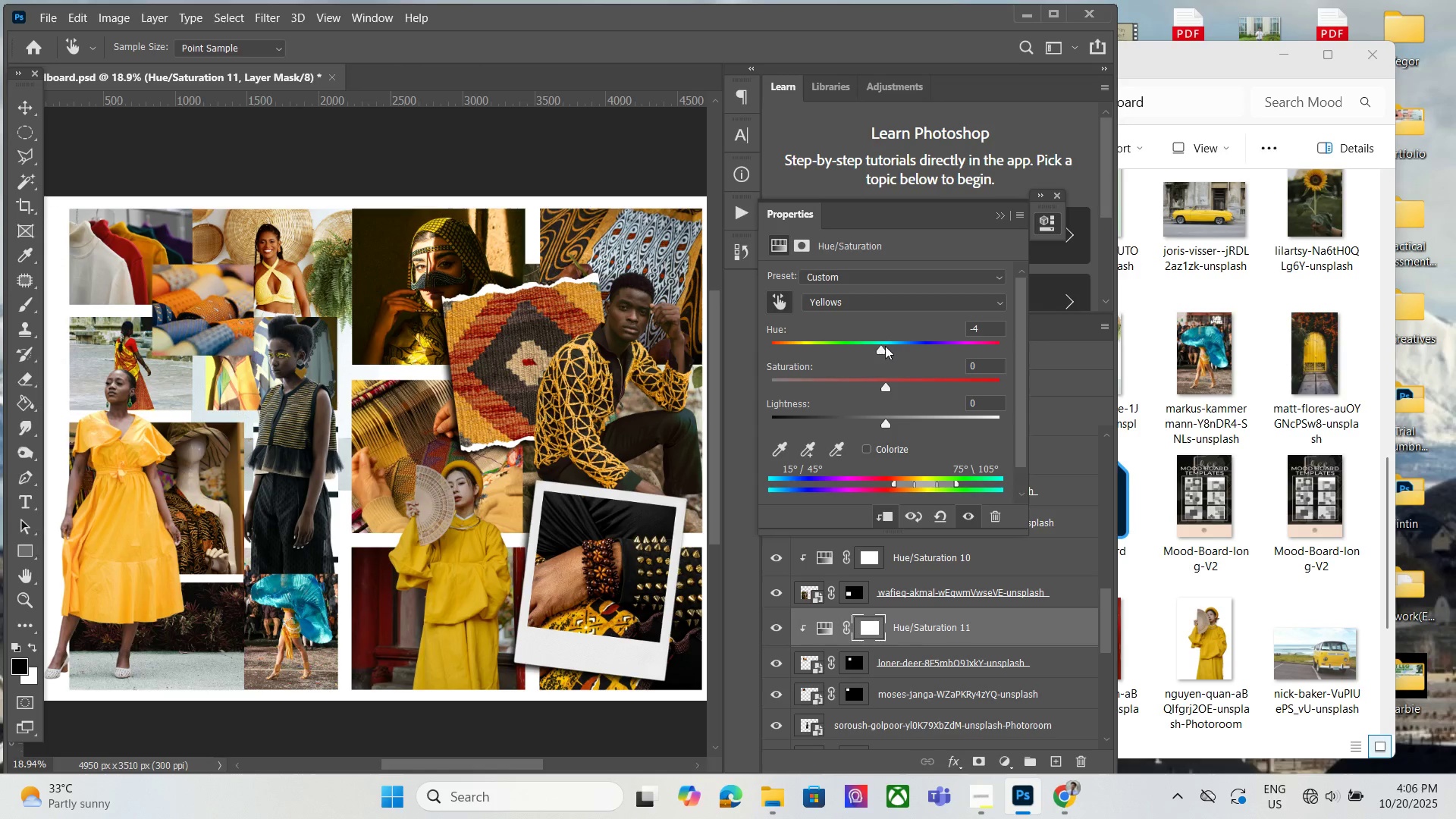 
left_click_drag(start_coordinate=[879, 347], to_coordinate=[879, 353])
 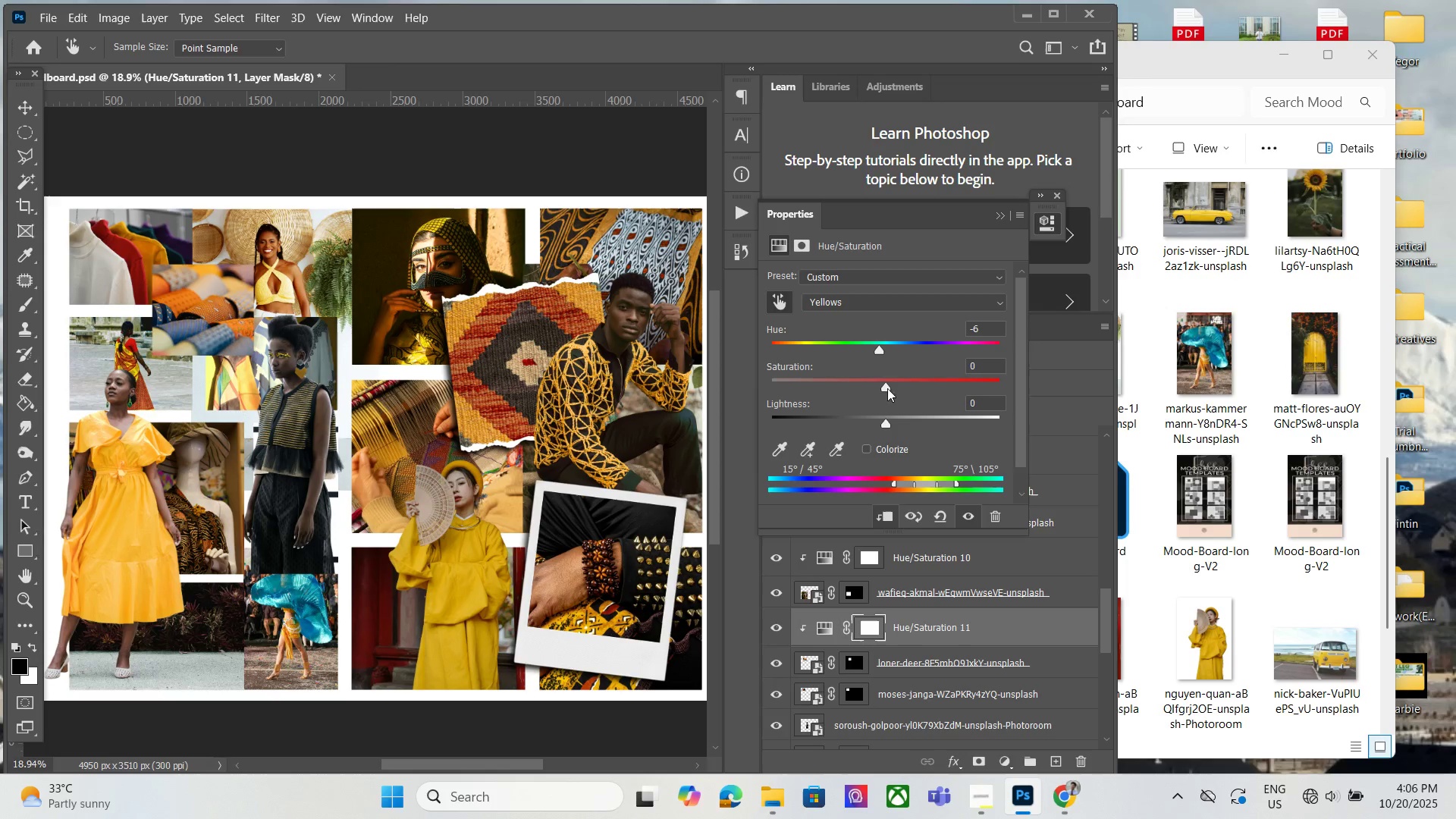 
left_click_drag(start_coordinate=[887, 388], to_coordinate=[912, 387])
 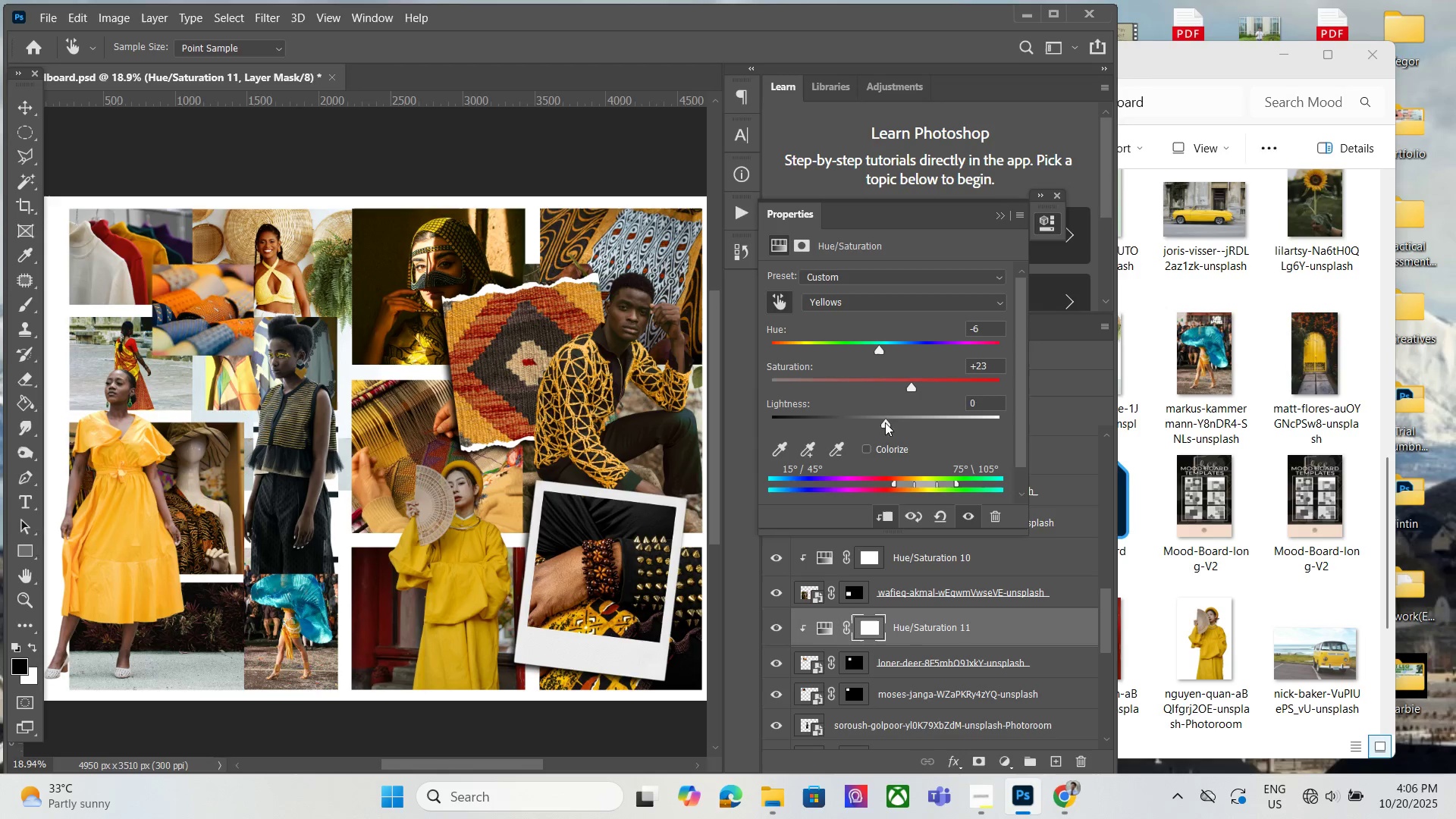 
left_click_drag(start_coordinate=[885, 422], to_coordinate=[880, 450])
 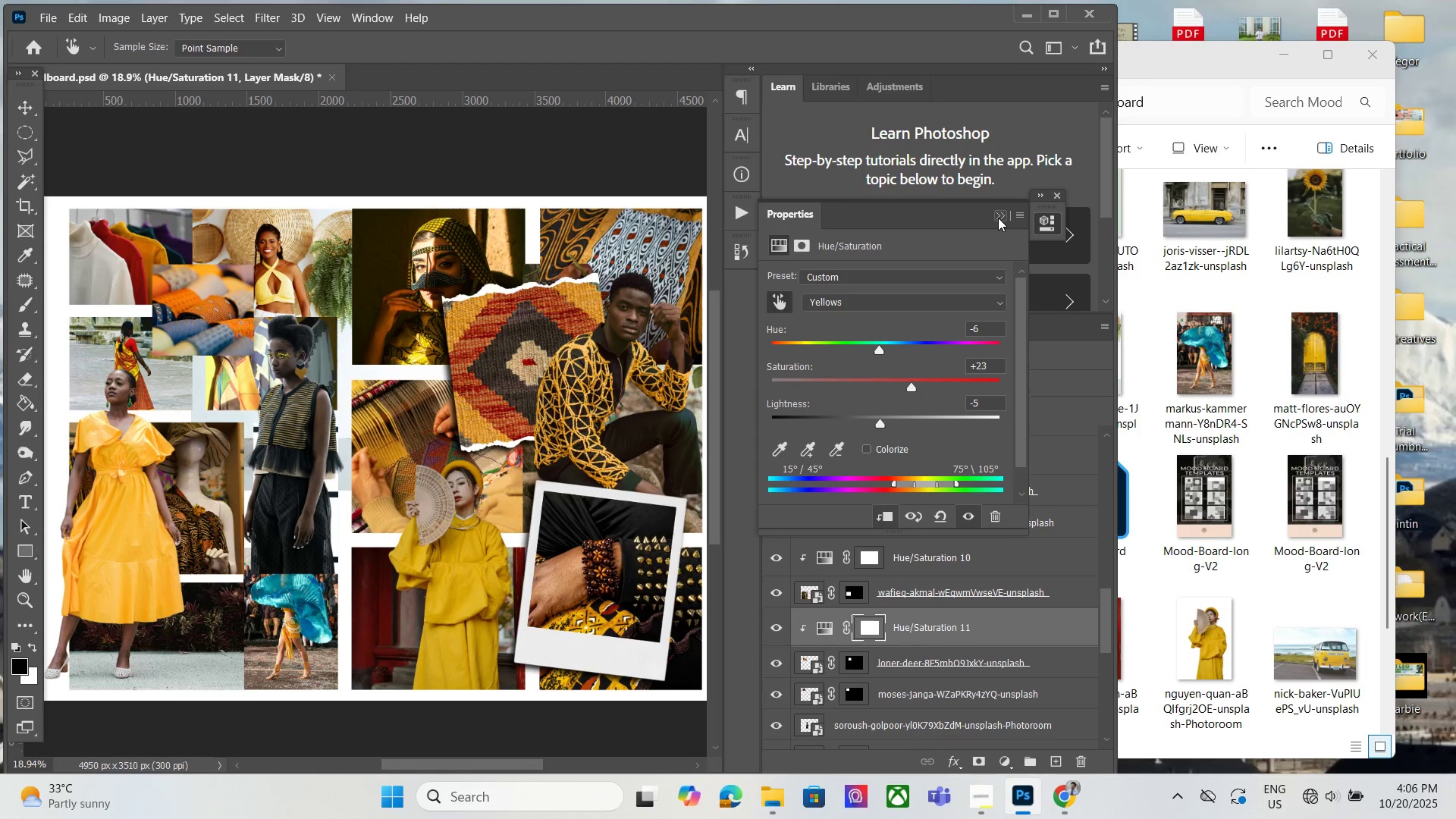 
left_click([998, 218])
 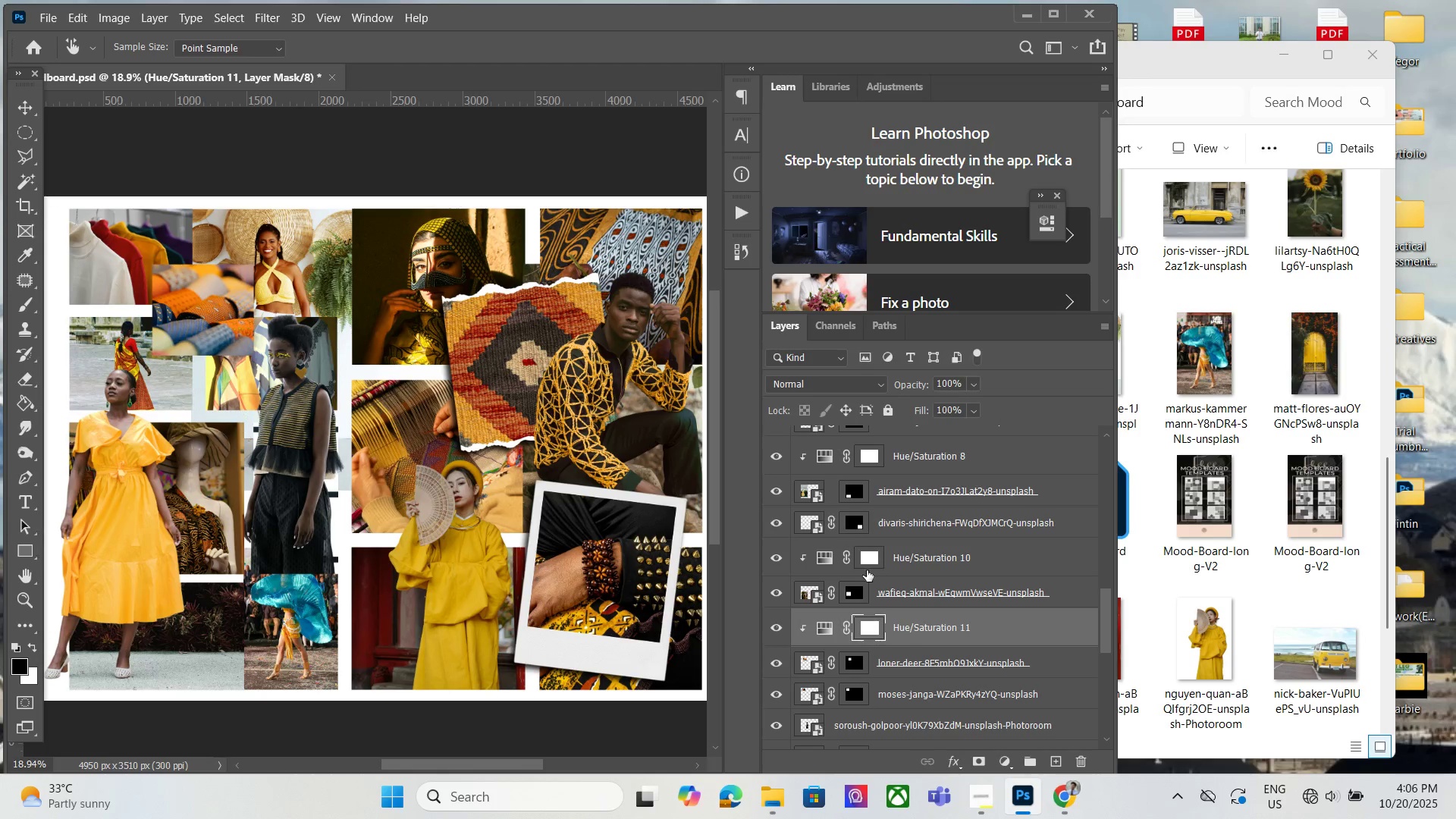 
double_click([836, 626])
 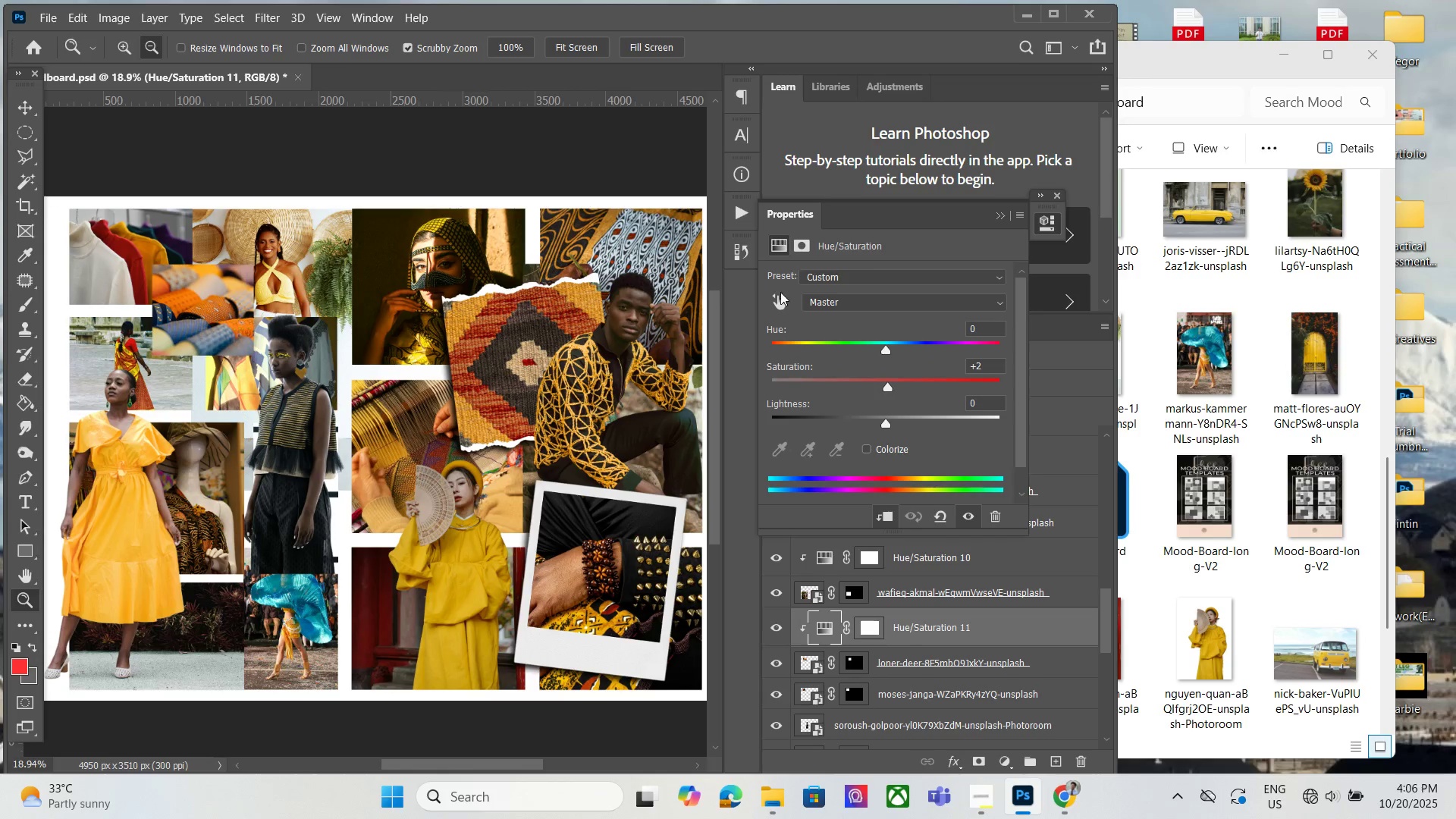 
left_click([780, 291])
 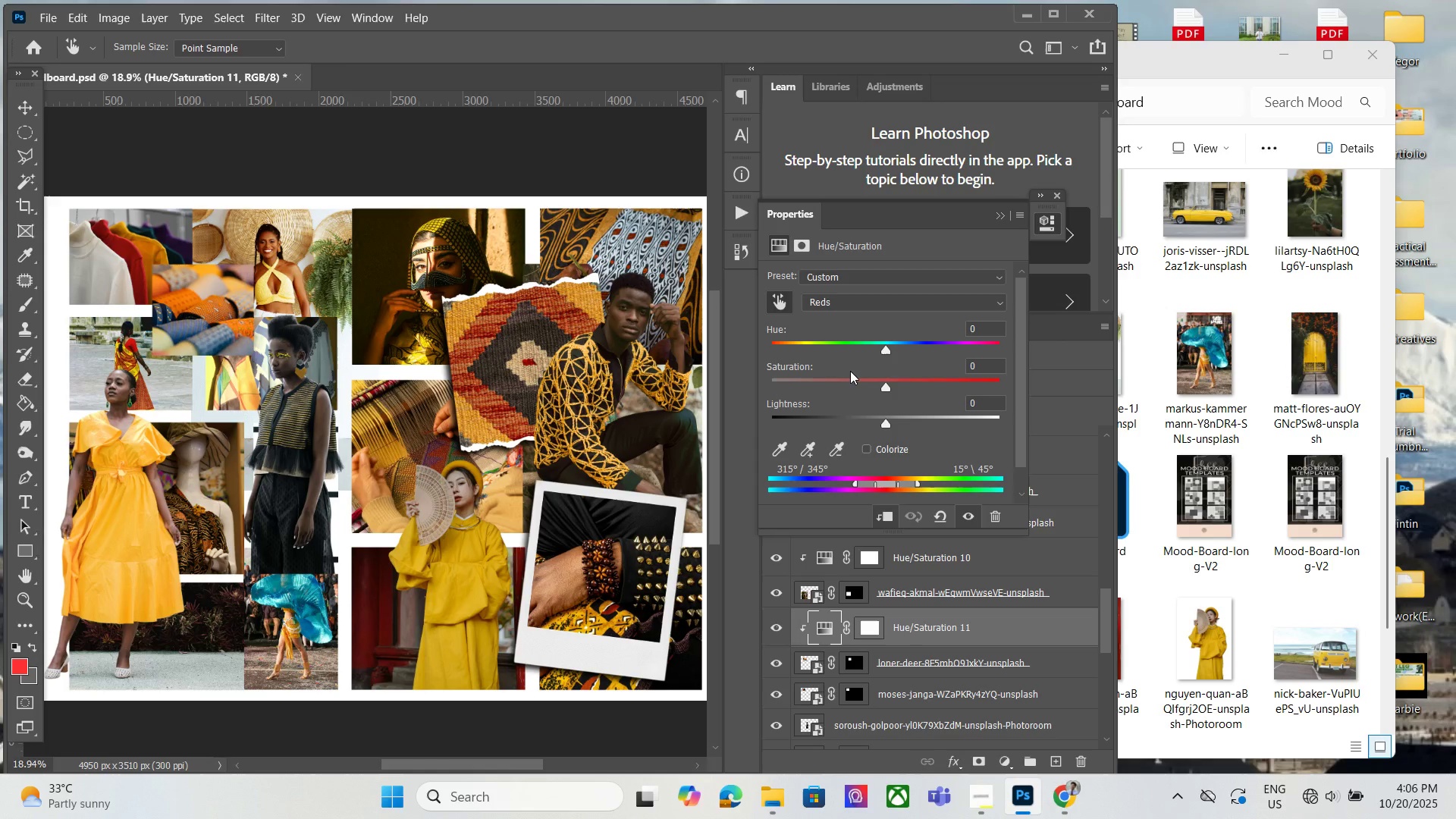 
wait(10.01)
 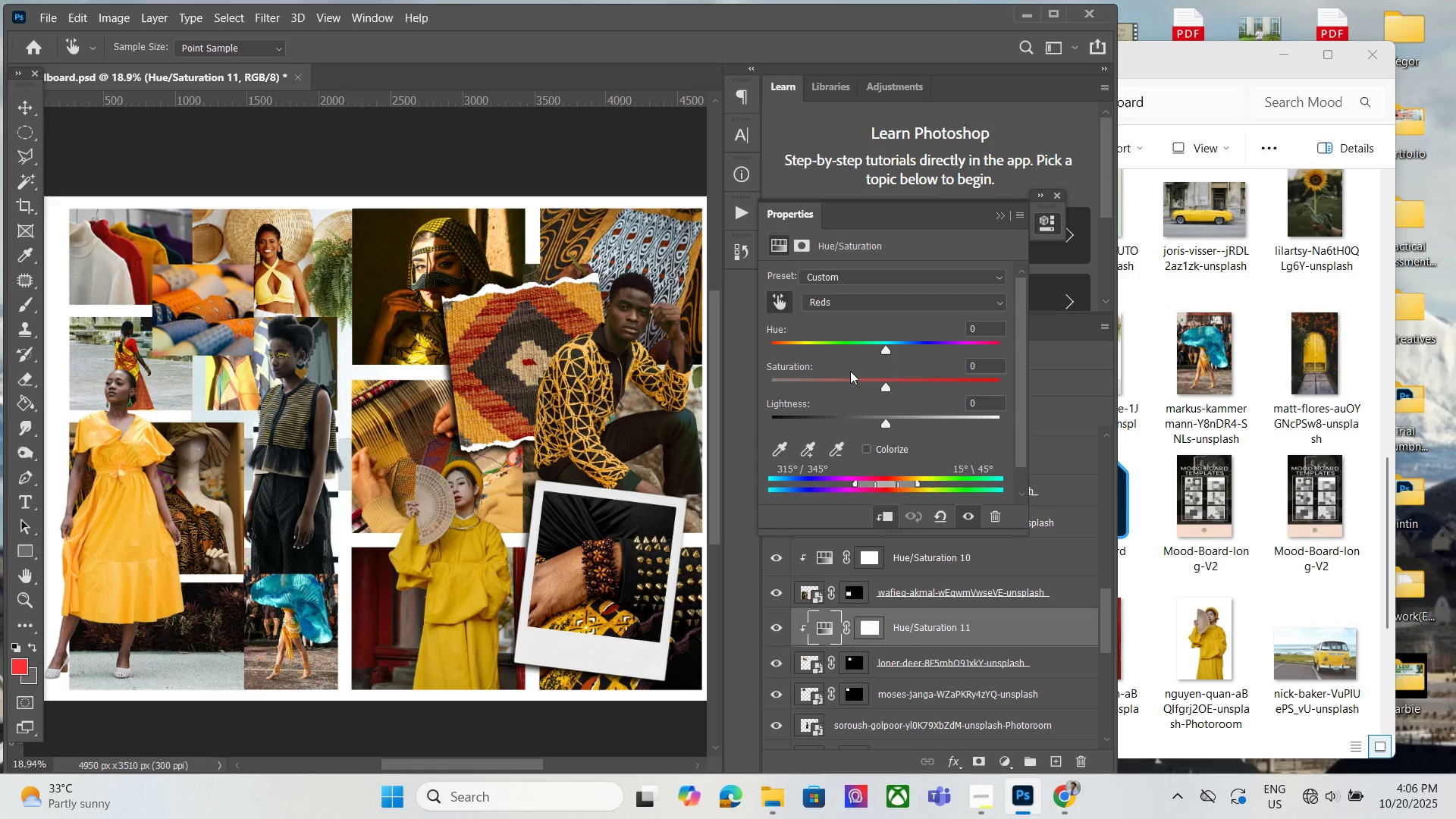 
left_click_drag(start_coordinate=[886, 352], to_coordinate=[837, 363])
 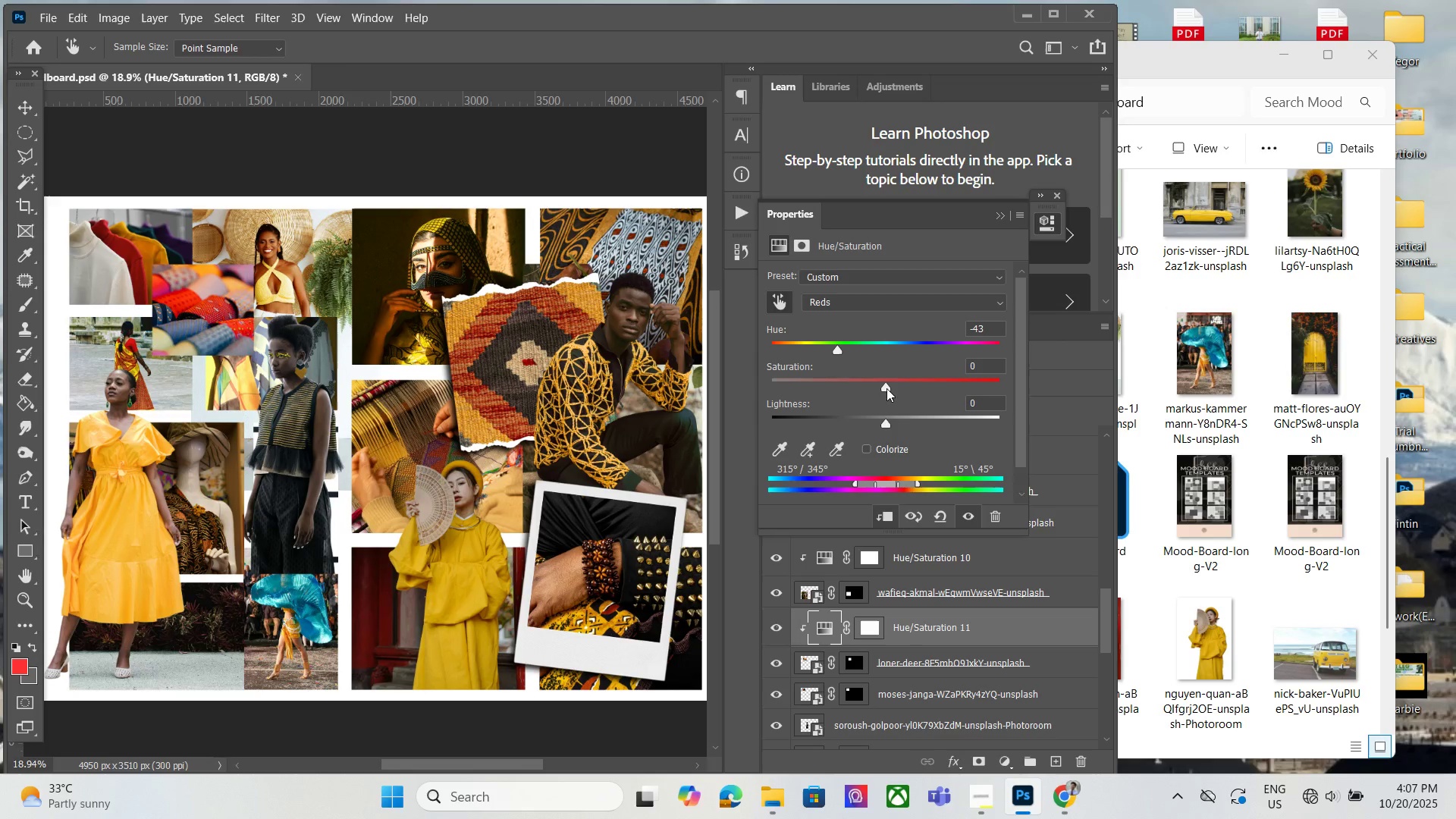 
left_click_drag(start_coordinate=[888, 388], to_coordinate=[908, 384])
 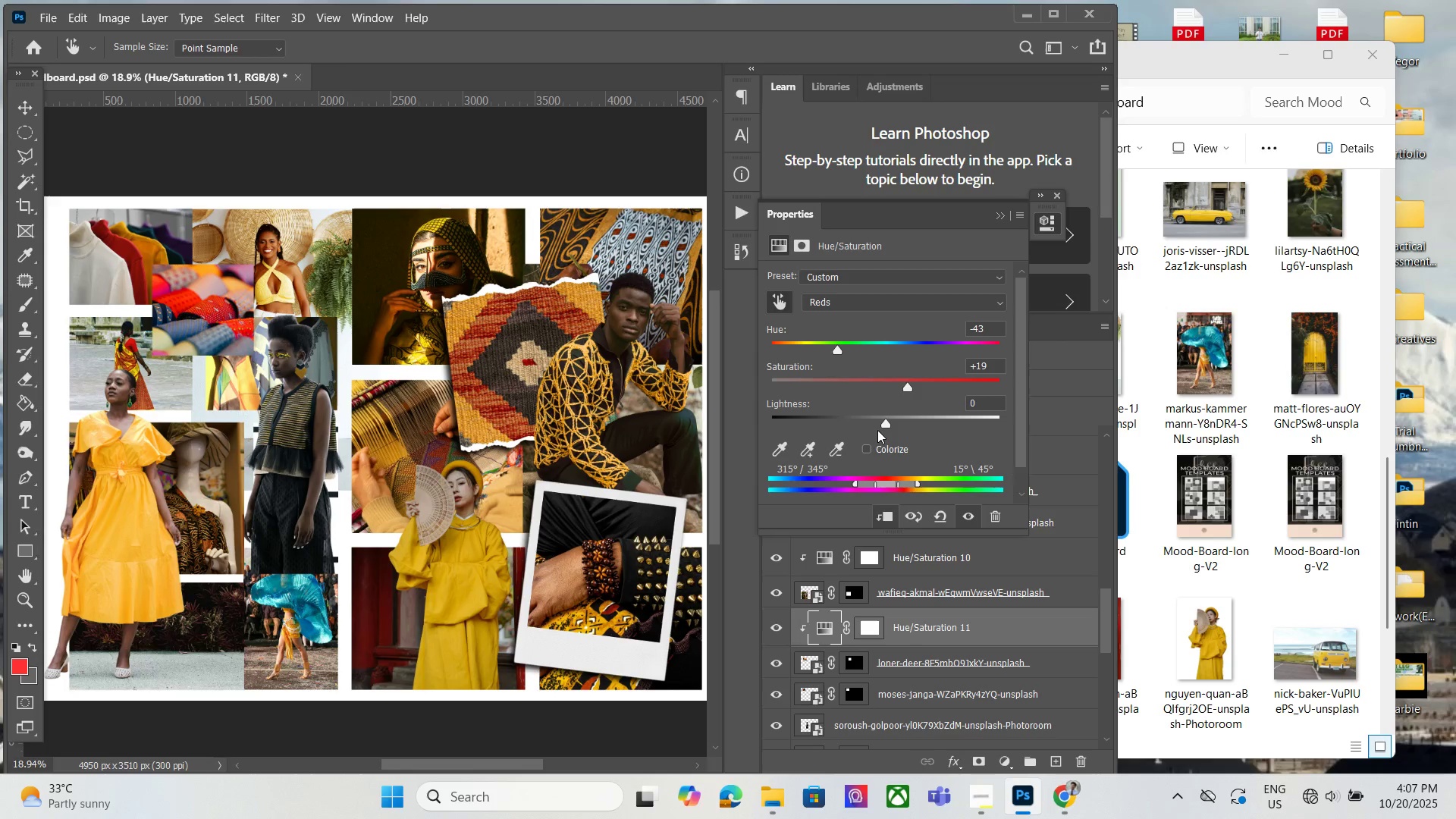 
left_click_drag(start_coordinate=[880, 428], to_coordinate=[851, 425])
 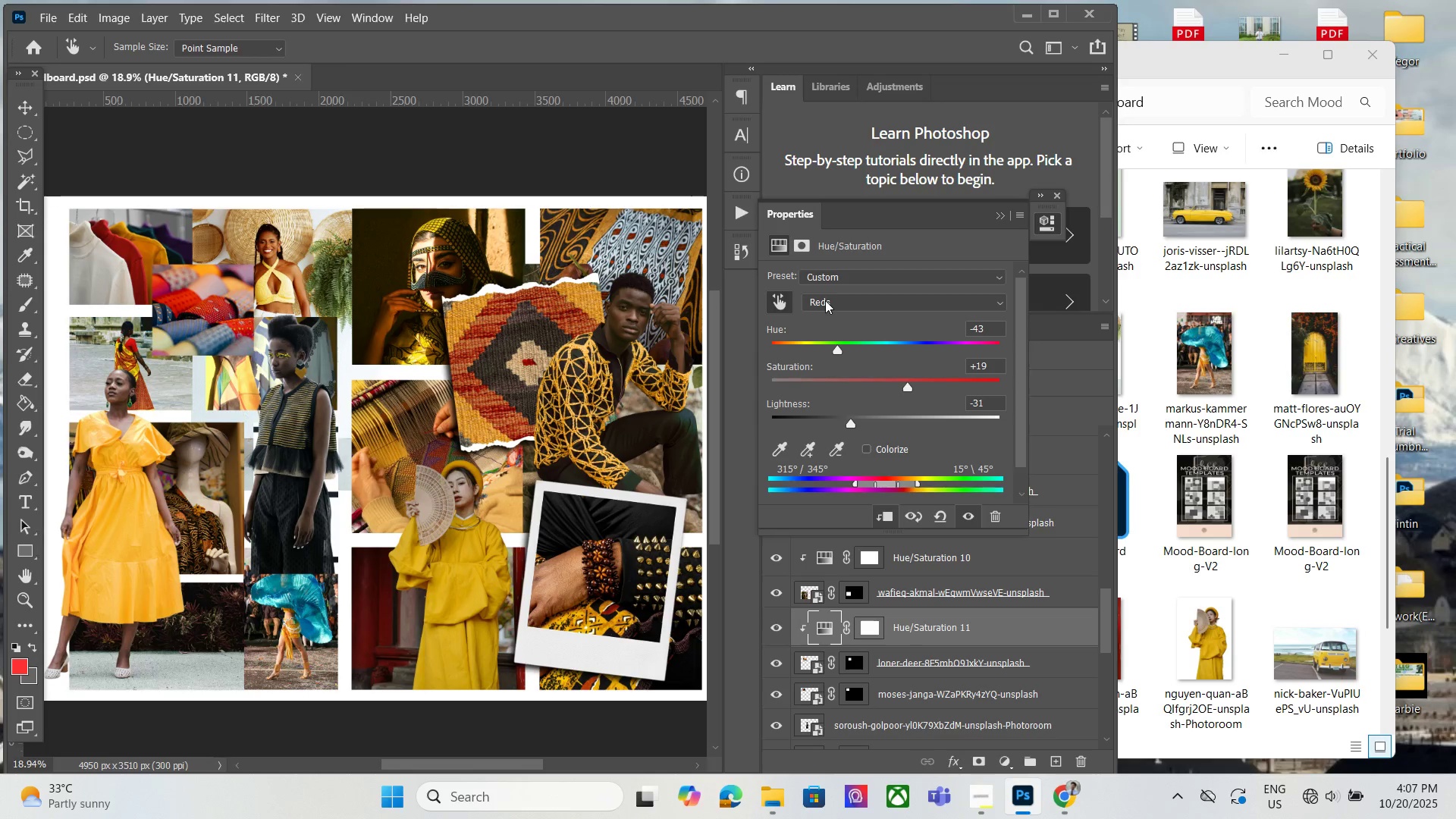 
left_click([825, 300])
 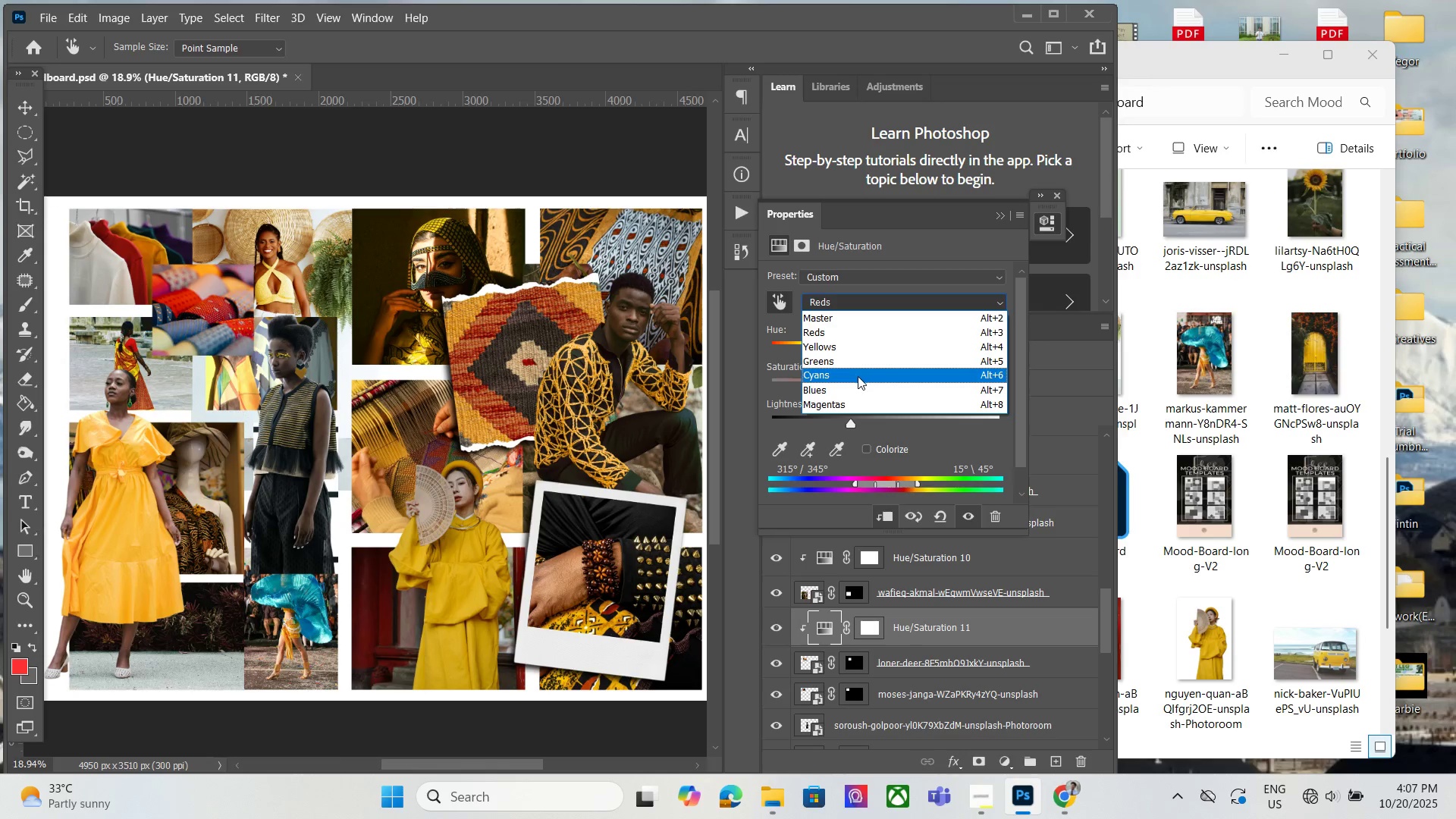 
left_click([858, 384])
 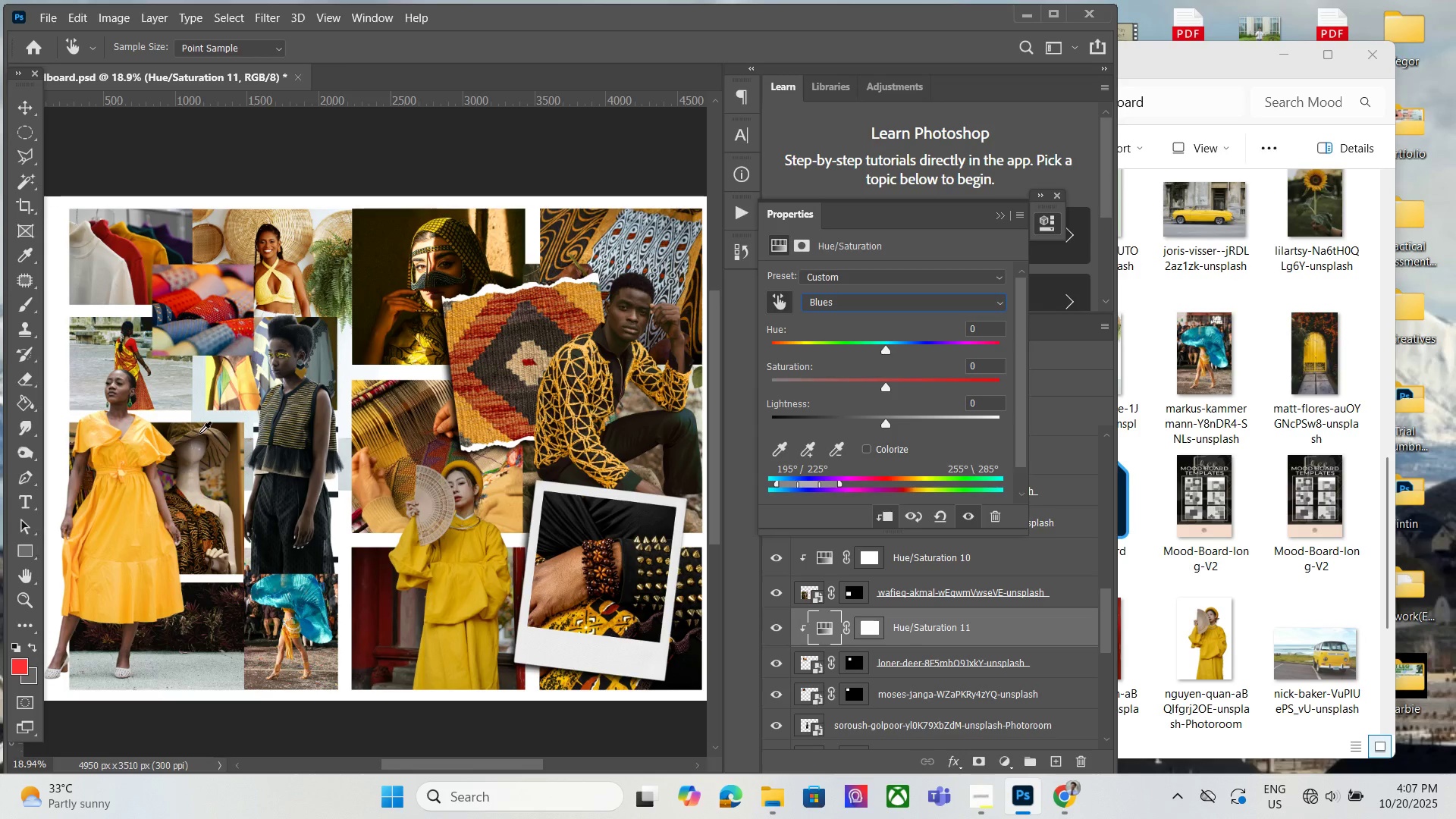 
wait(28.83)
 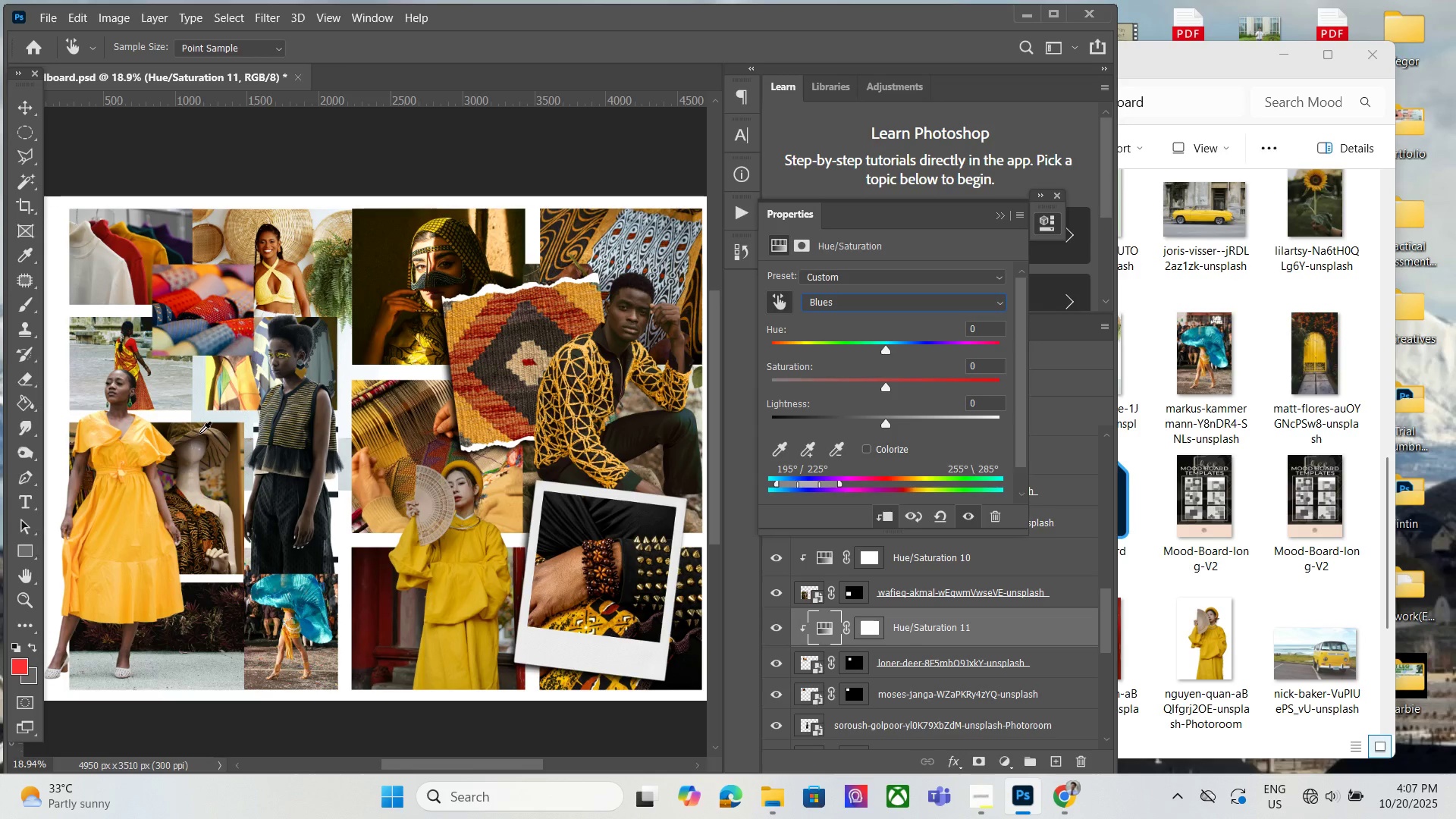 
left_click([1067, 793])
 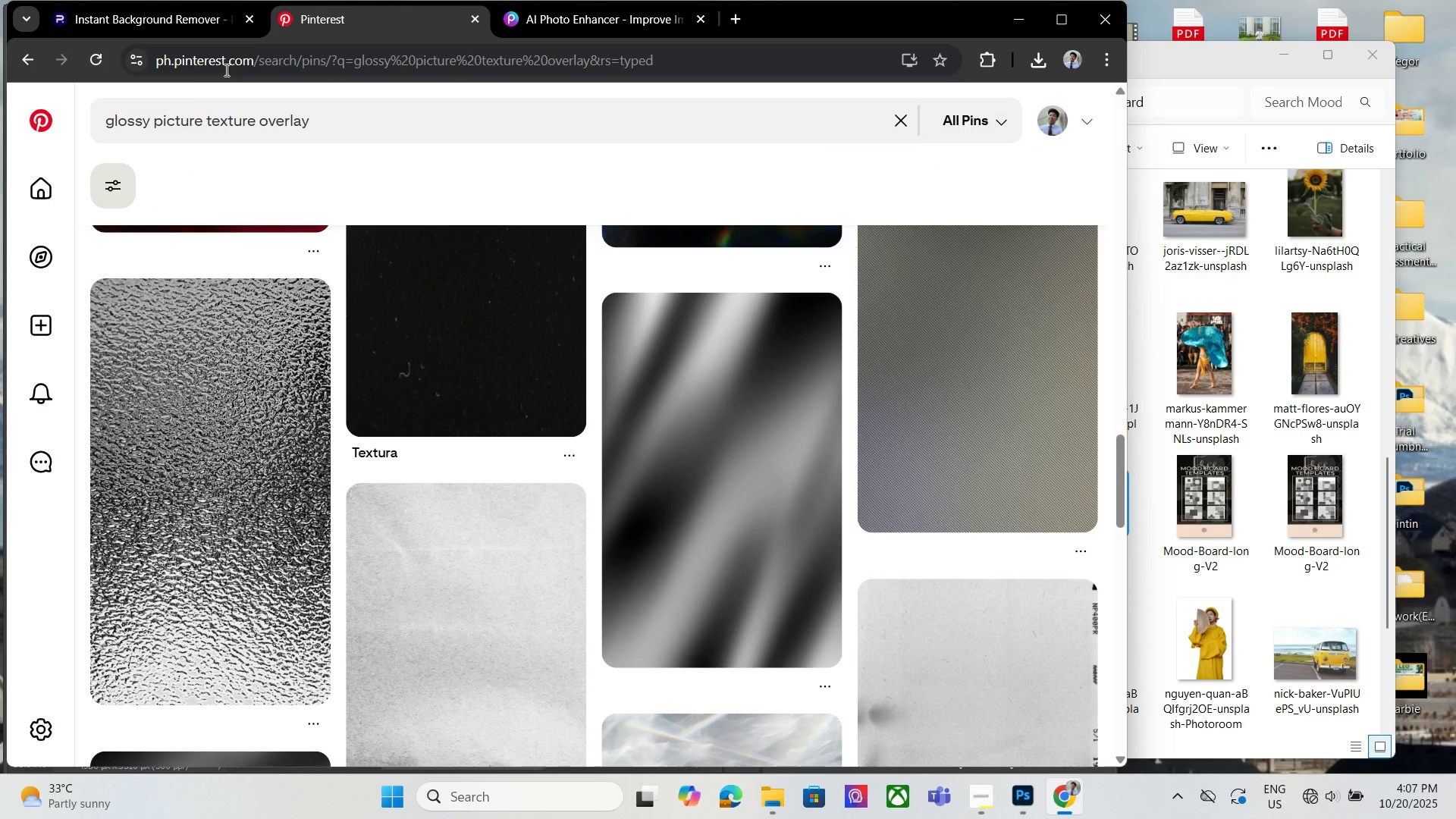 
left_click_drag(start_coordinate=[354, 133], to_coordinate=[60, 152])
 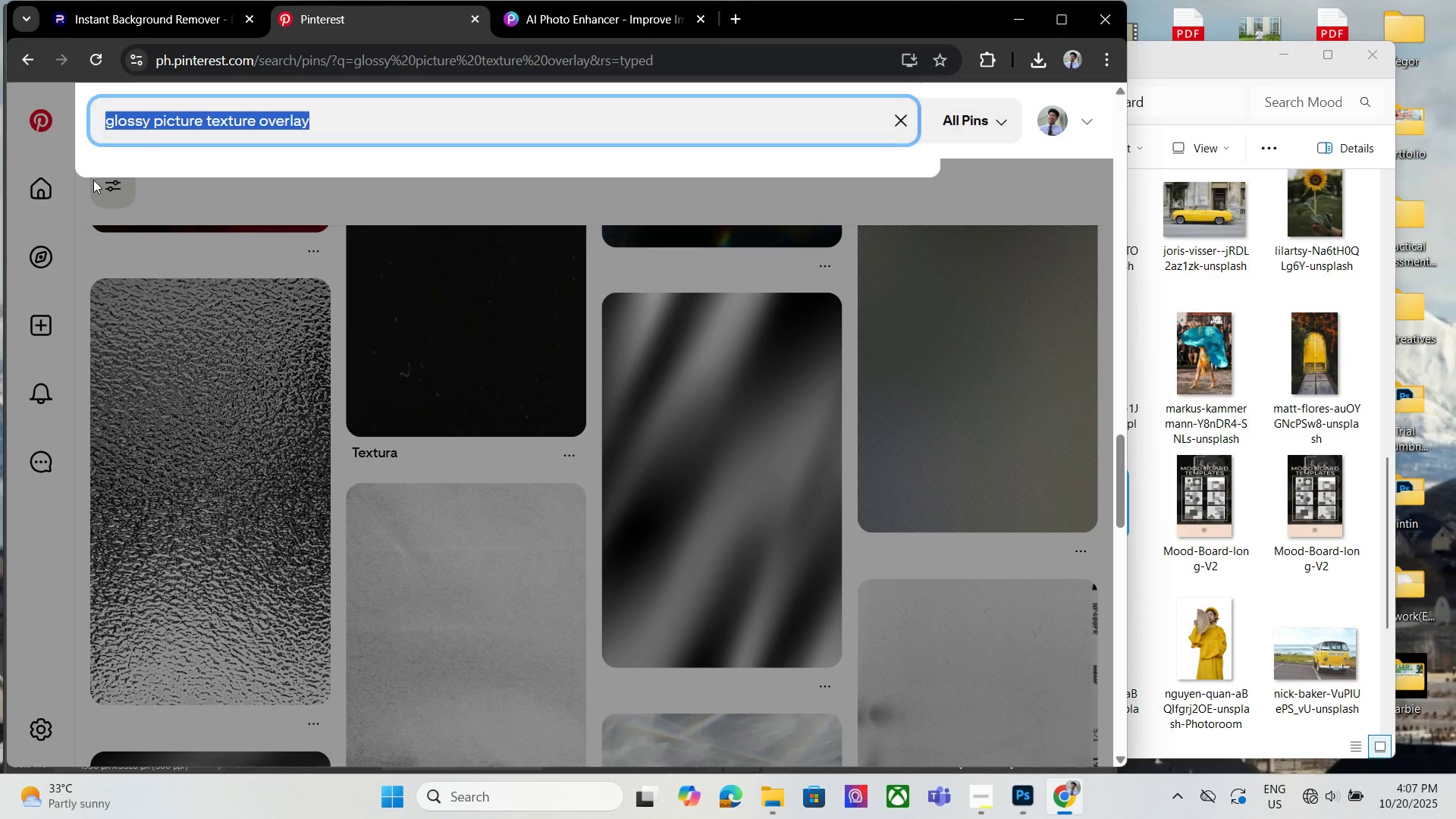 
type(mood board )
 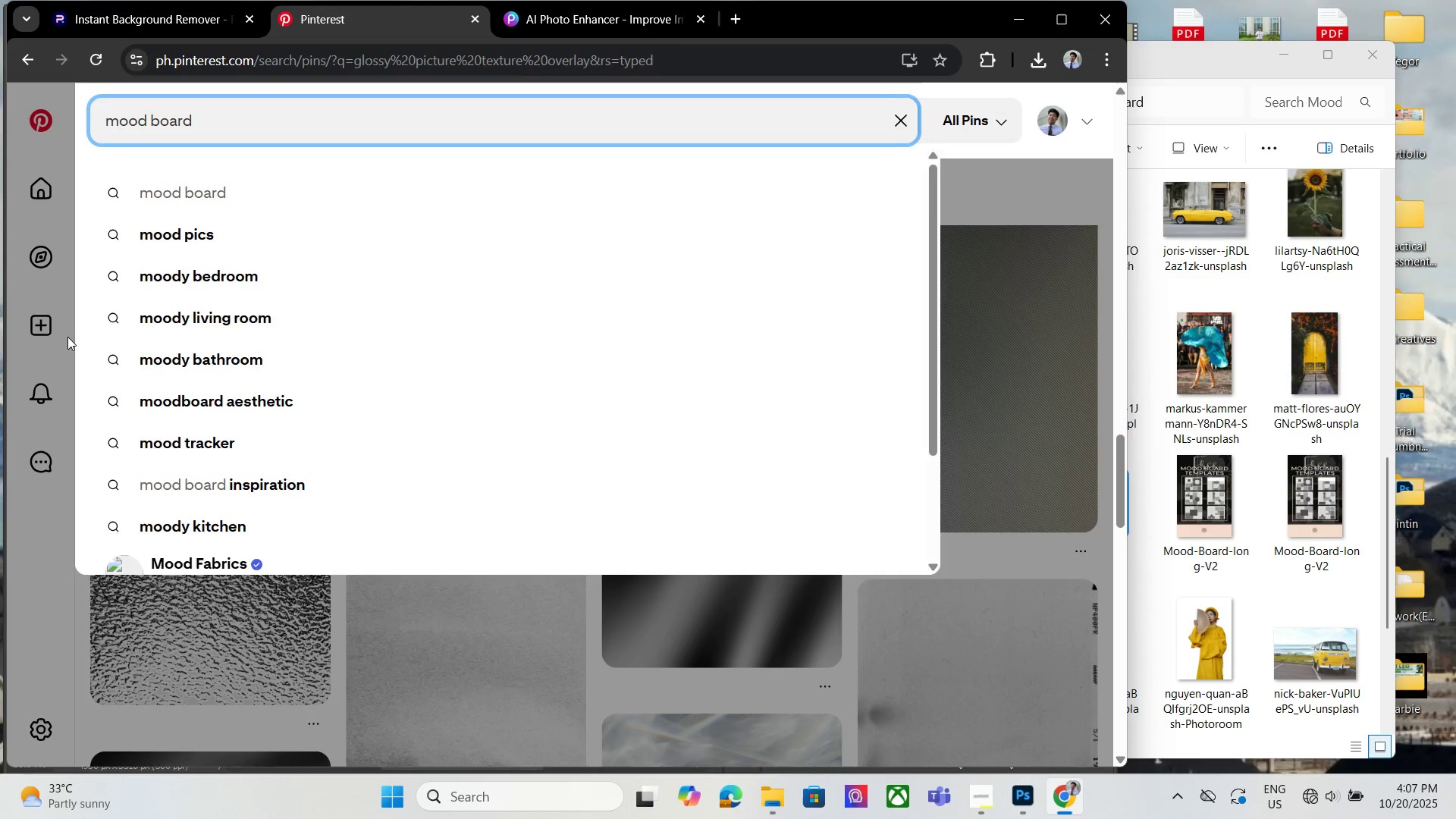 
key(Enter)
 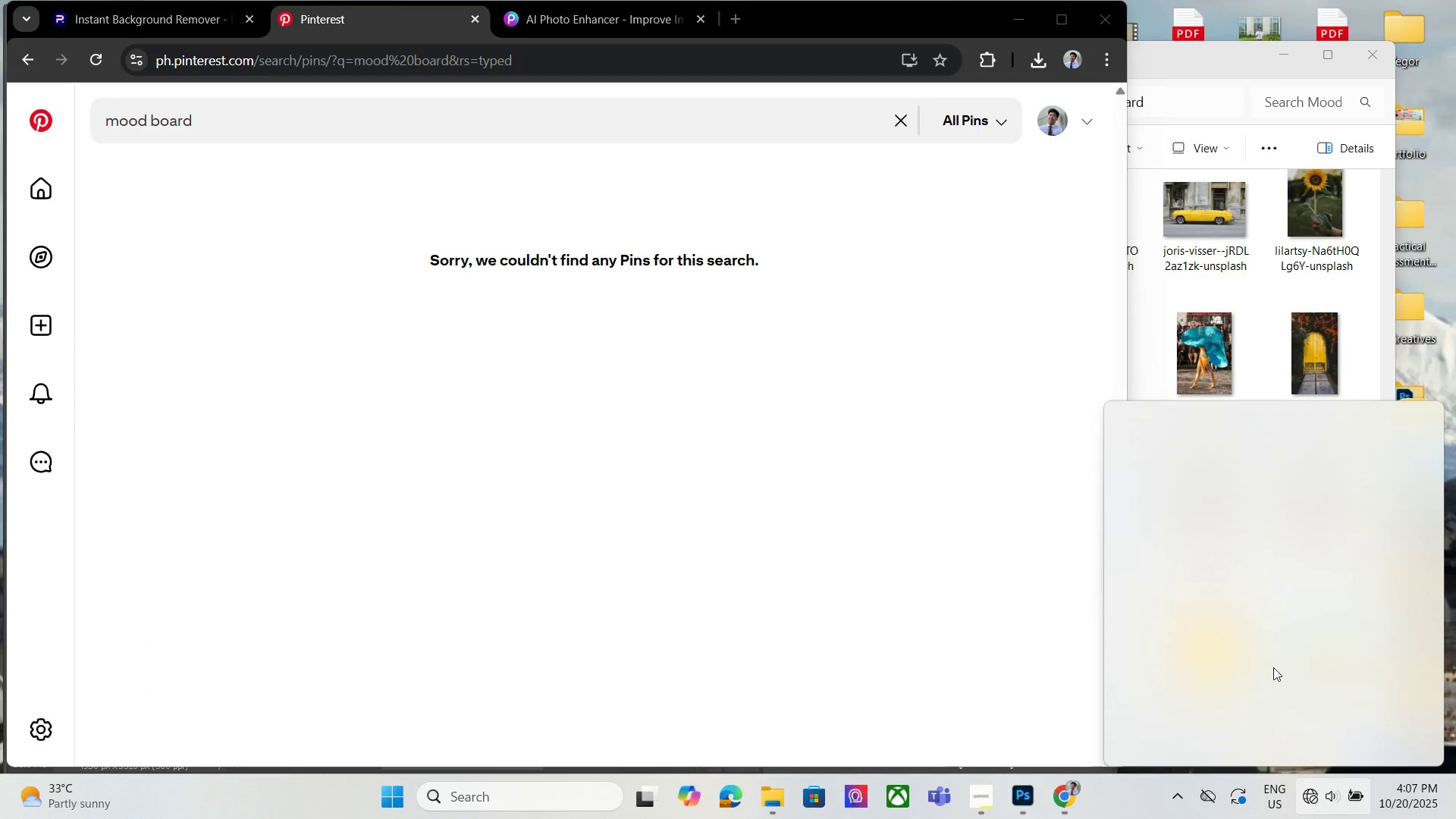 
wait(5.28)
 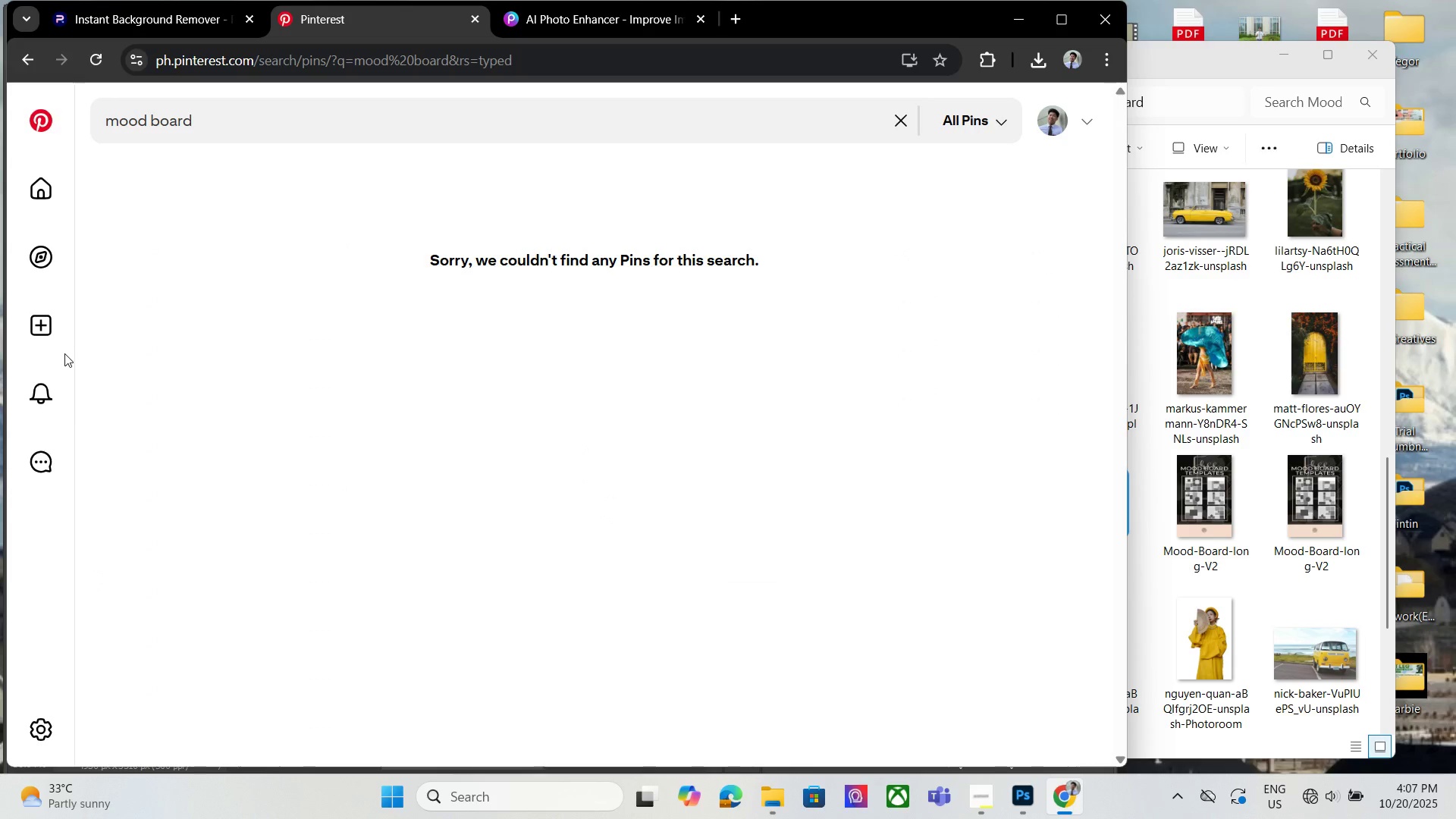 
left_click([1194, 438])
 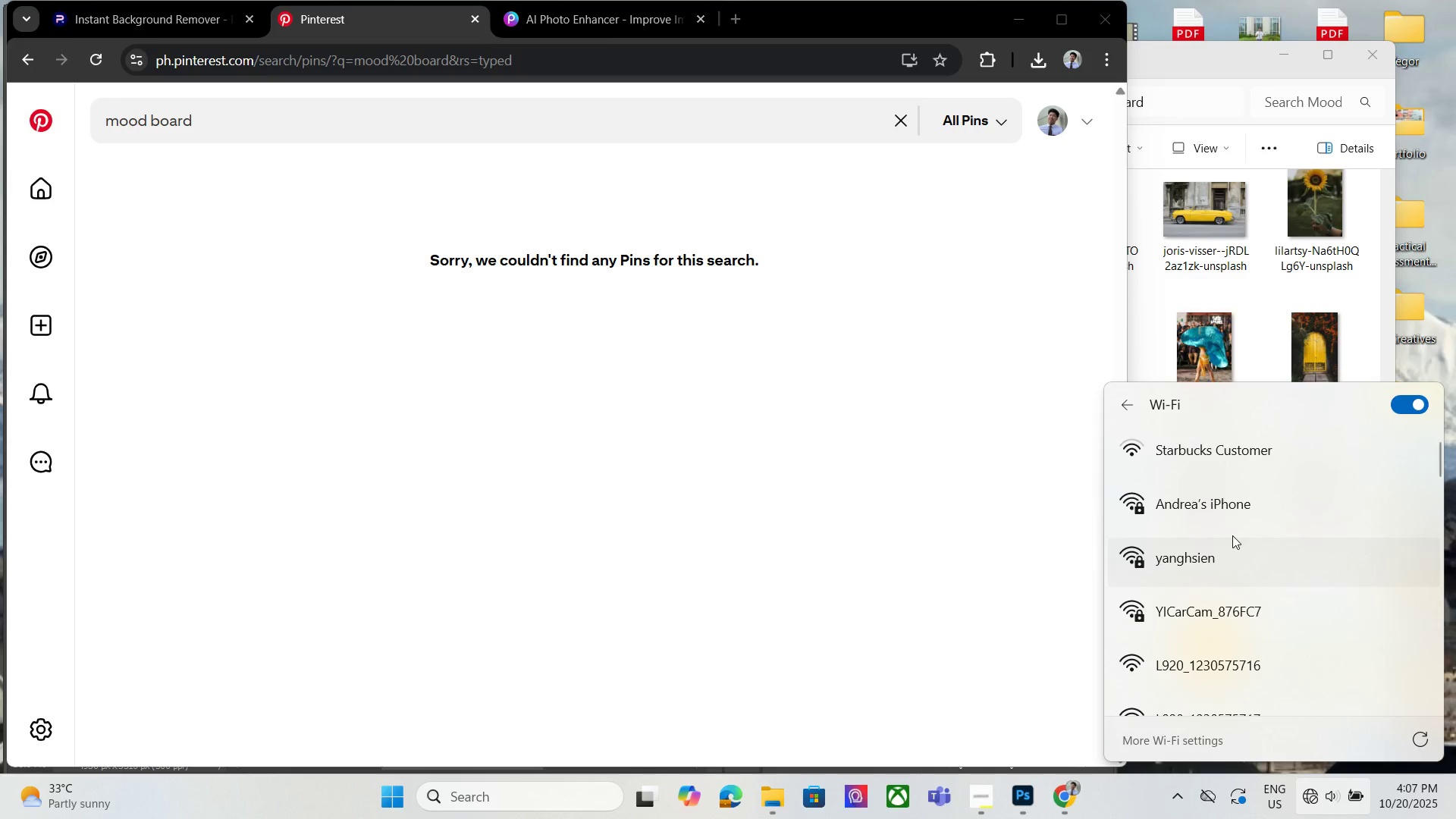 
wait(9.48)
 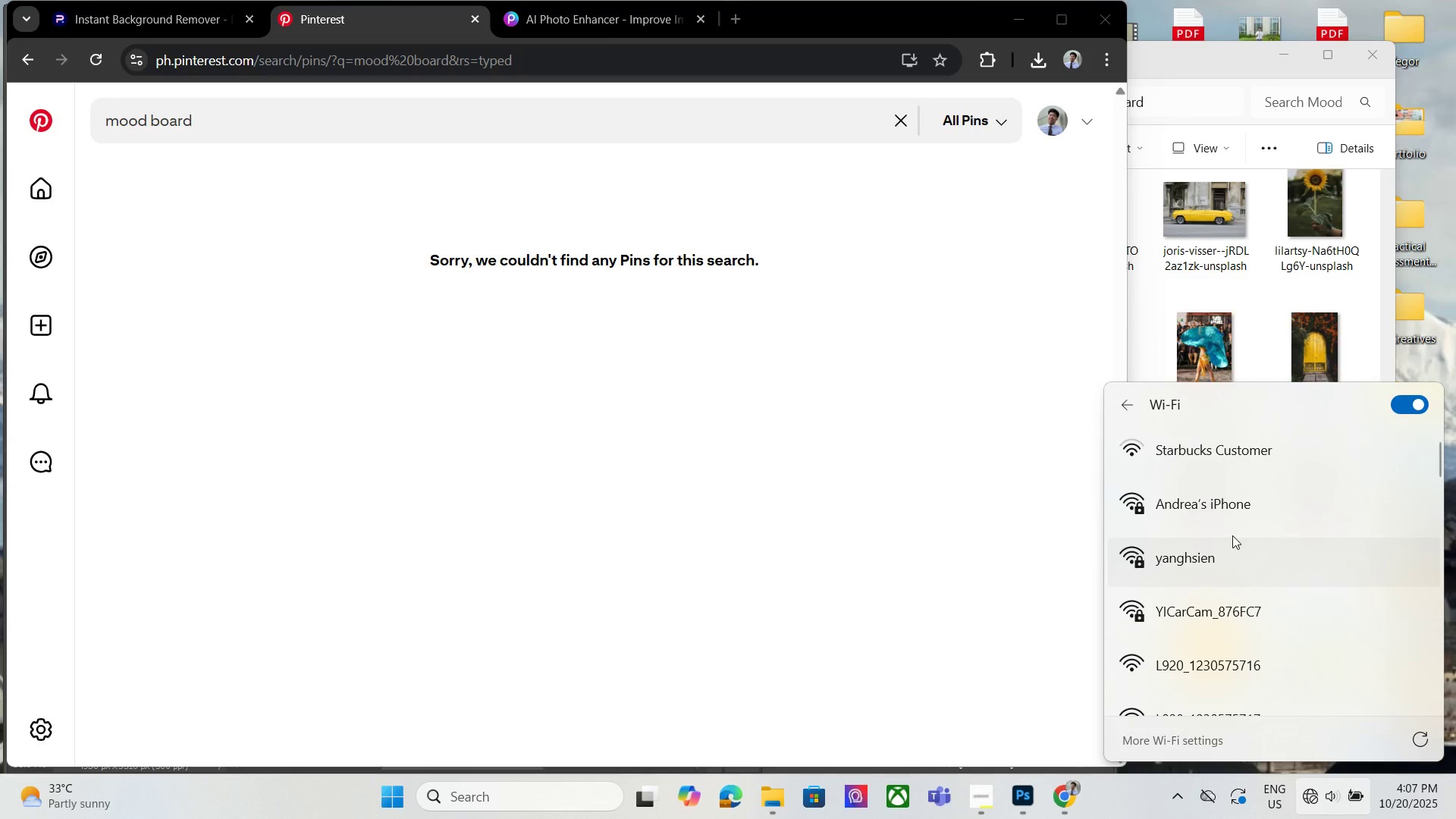 
left_click([996, 792])